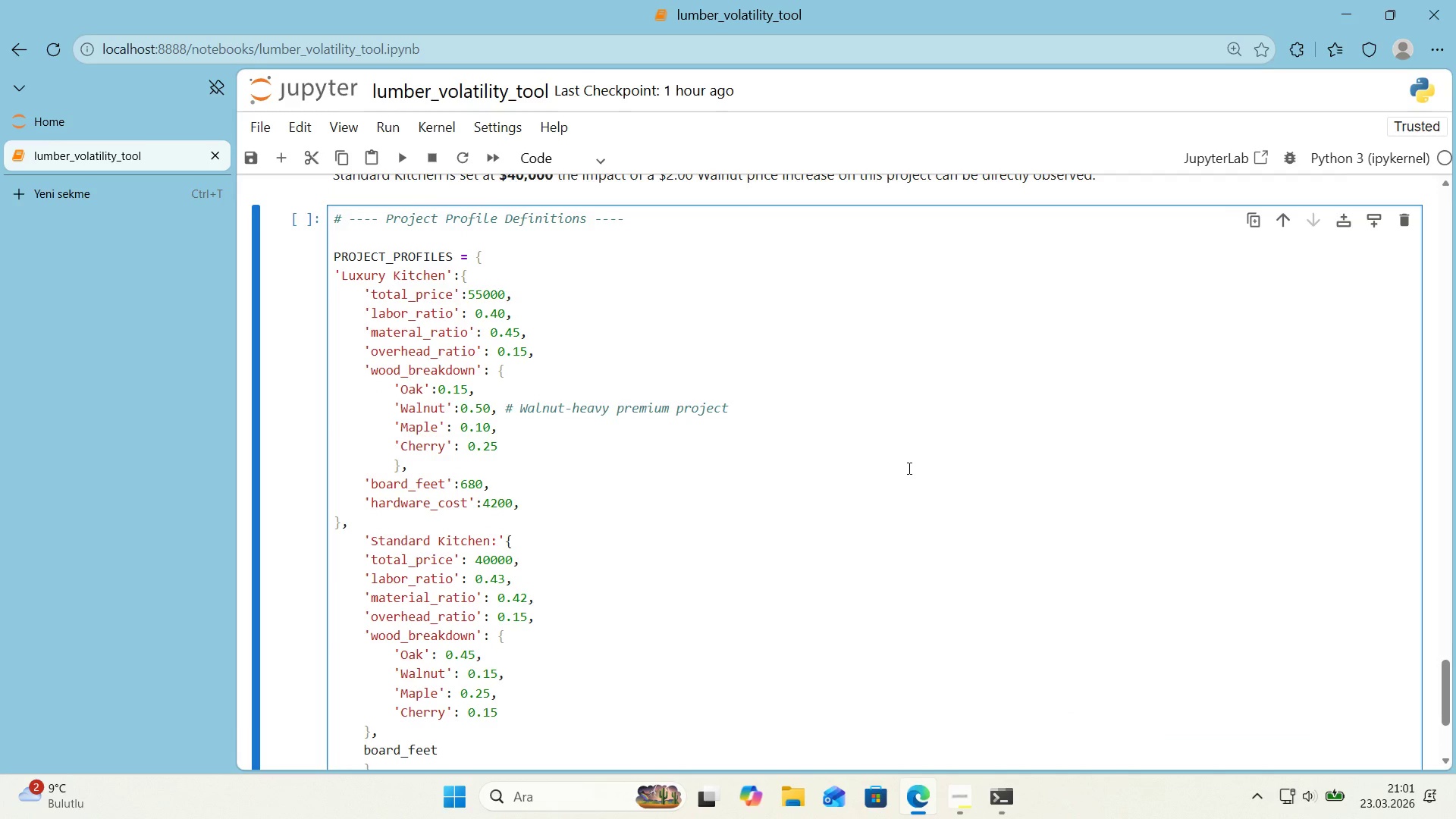 
scroll: coordinate [908, 468], scroll_direction: down, amount: 1.0
 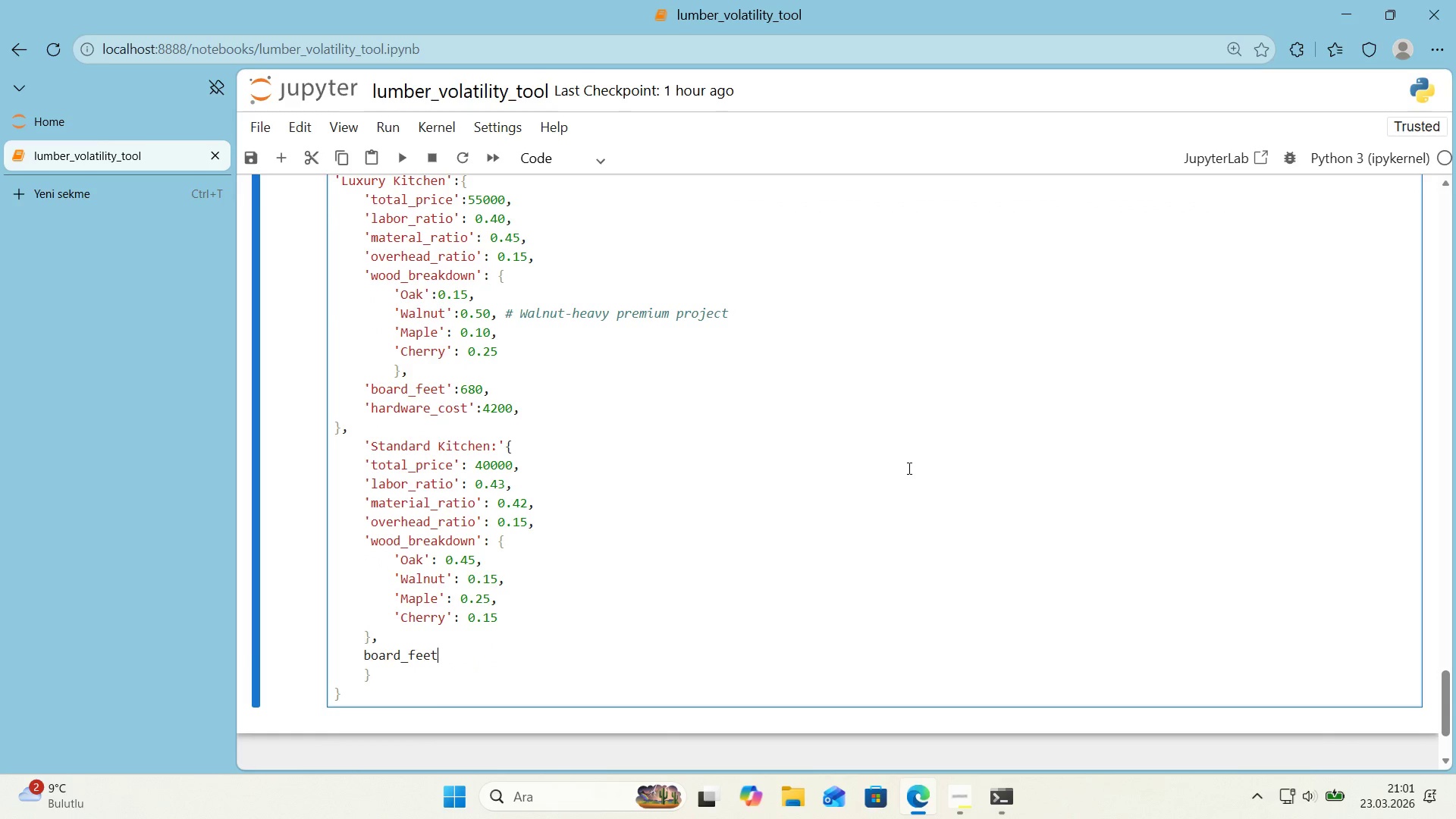 
wait(9.77)
 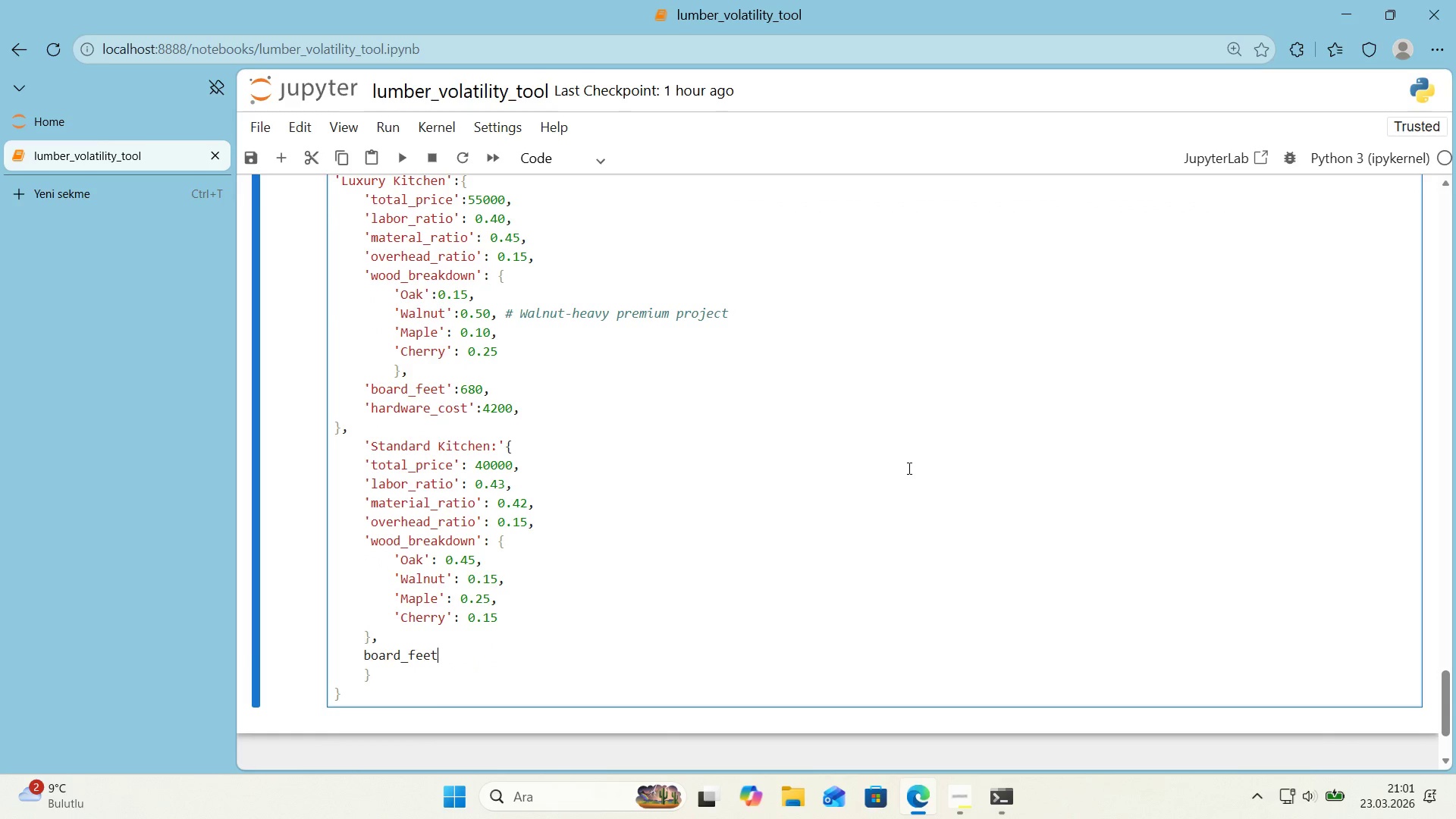 
left_click([360, 655])
 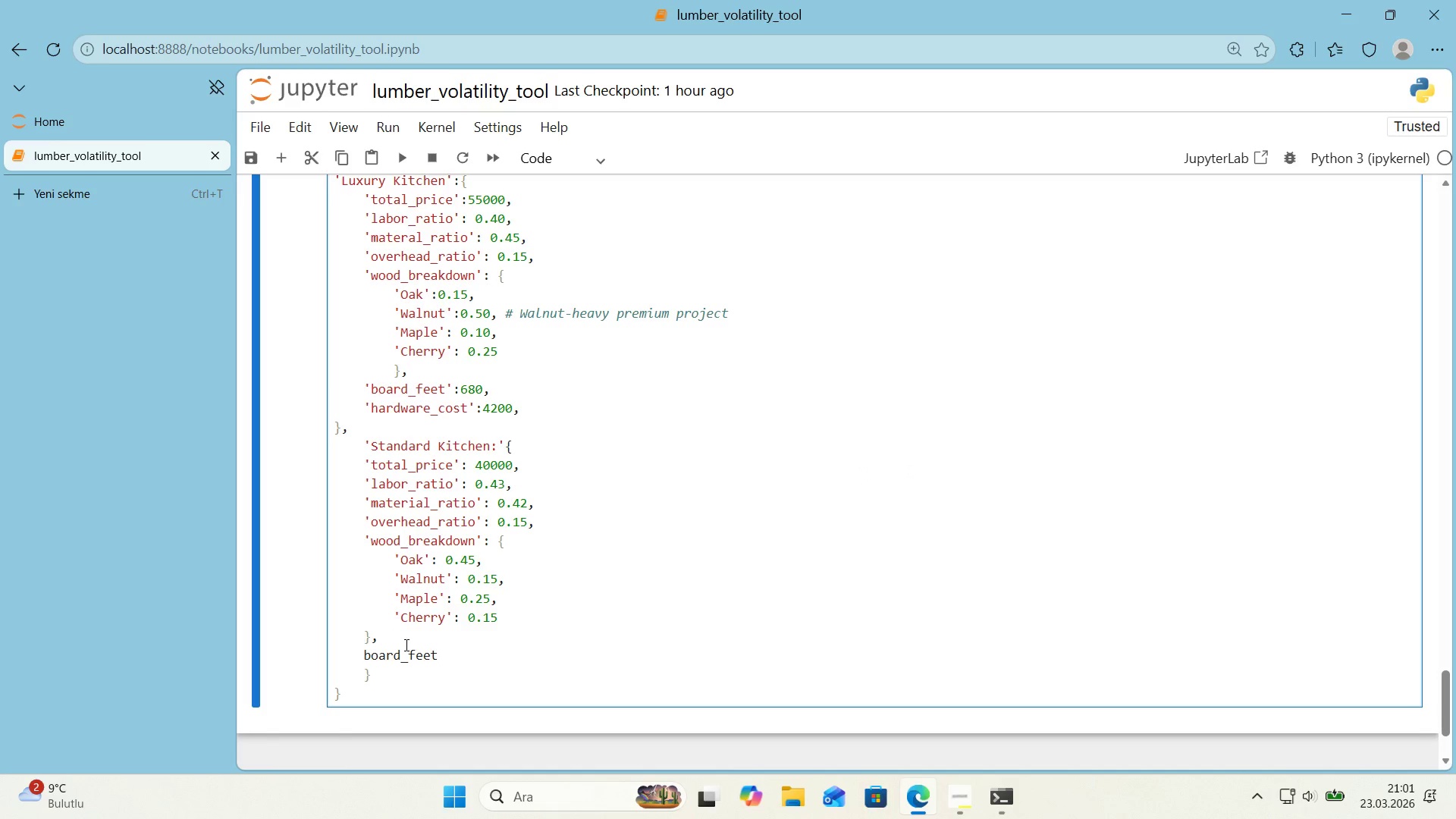 
type(@@)
 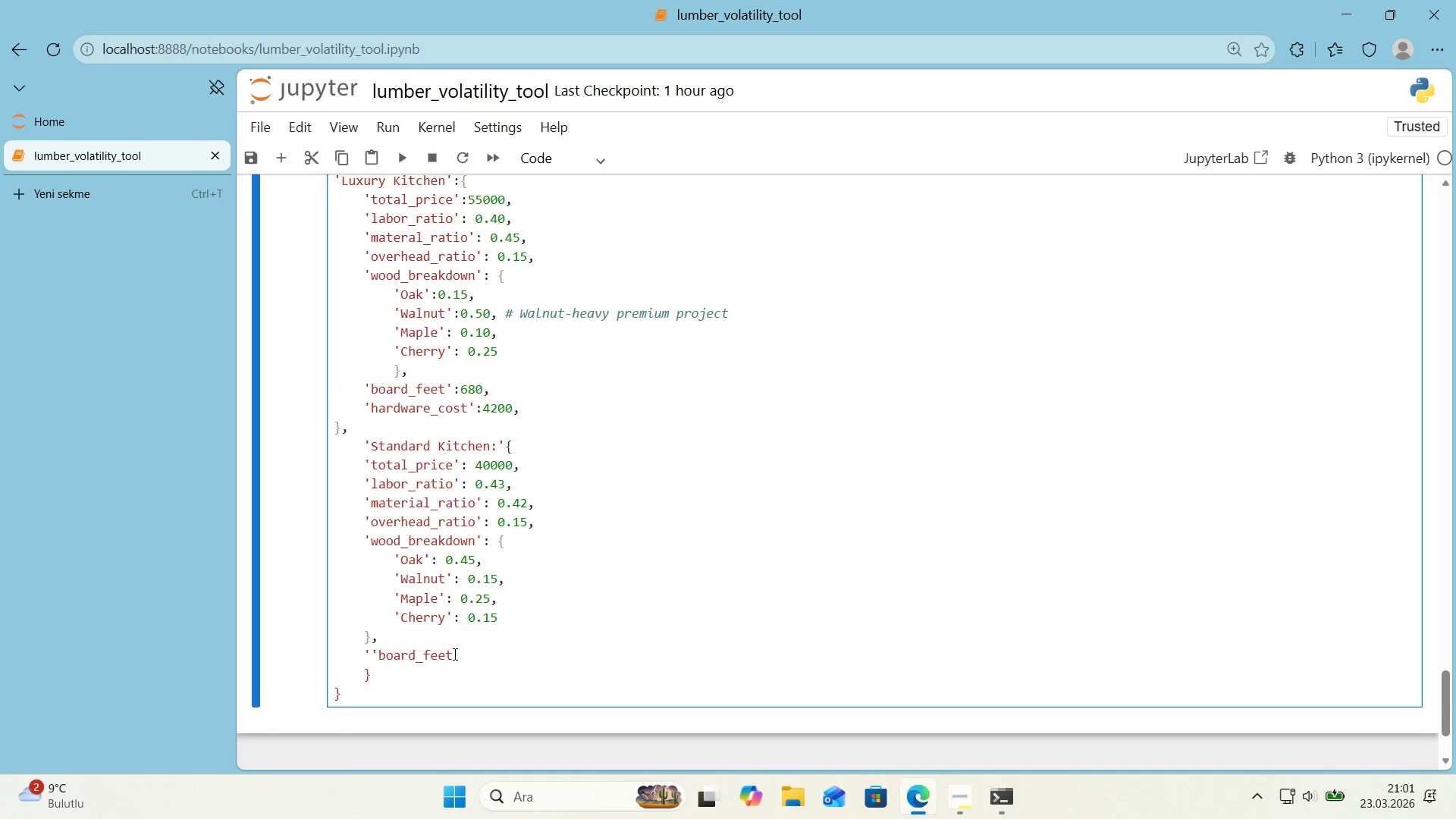 
left_click_drag(start_coordinate=[455, 657], to_coordinate=[377, 660])
 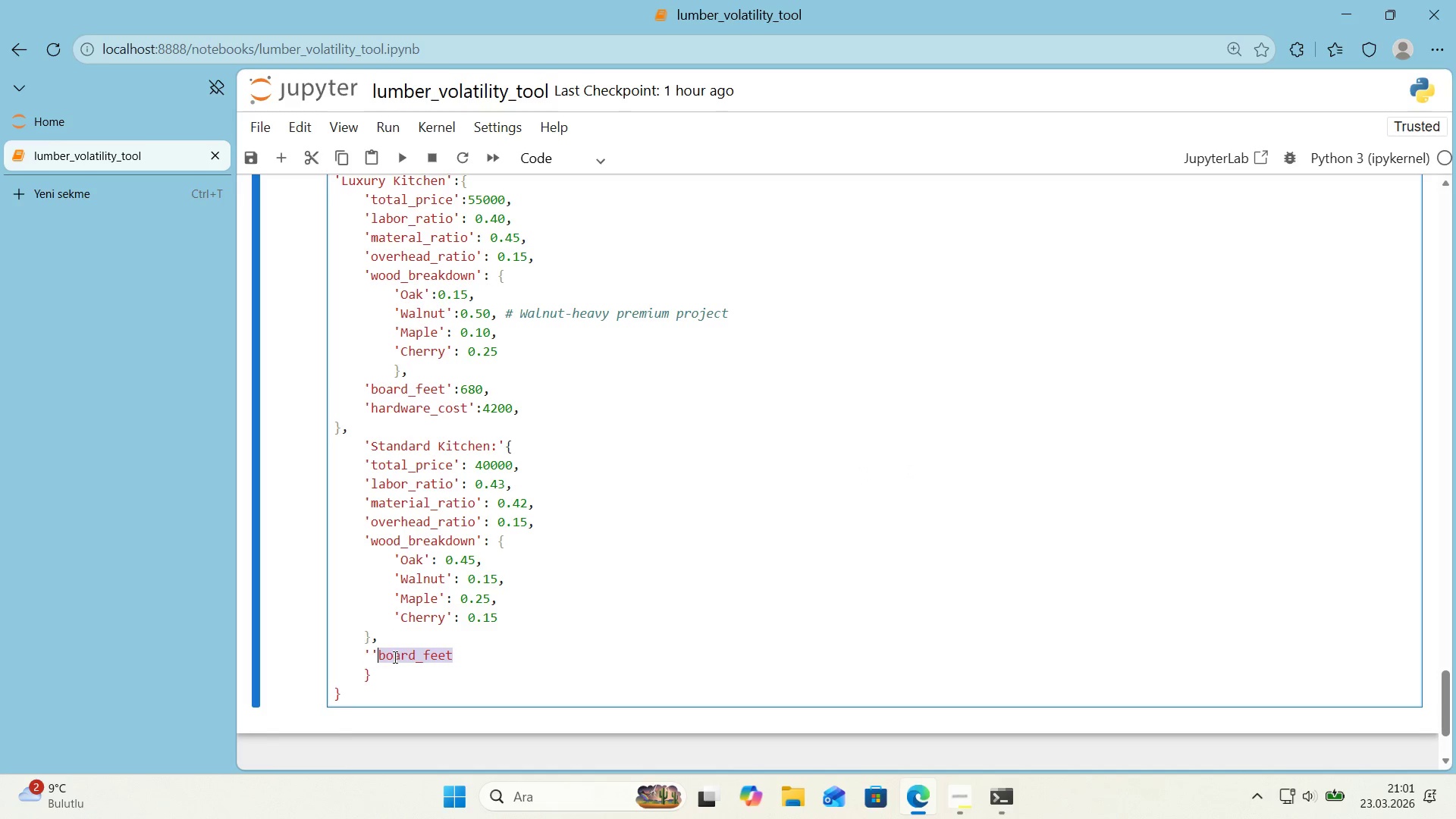 
left_click_drag(start_coordinate=[395, 657], to_coordinate=[374, 661])
 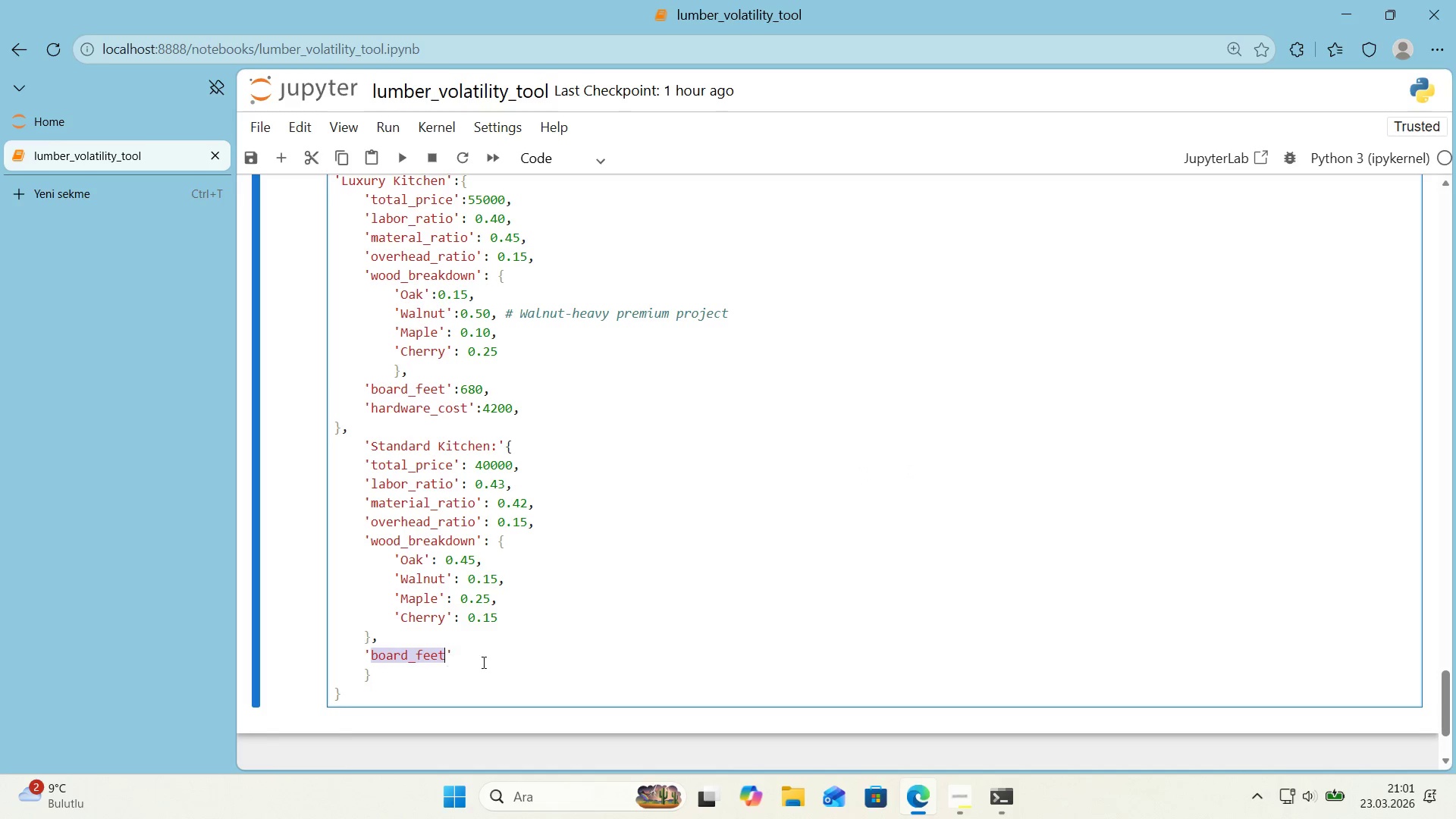 
left_click([492, 662])
 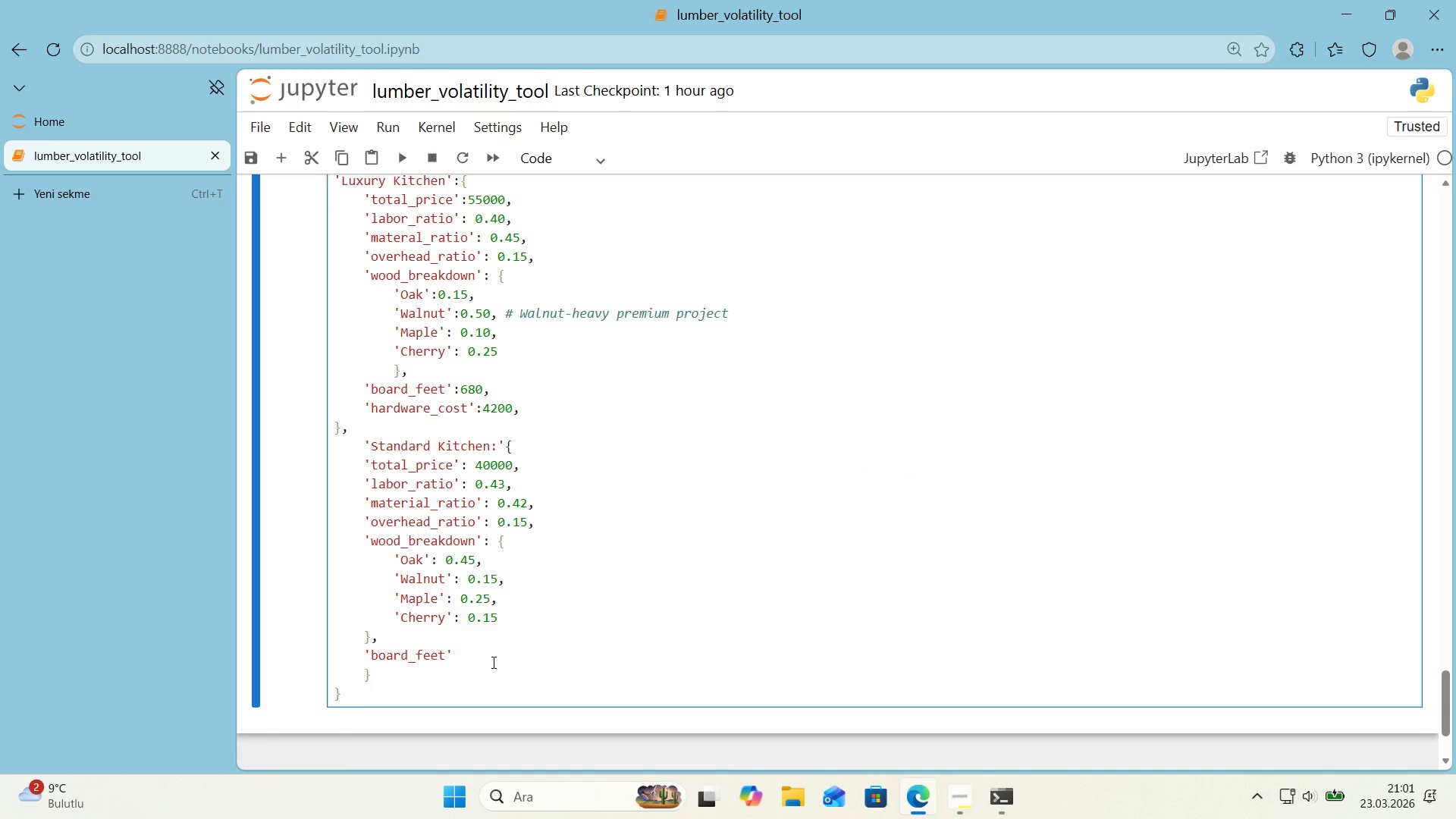 
key(Shift+ShiftRight)
 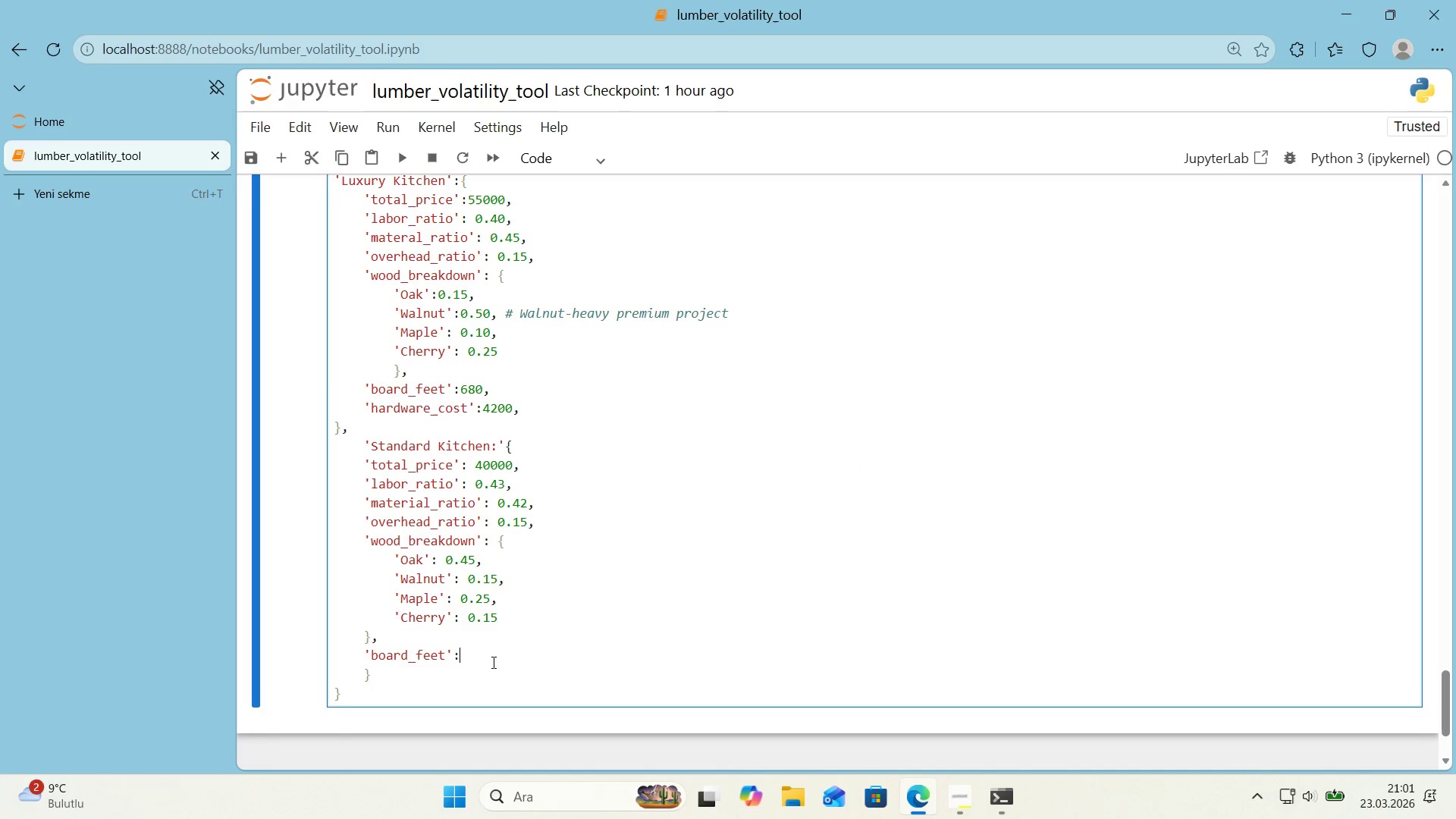 
key(Shift+Period)
 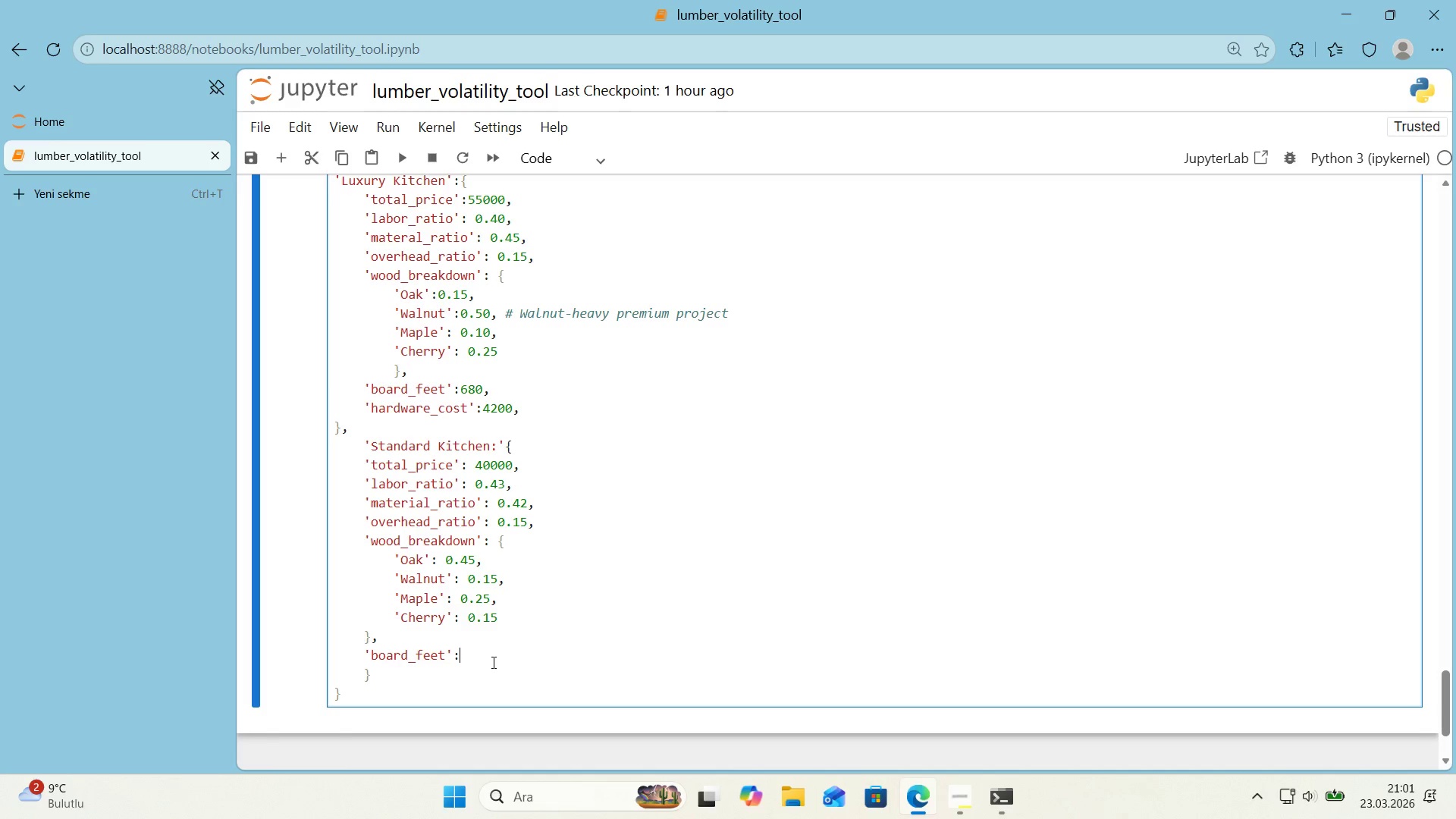 
key(Numpad5)
 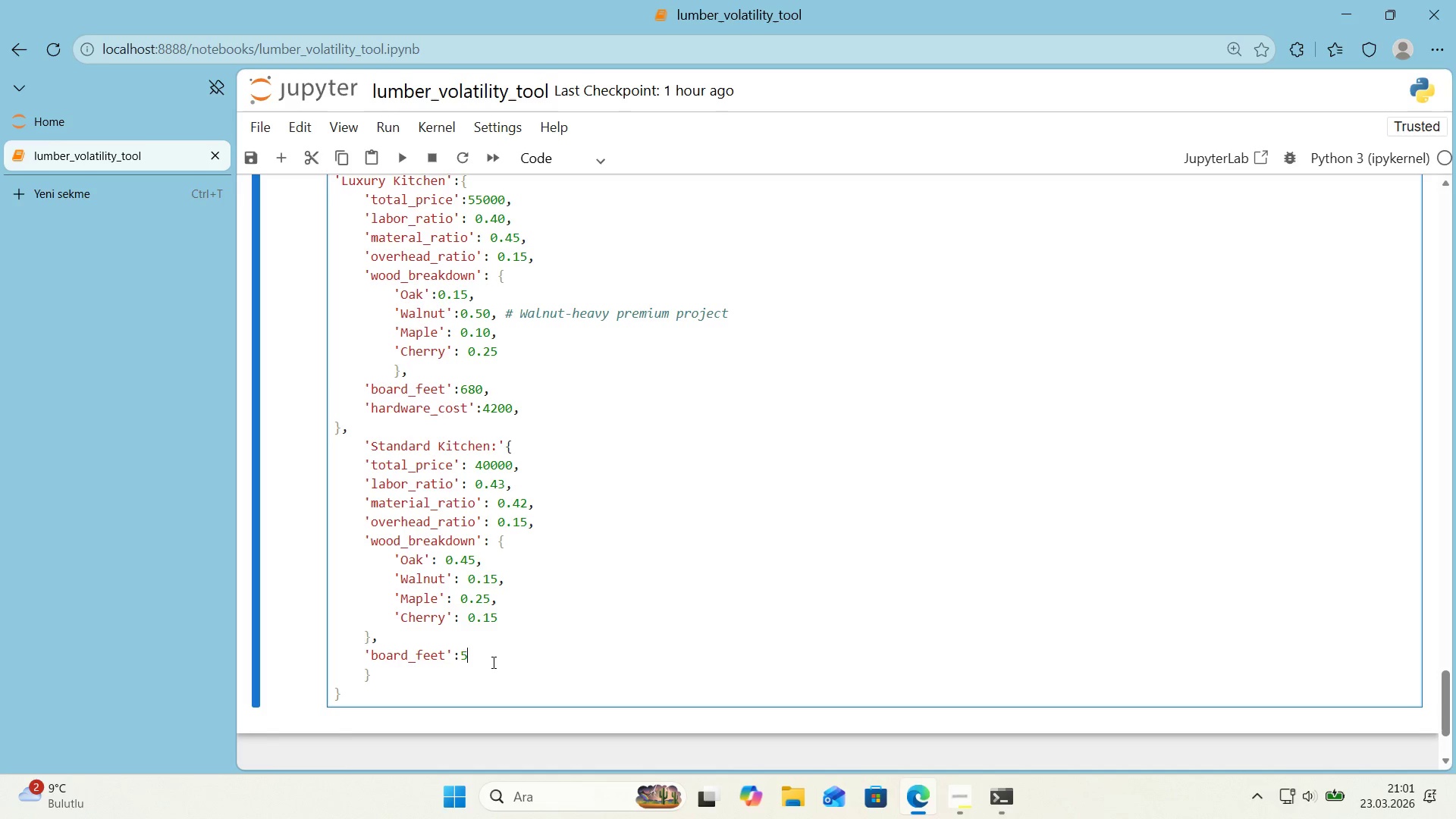 
key(Numpad2)
 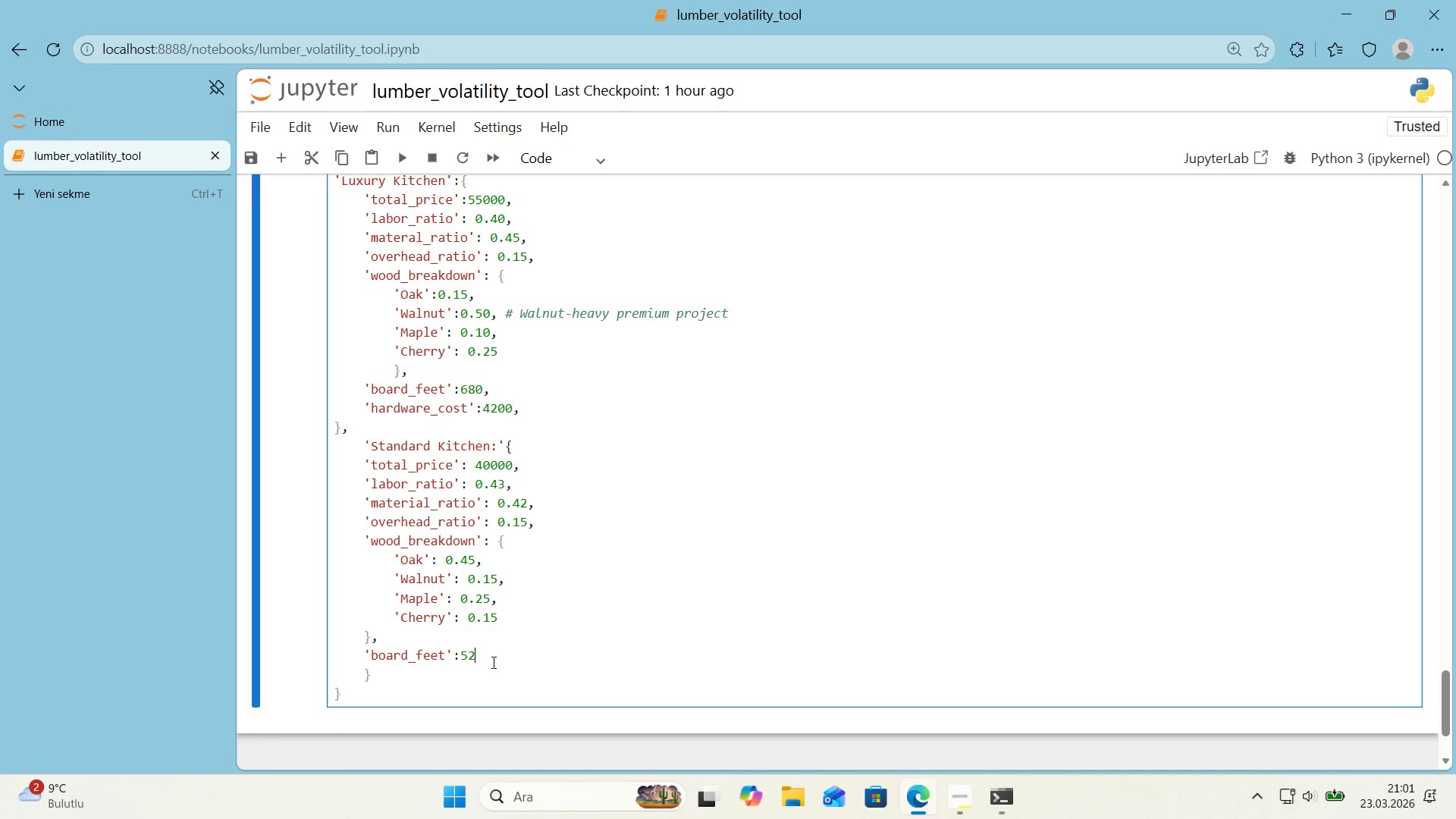 
key(Numpad0)
 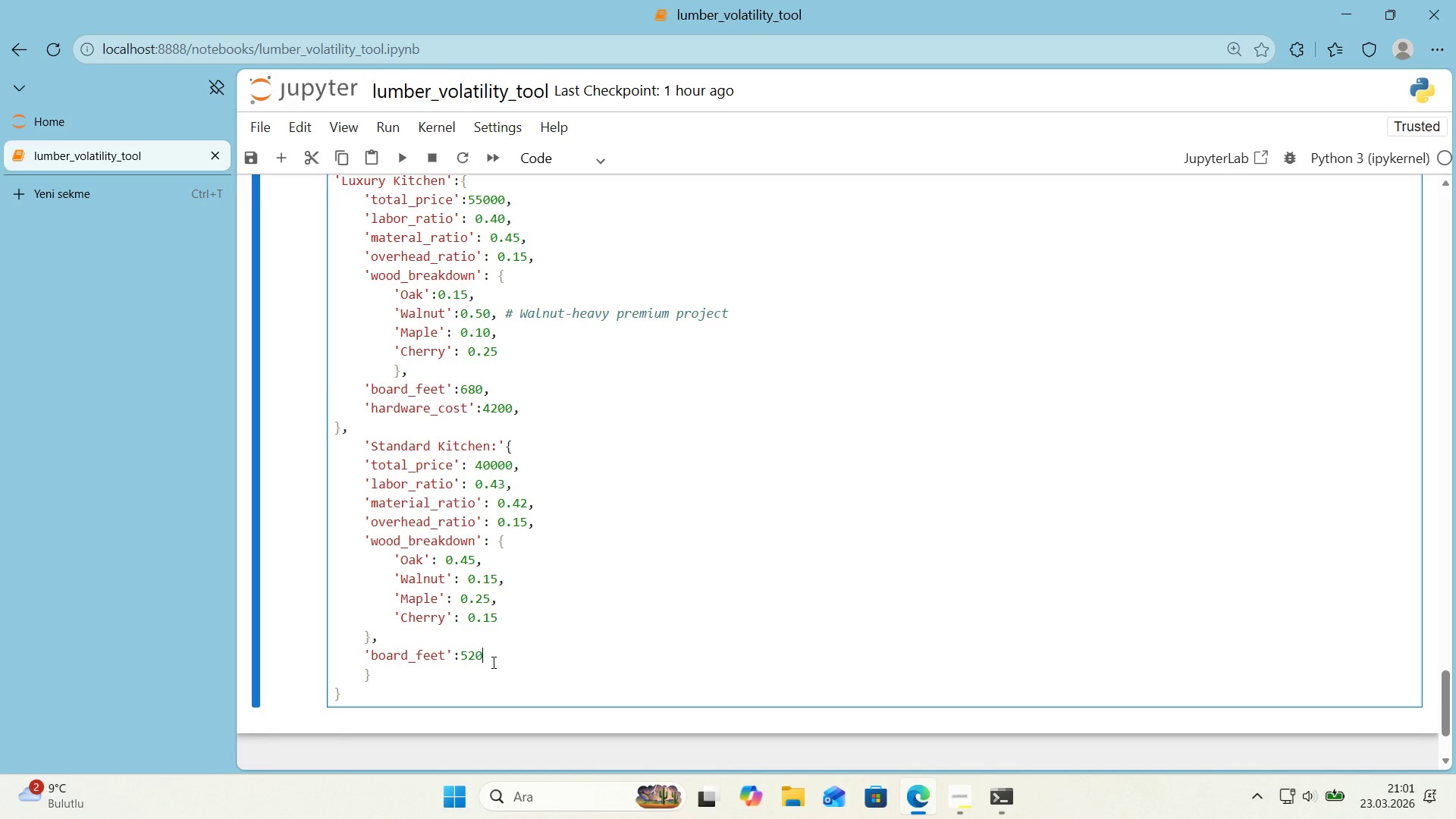 
key(Comma)
 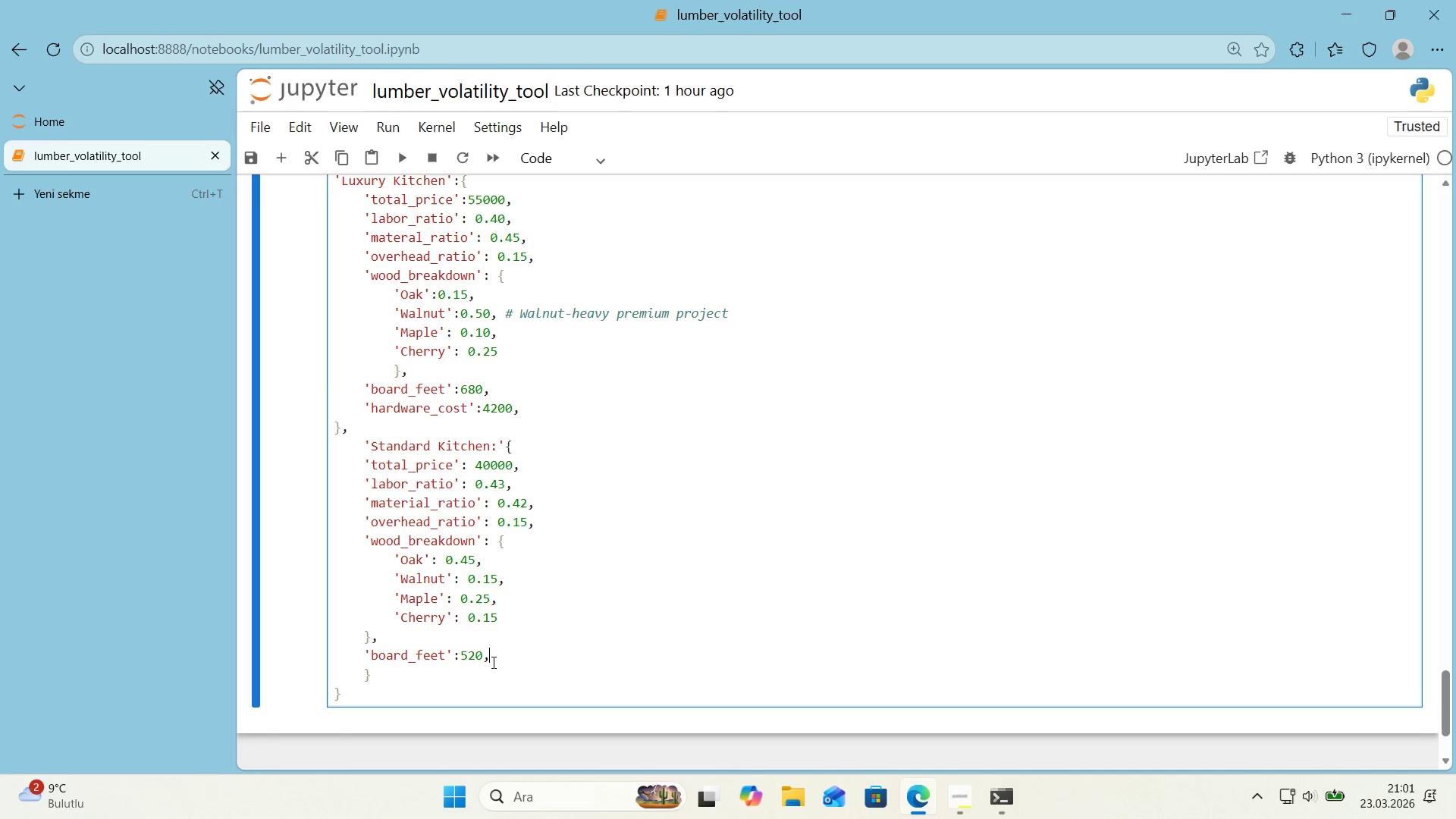 
key(ArrowLeft)
 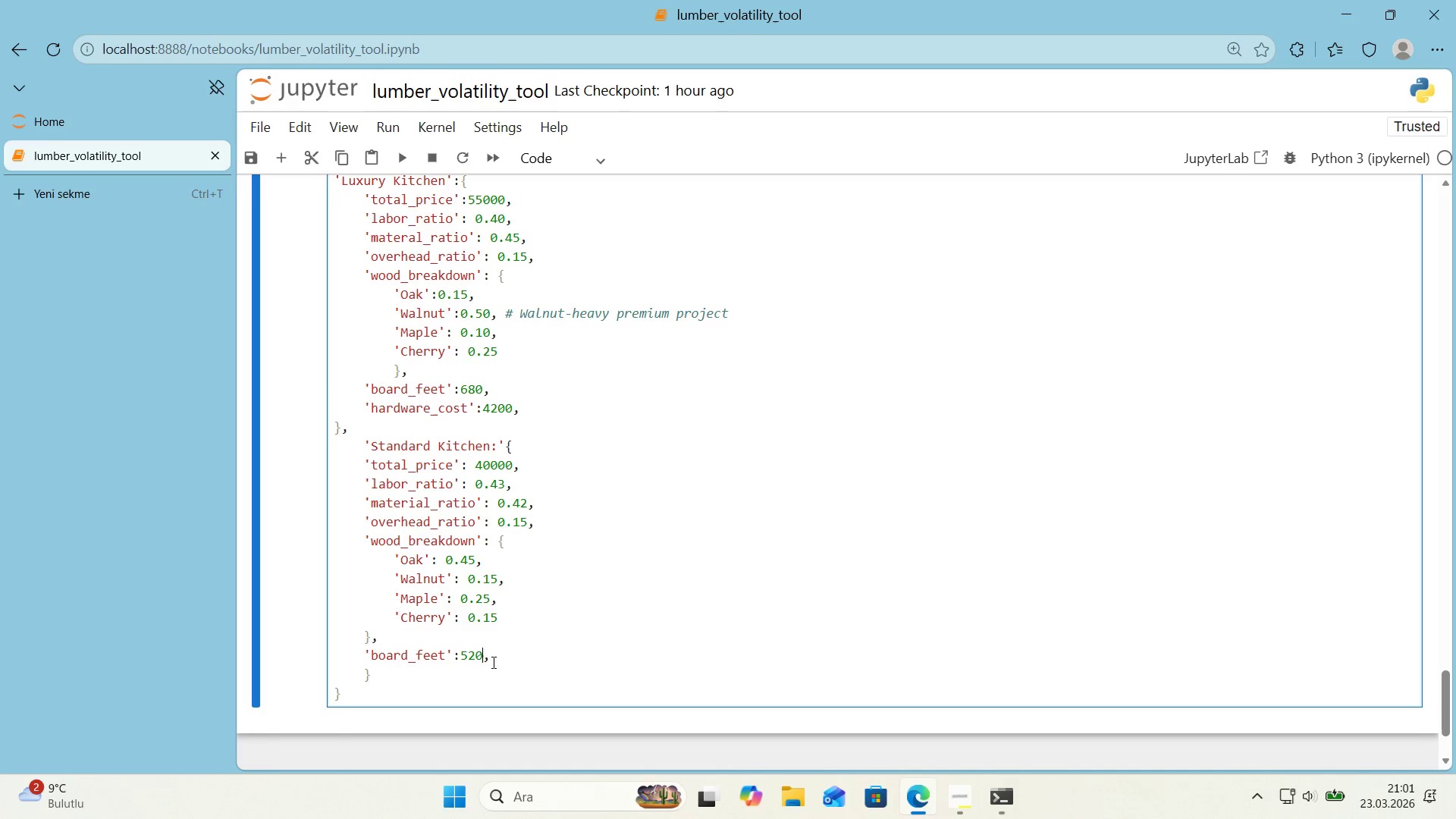 
key(ArrowLeft)
 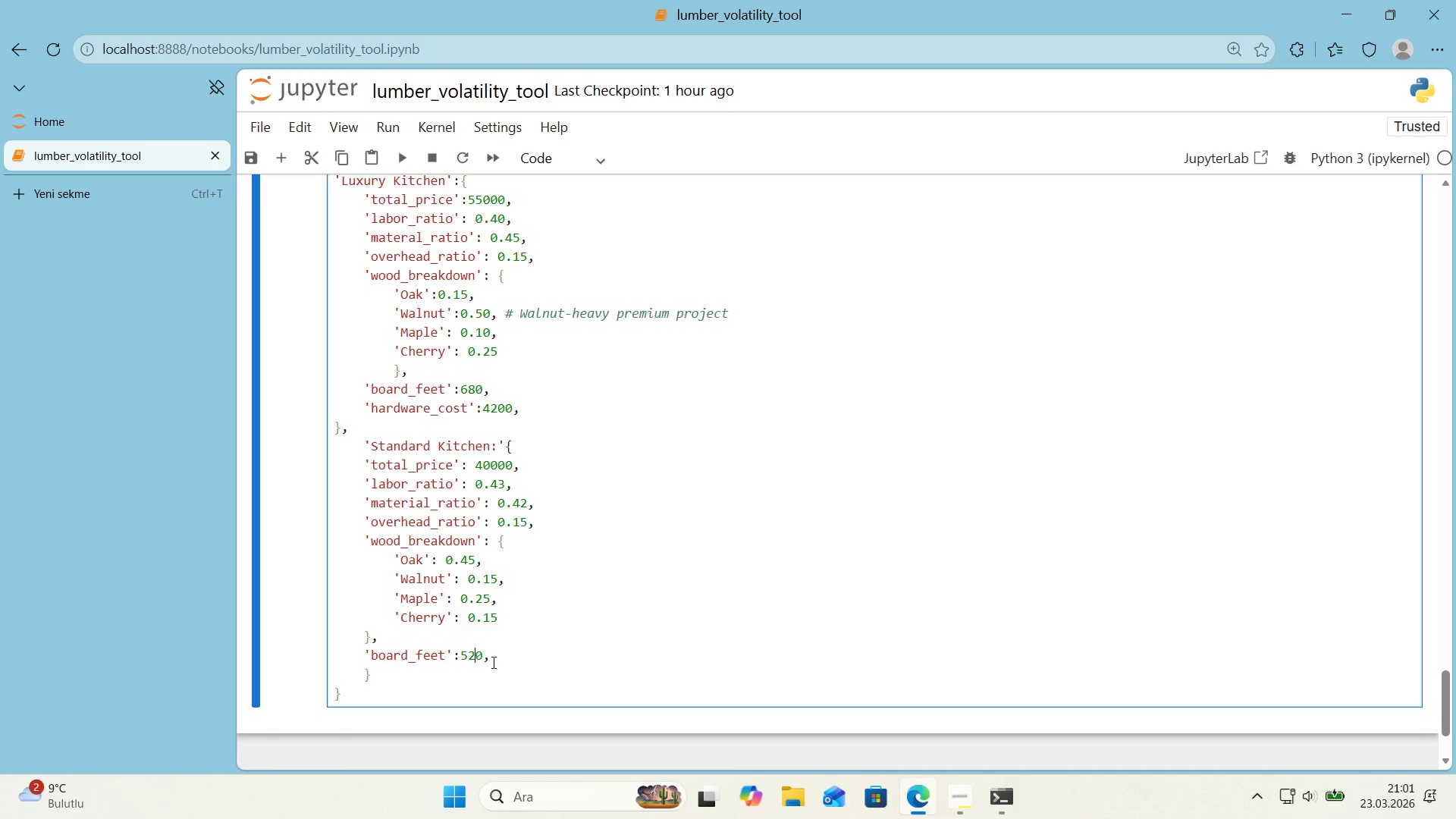 
key(ArrowLeft)
 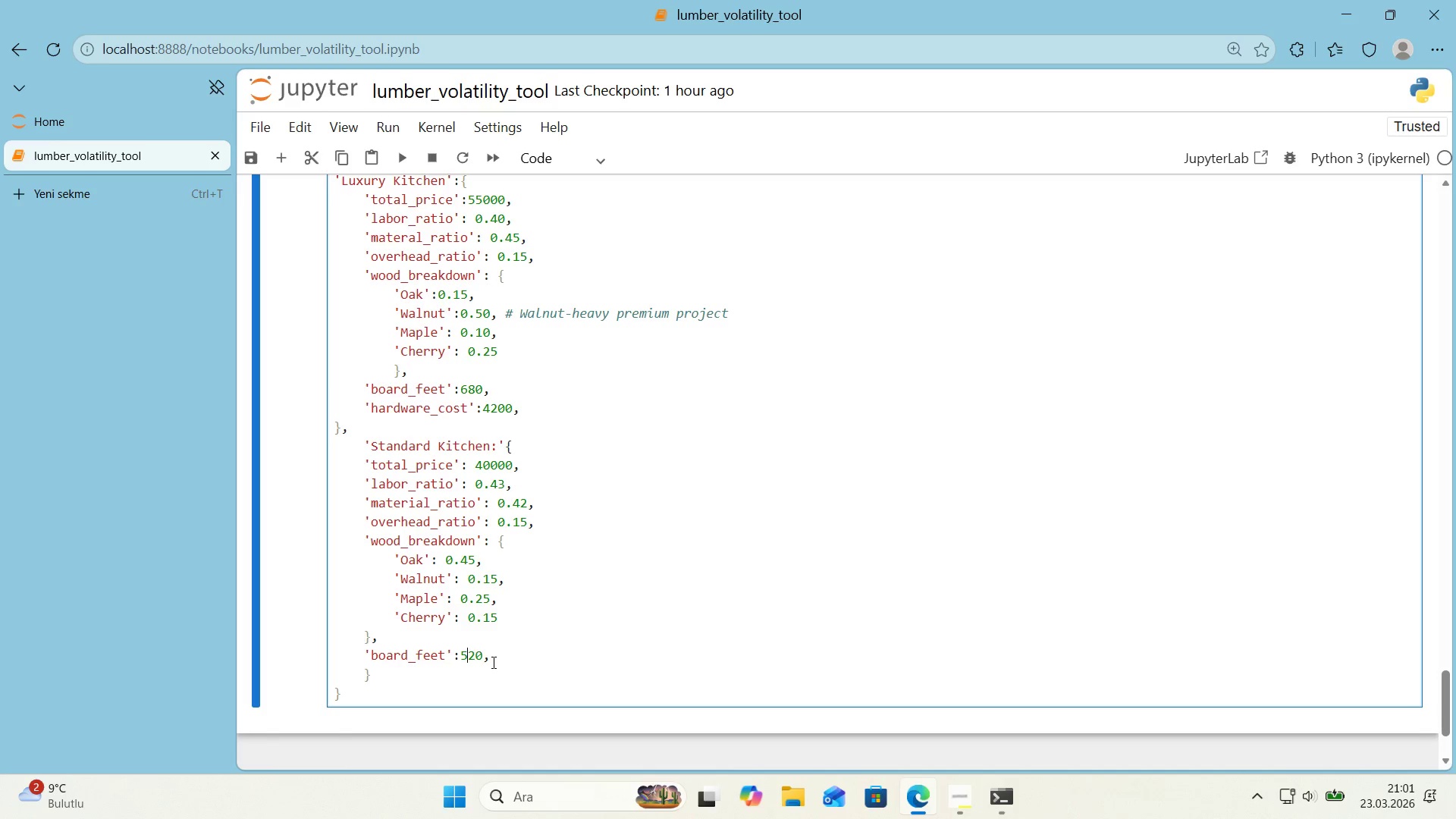 
key(ArrowLeft)
 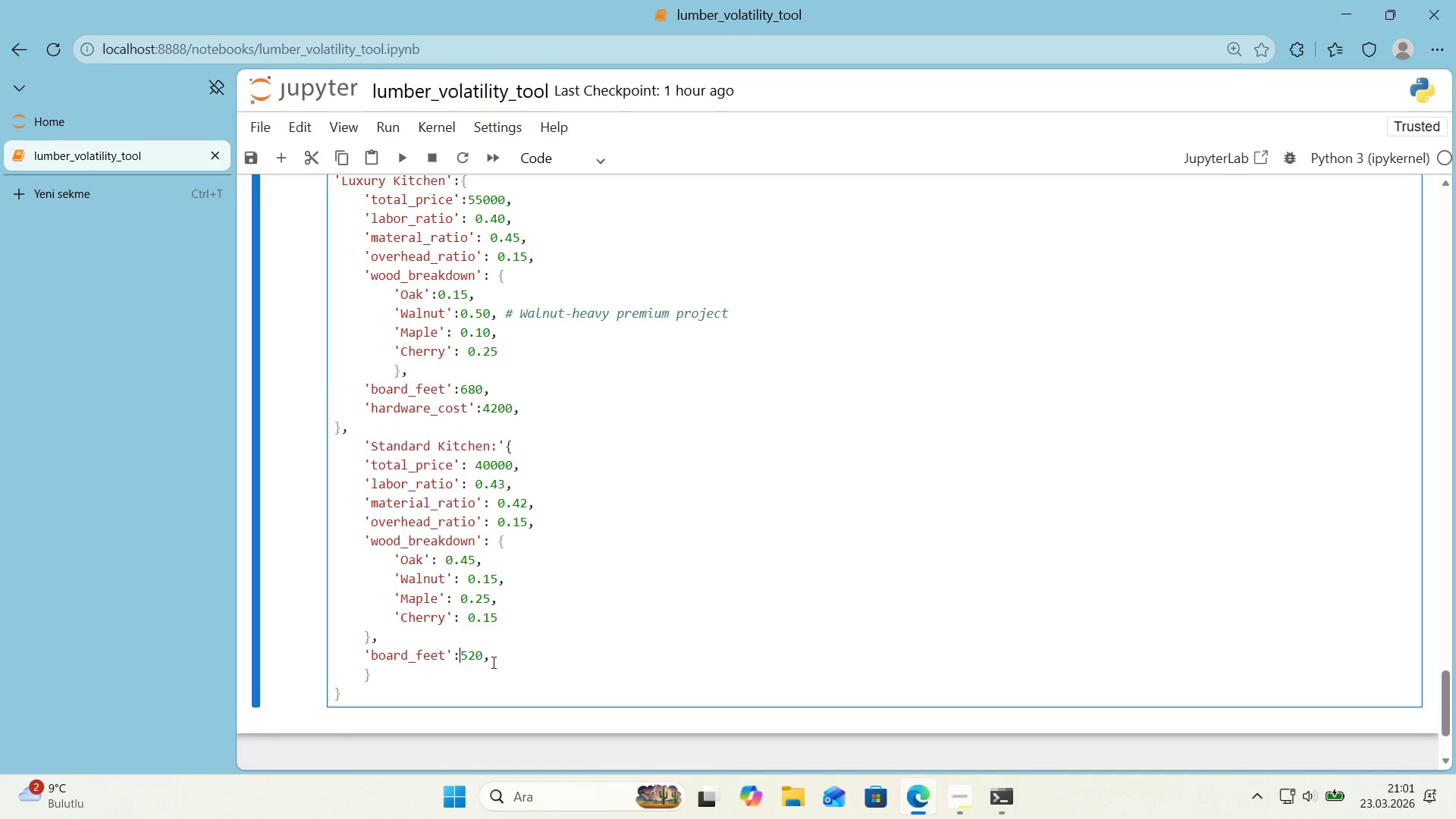 
key(Space)
 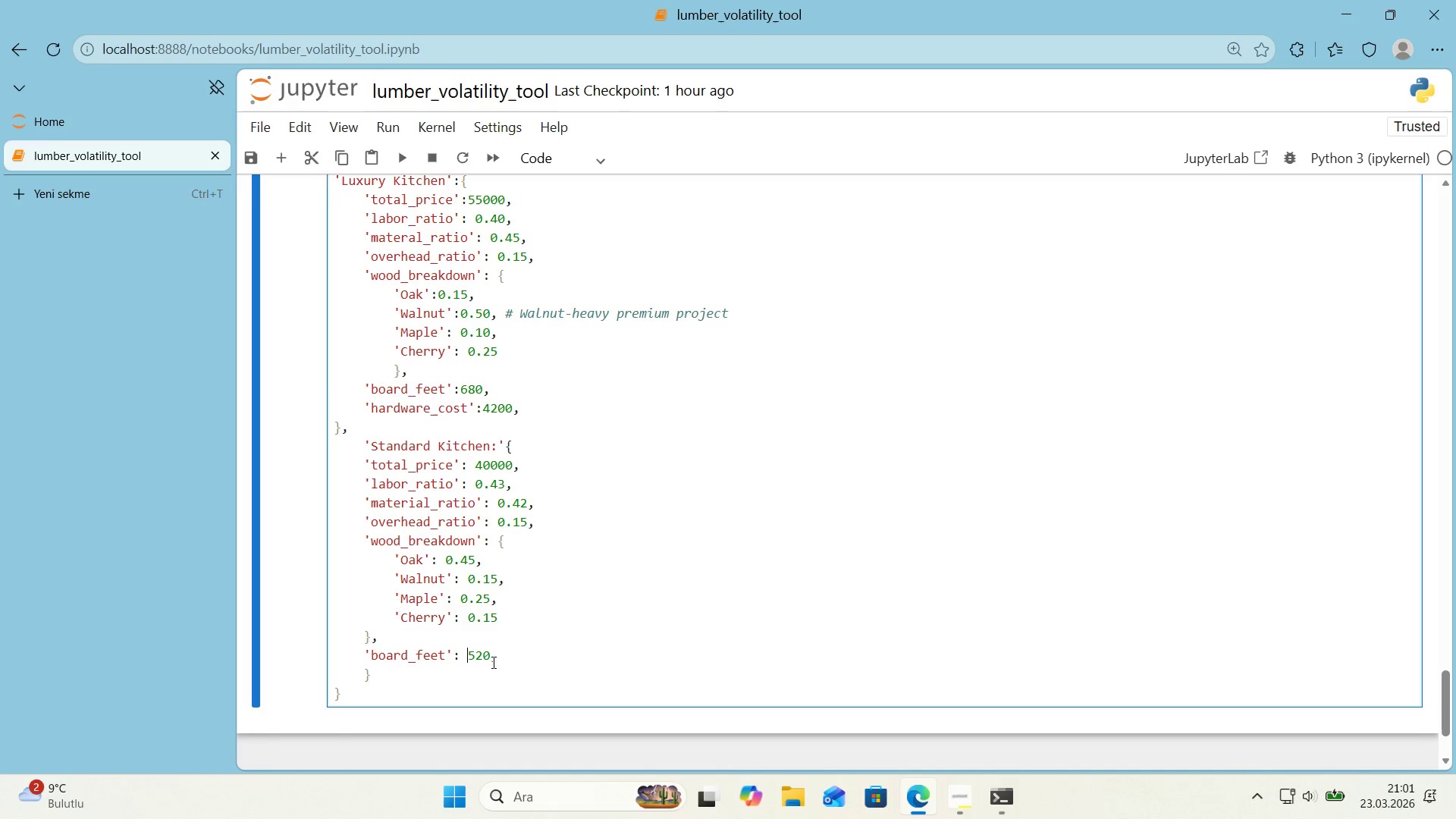 
key(ArrowRight)
 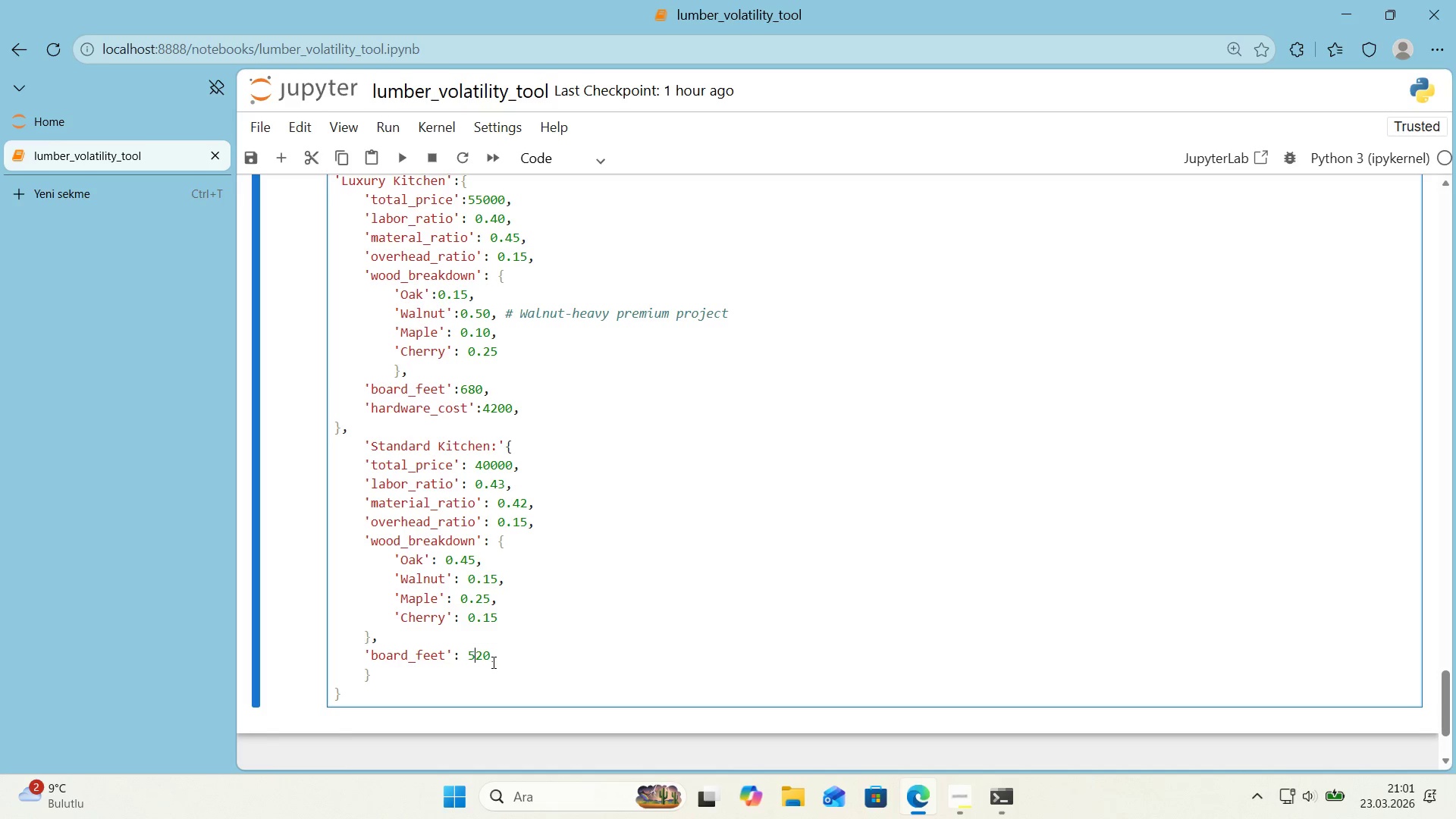 
key(ArrowRight)
 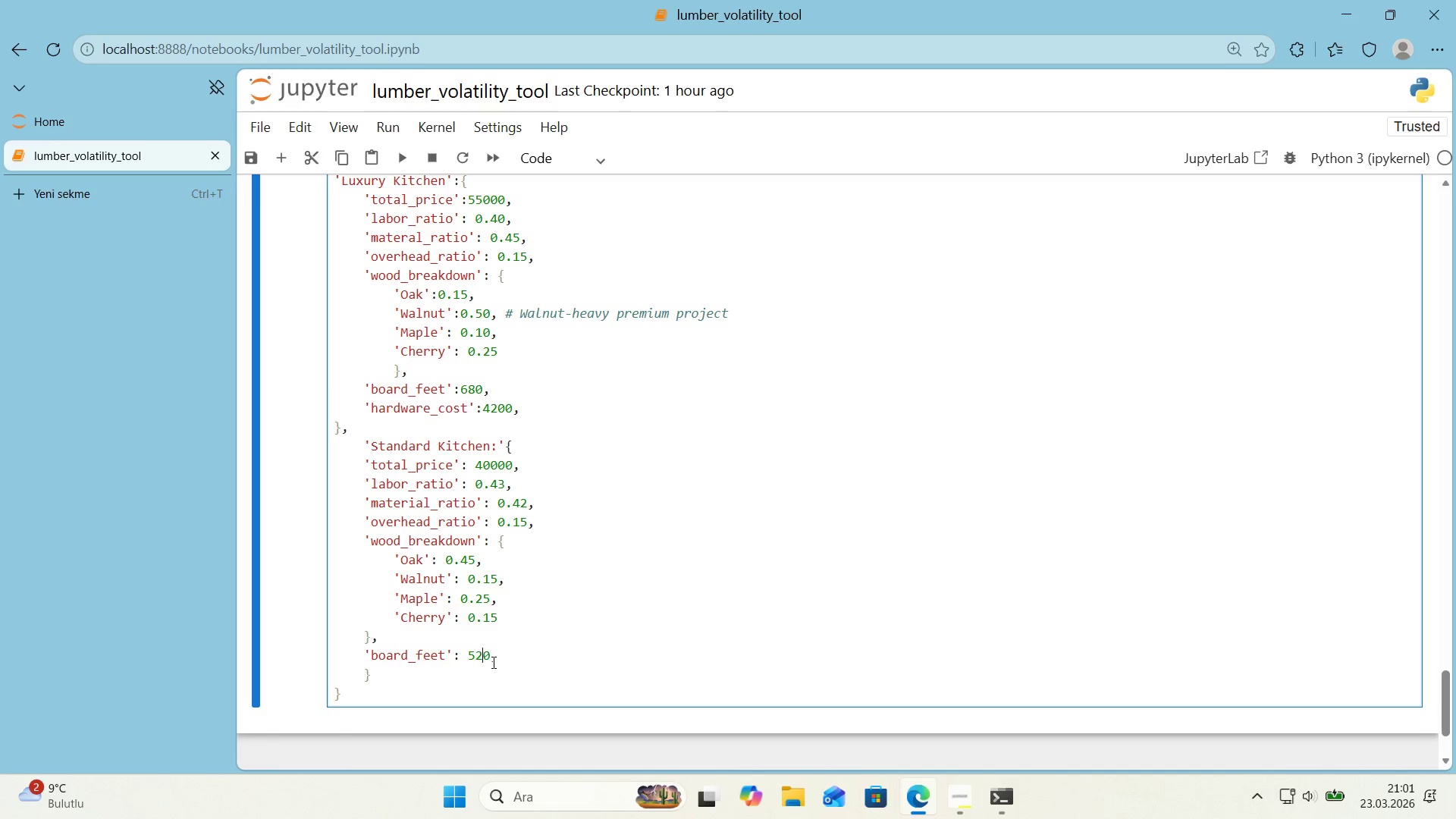 
key(ArrowRight)
 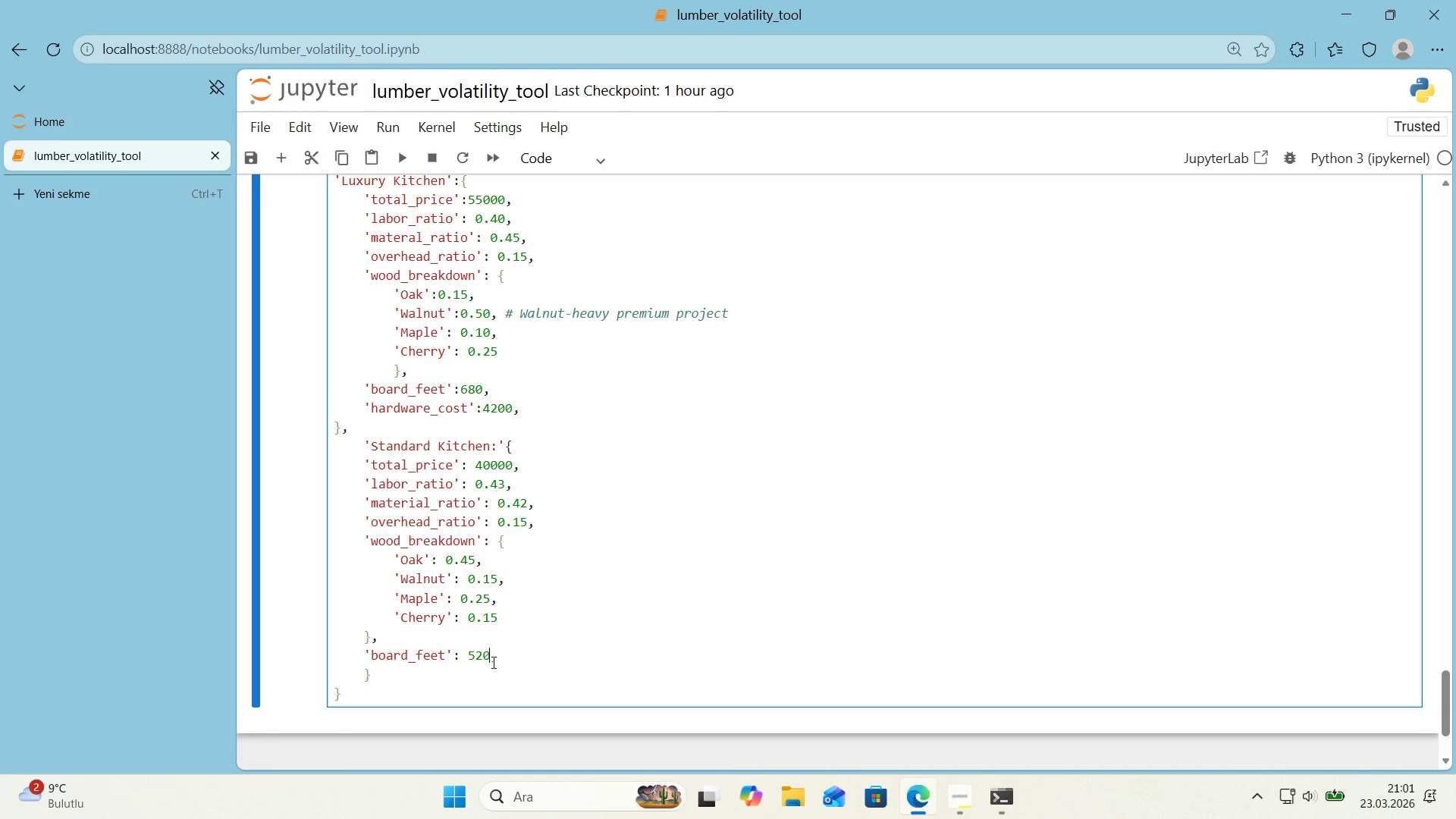 
key(ArrowRight)
 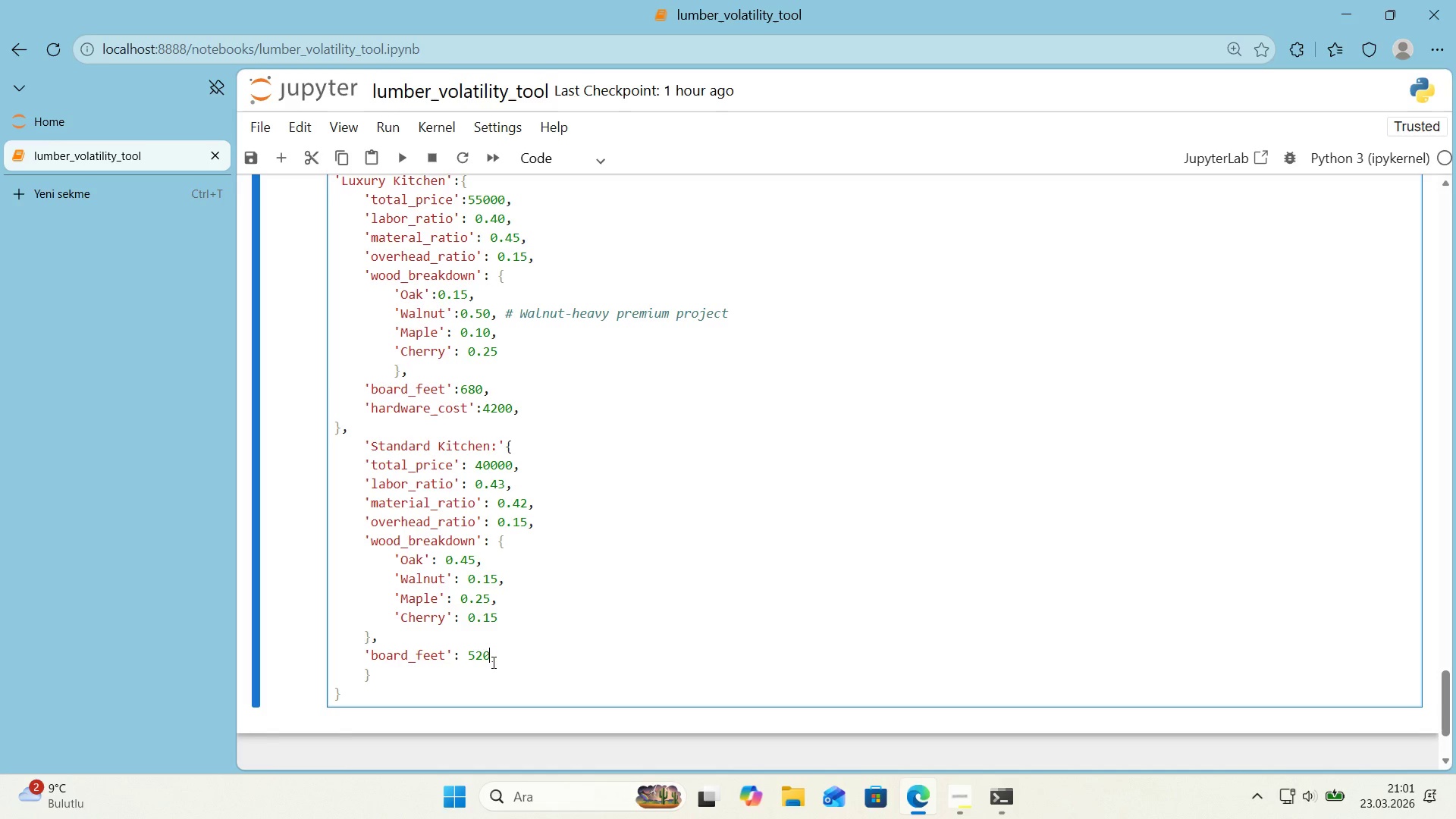 
key(ArrowLeft)
 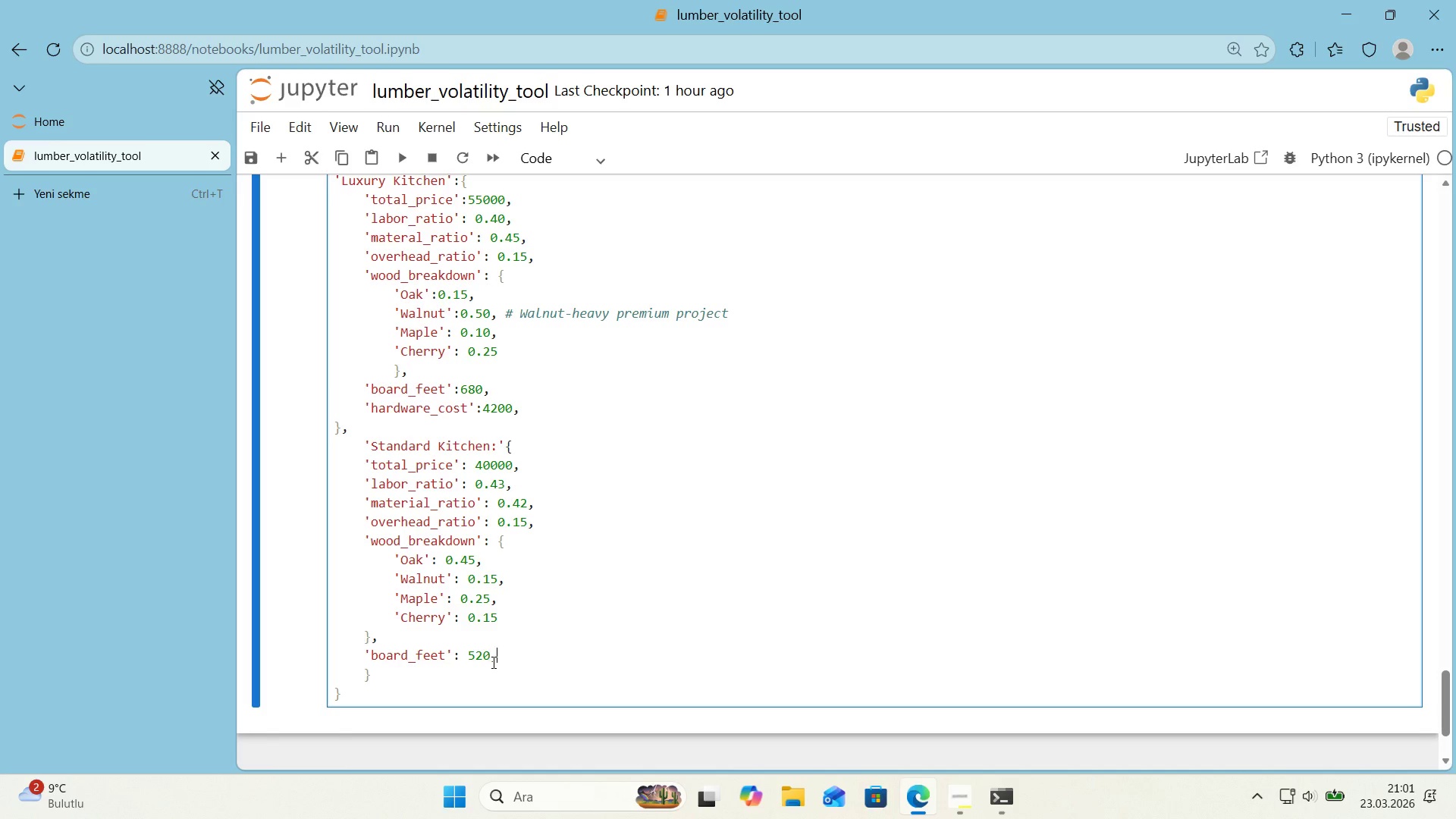 
key(ArrowRight)
 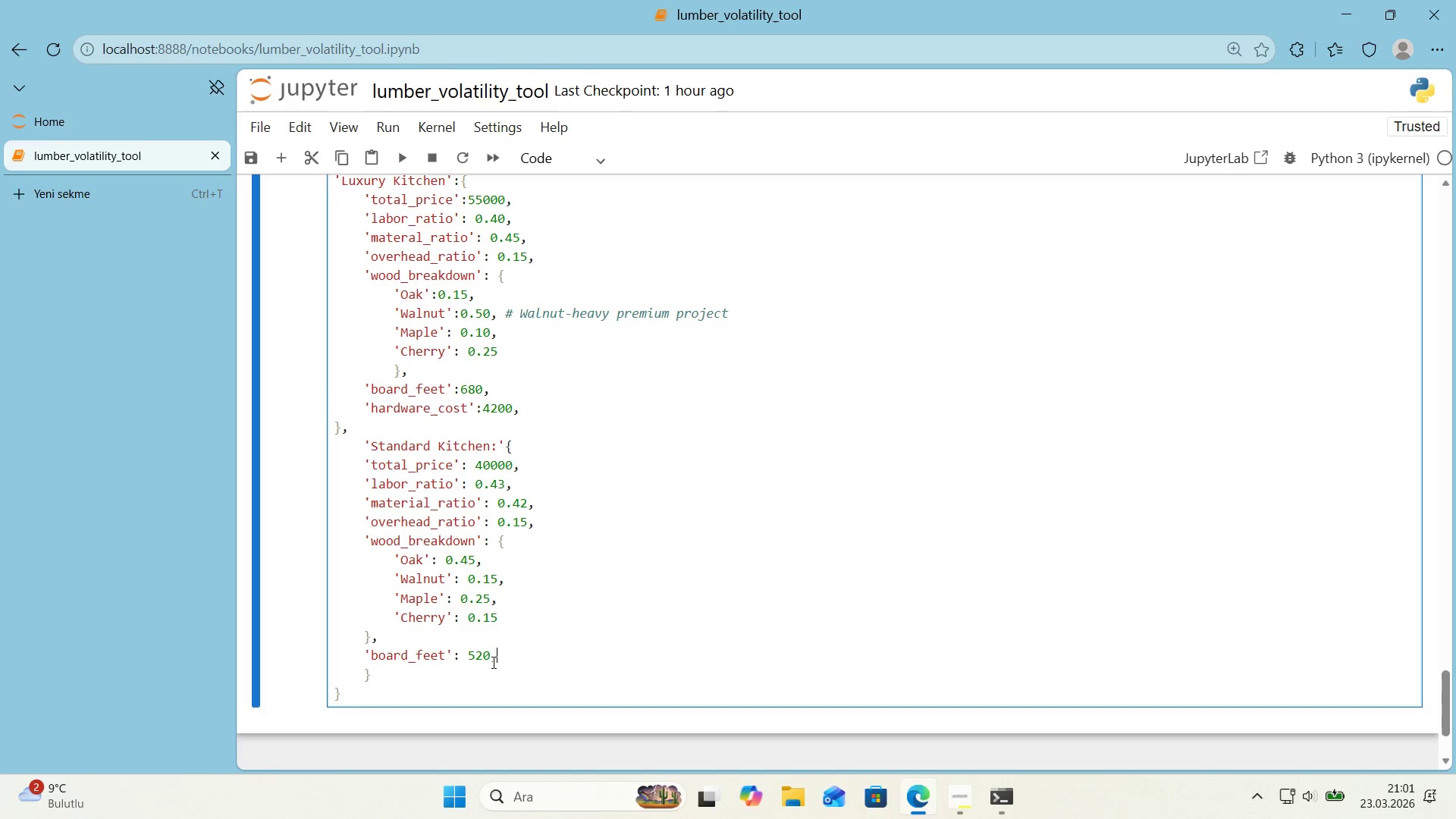 
key(Enter)
 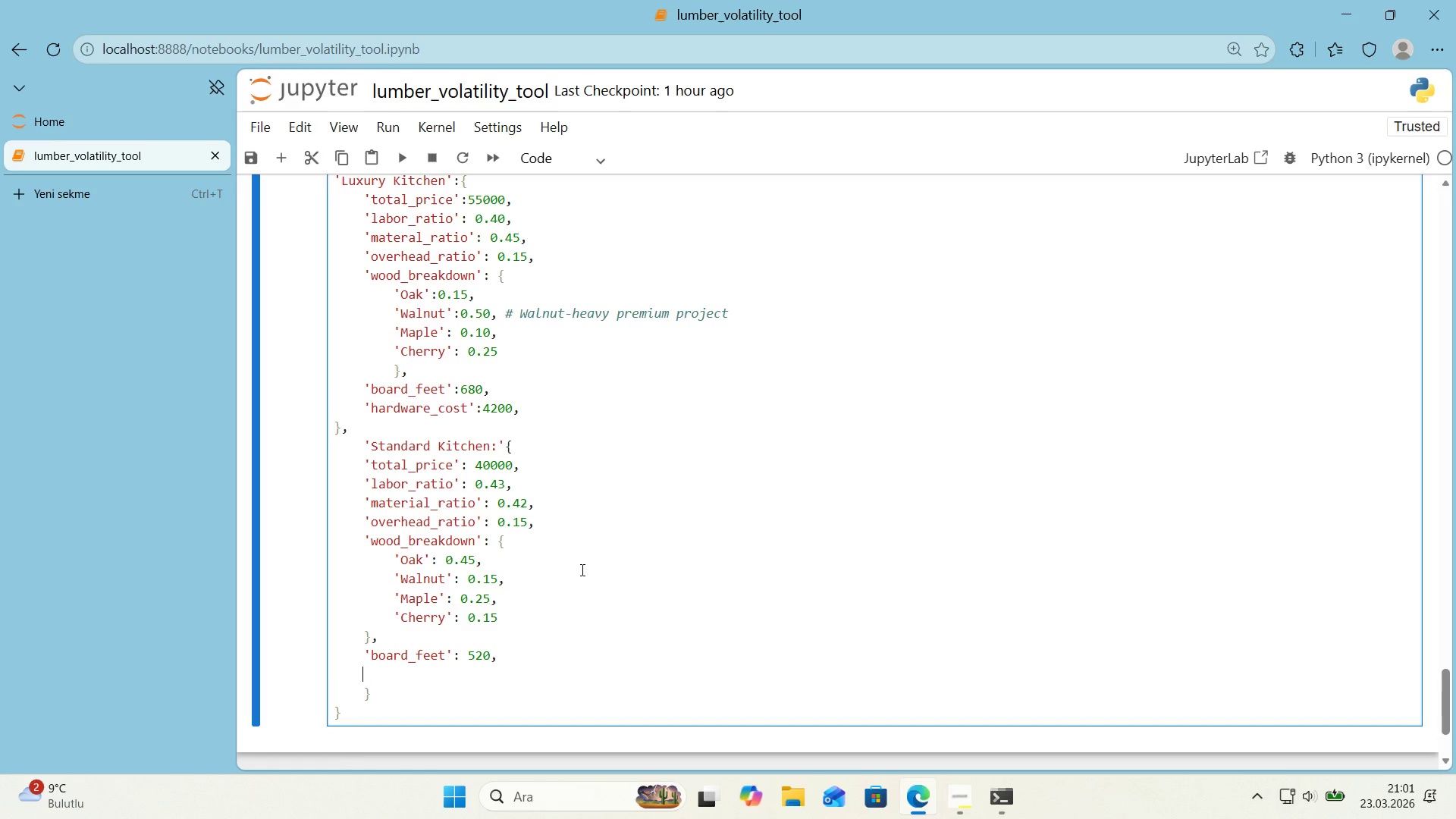 
type(hard)
key(Backspace)
key(Backspace)
key(Backspace)
key(Backspace)
type(@@)
 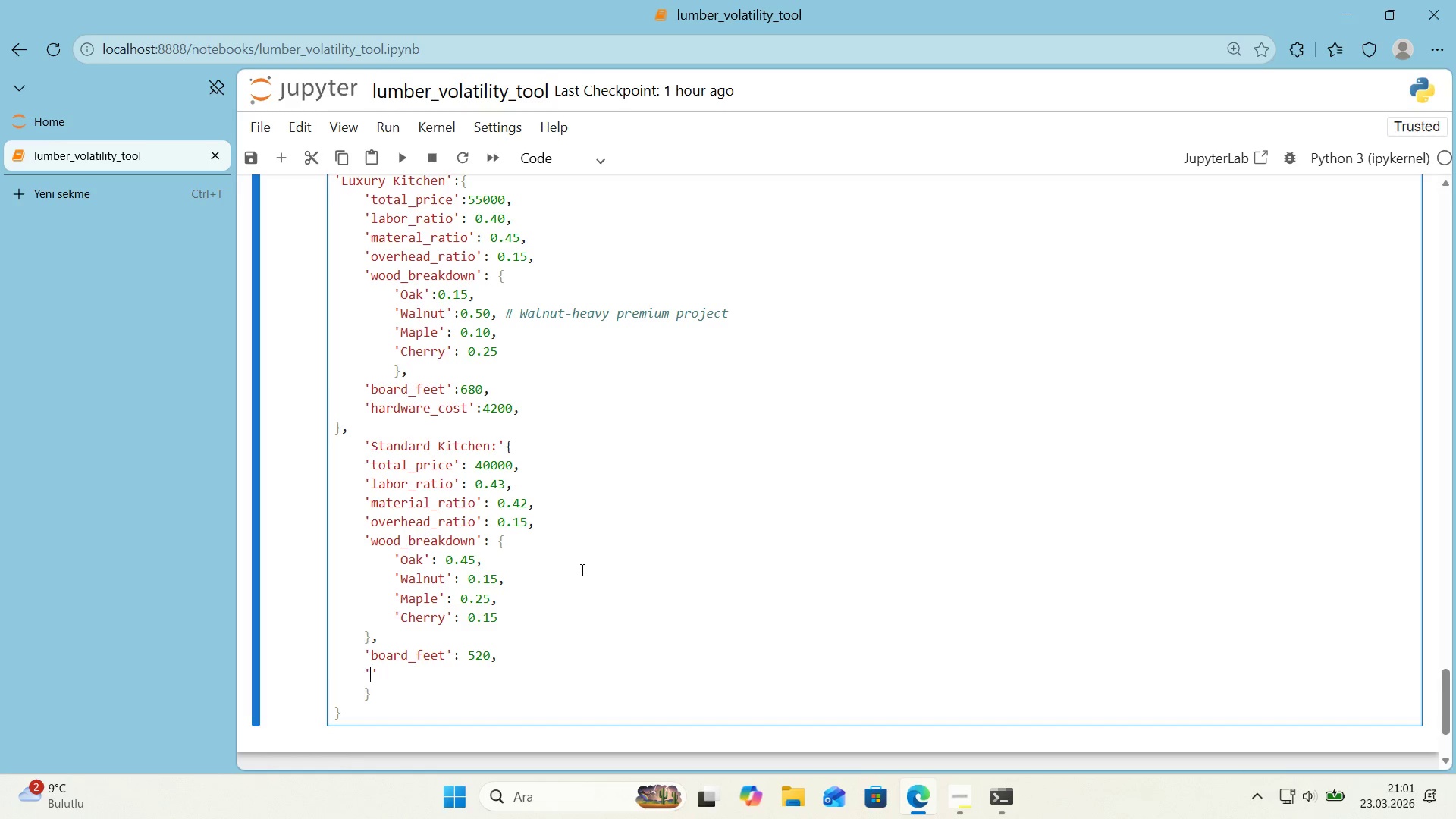 
key(ArrowLeft)
 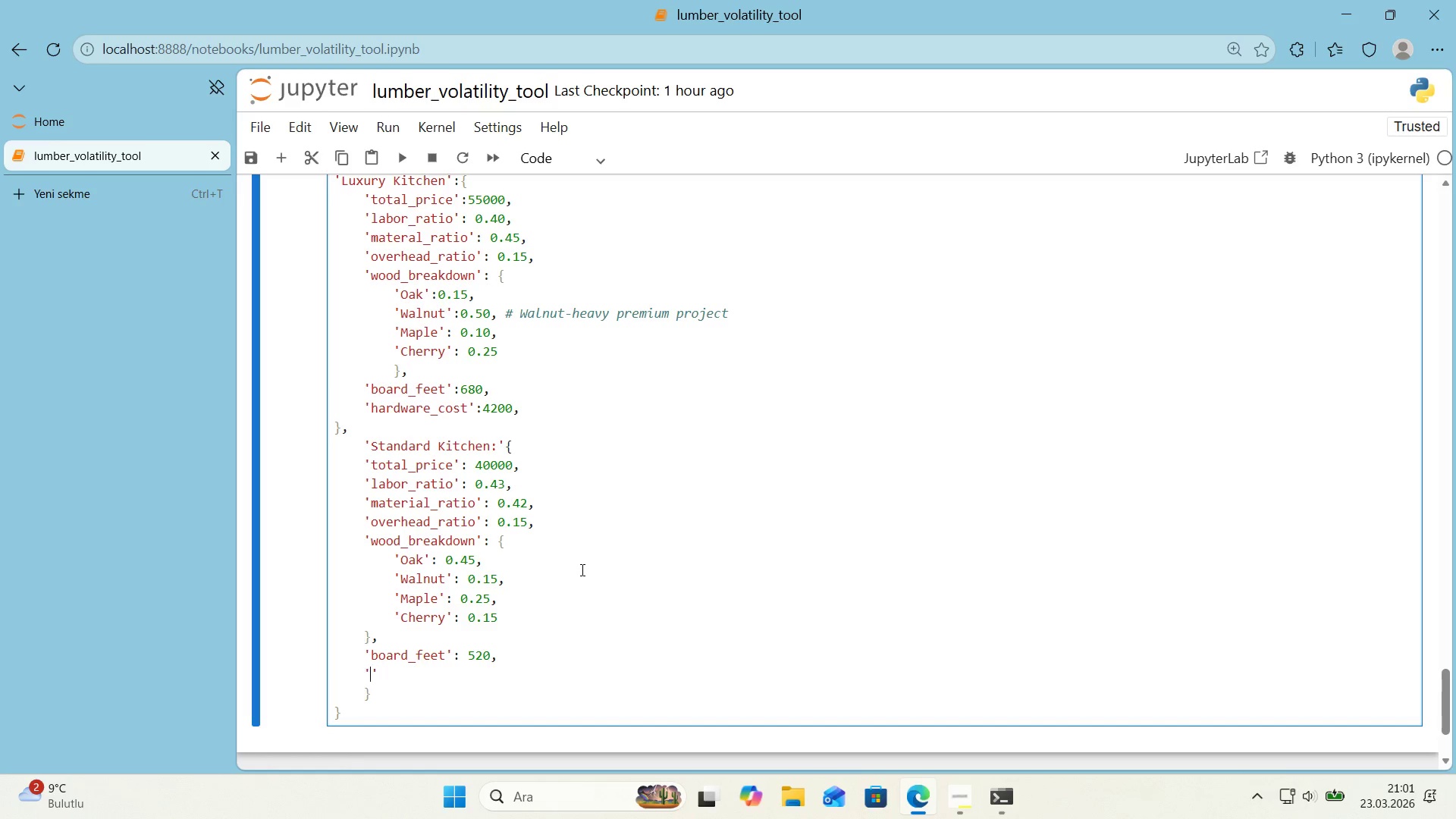 
key(ArrowLeft)
 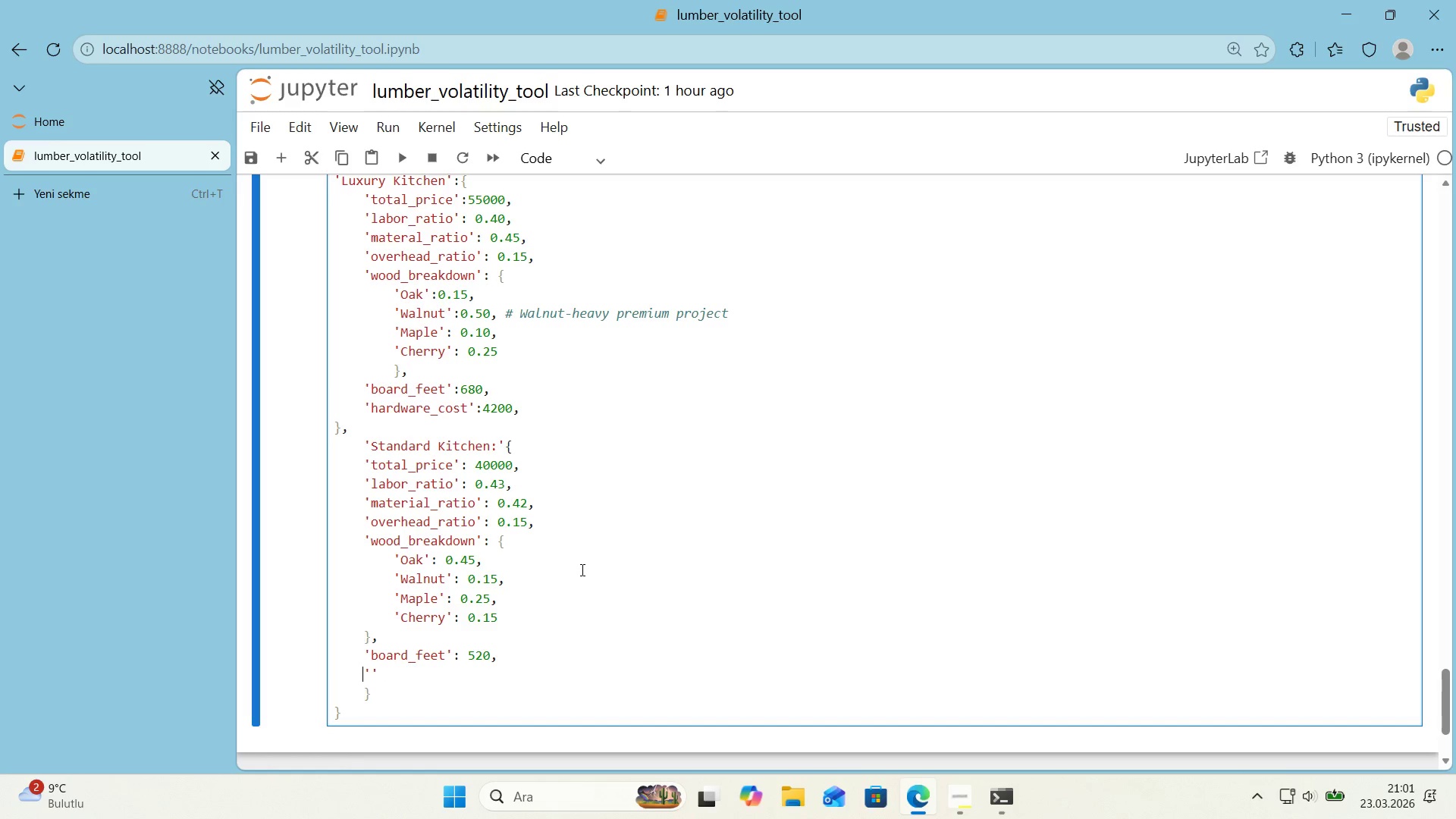 
key(ArrowRight)
 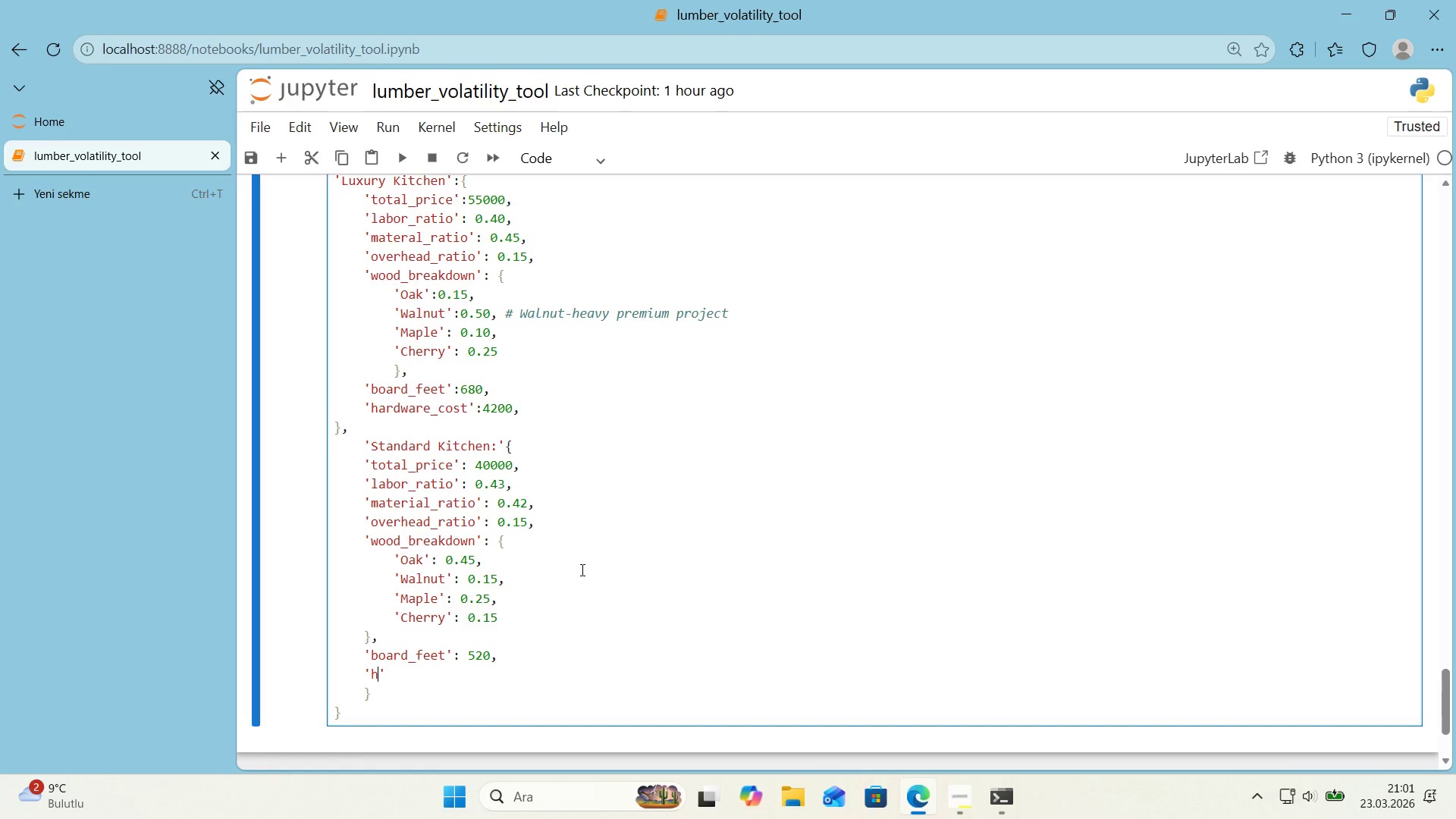 
type(hardware_cost)
 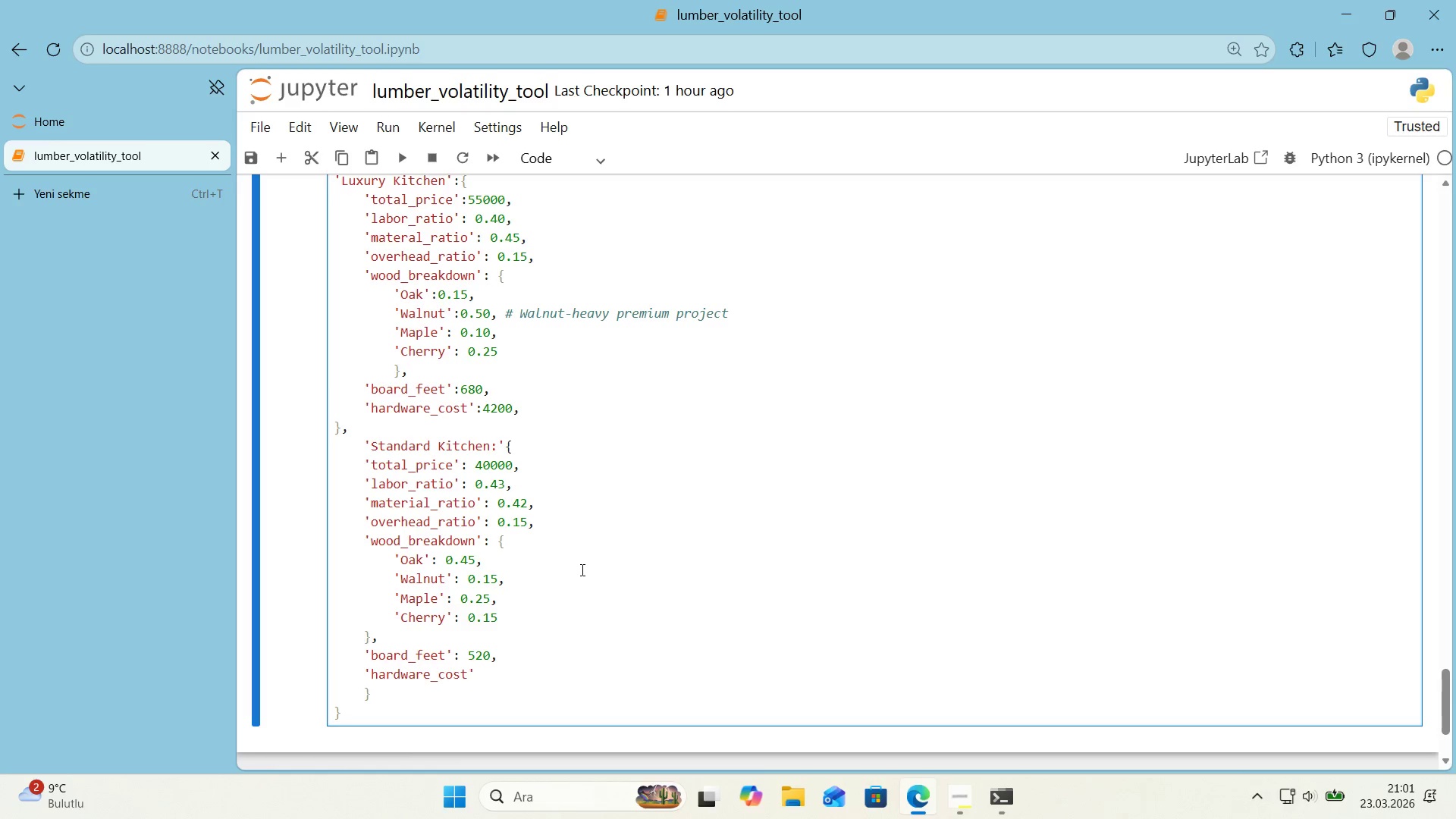 
key(ArrowRight)
 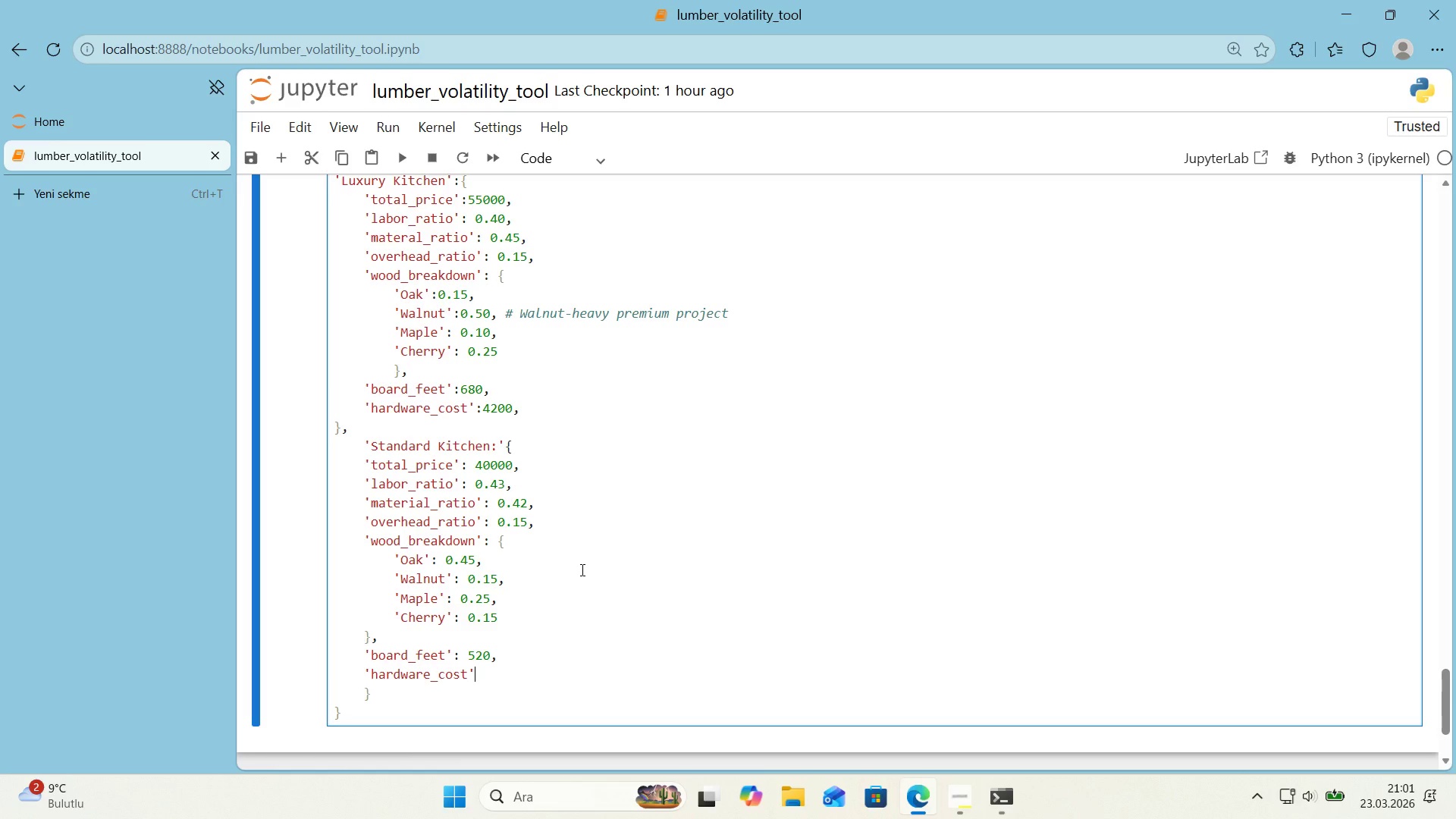 
key(Shift+ShiftRight)
 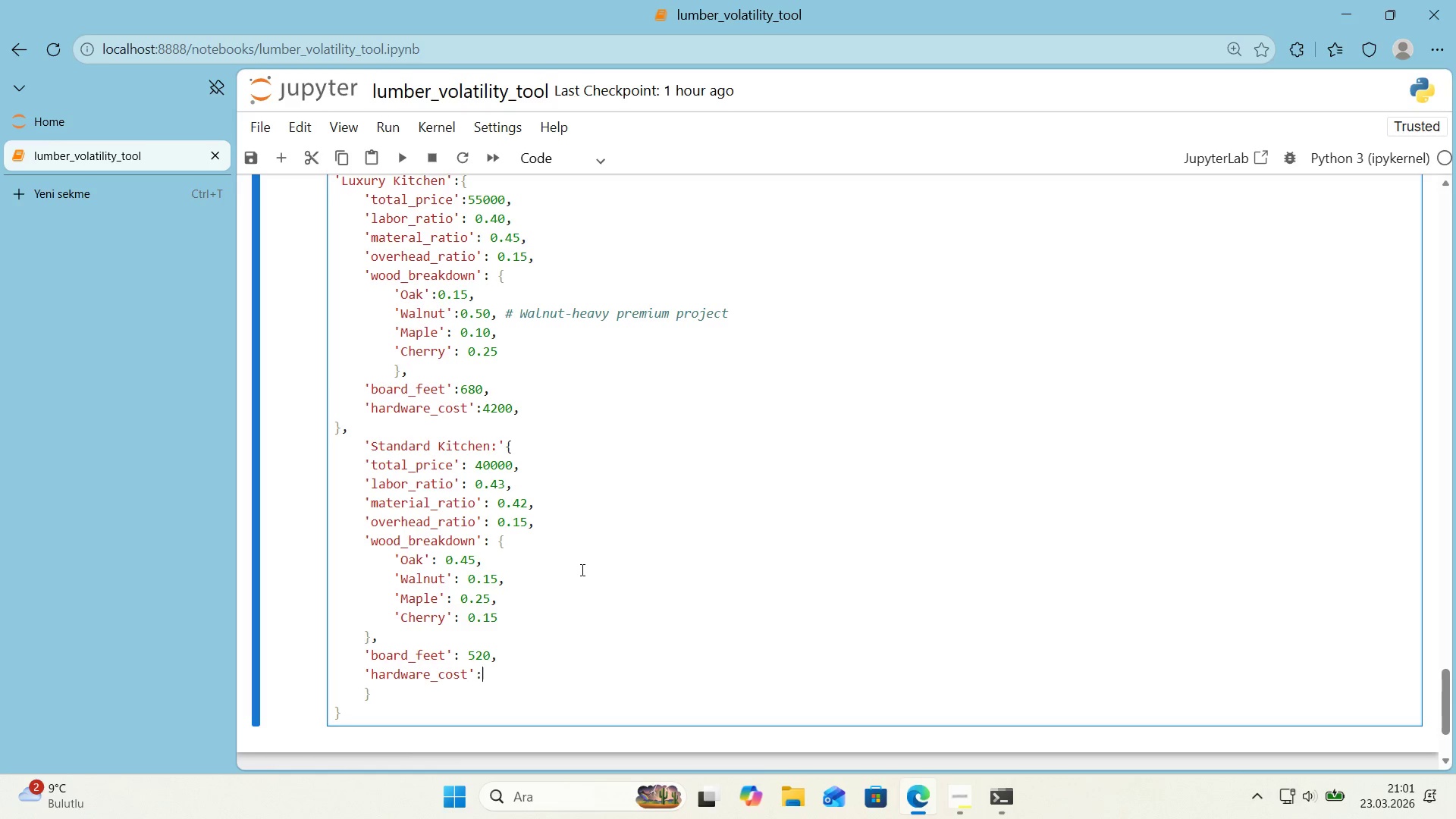 
key(Shift+Period)
 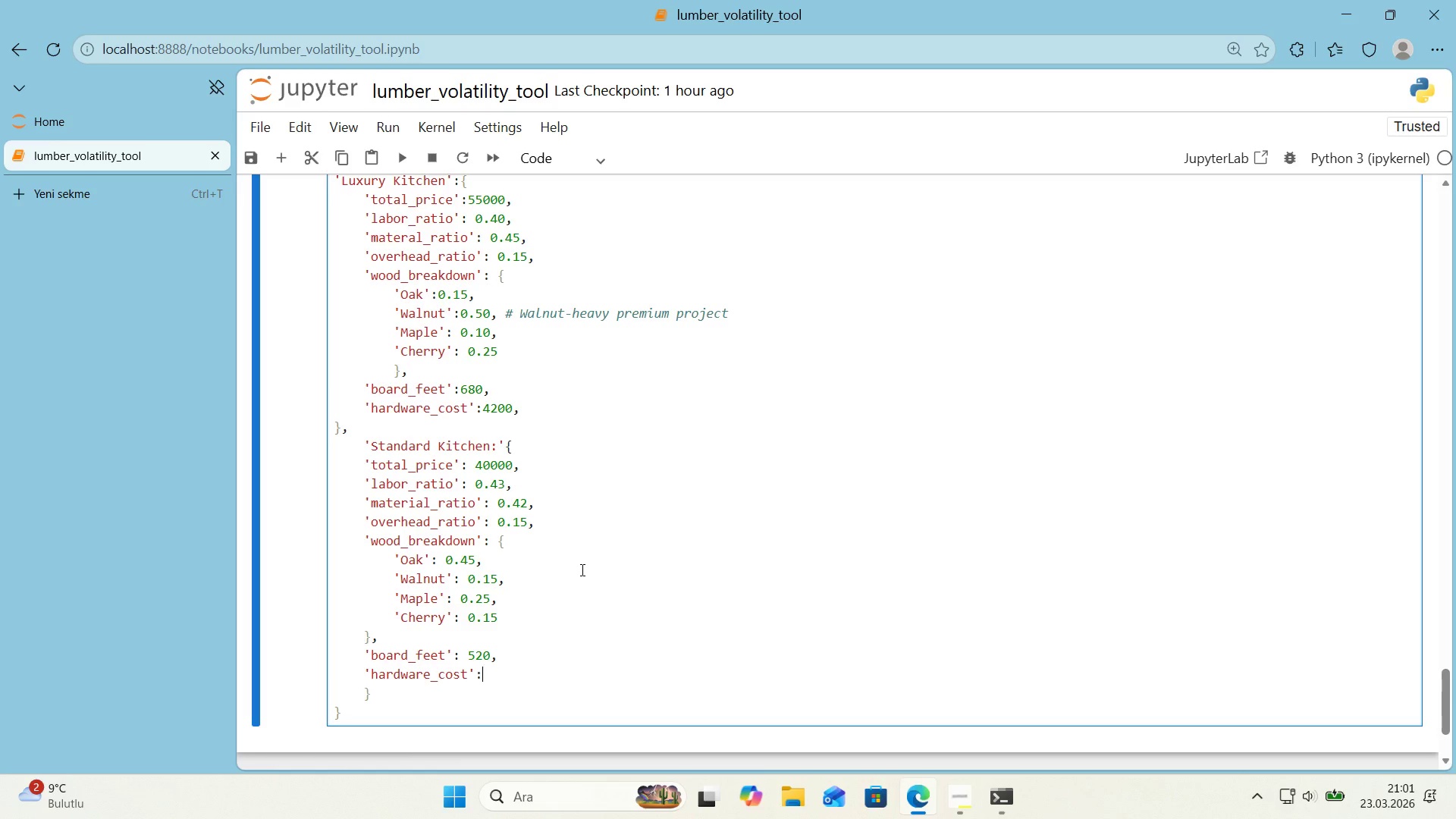 
key(Space)
 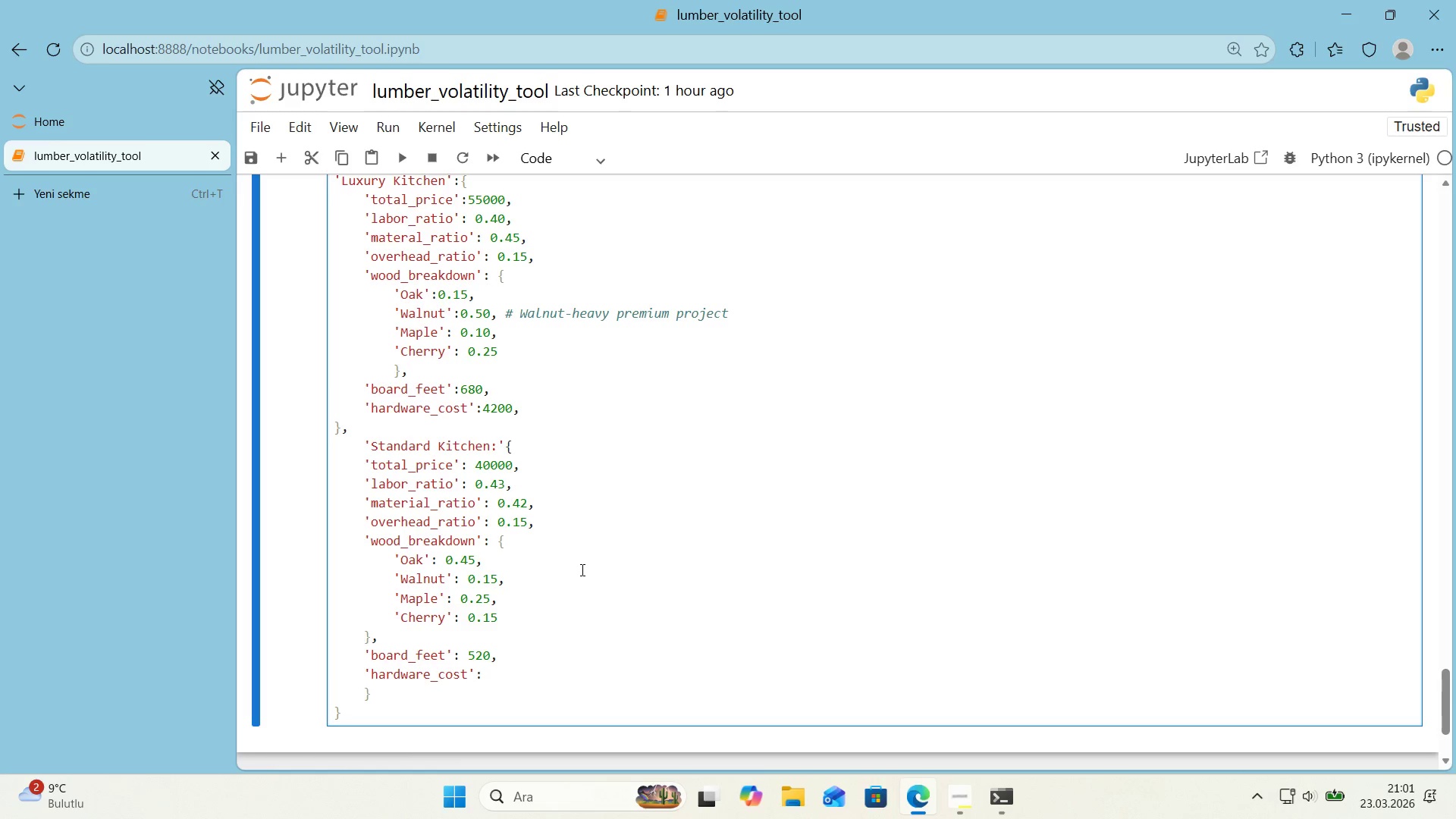 
key(Numpad2)
 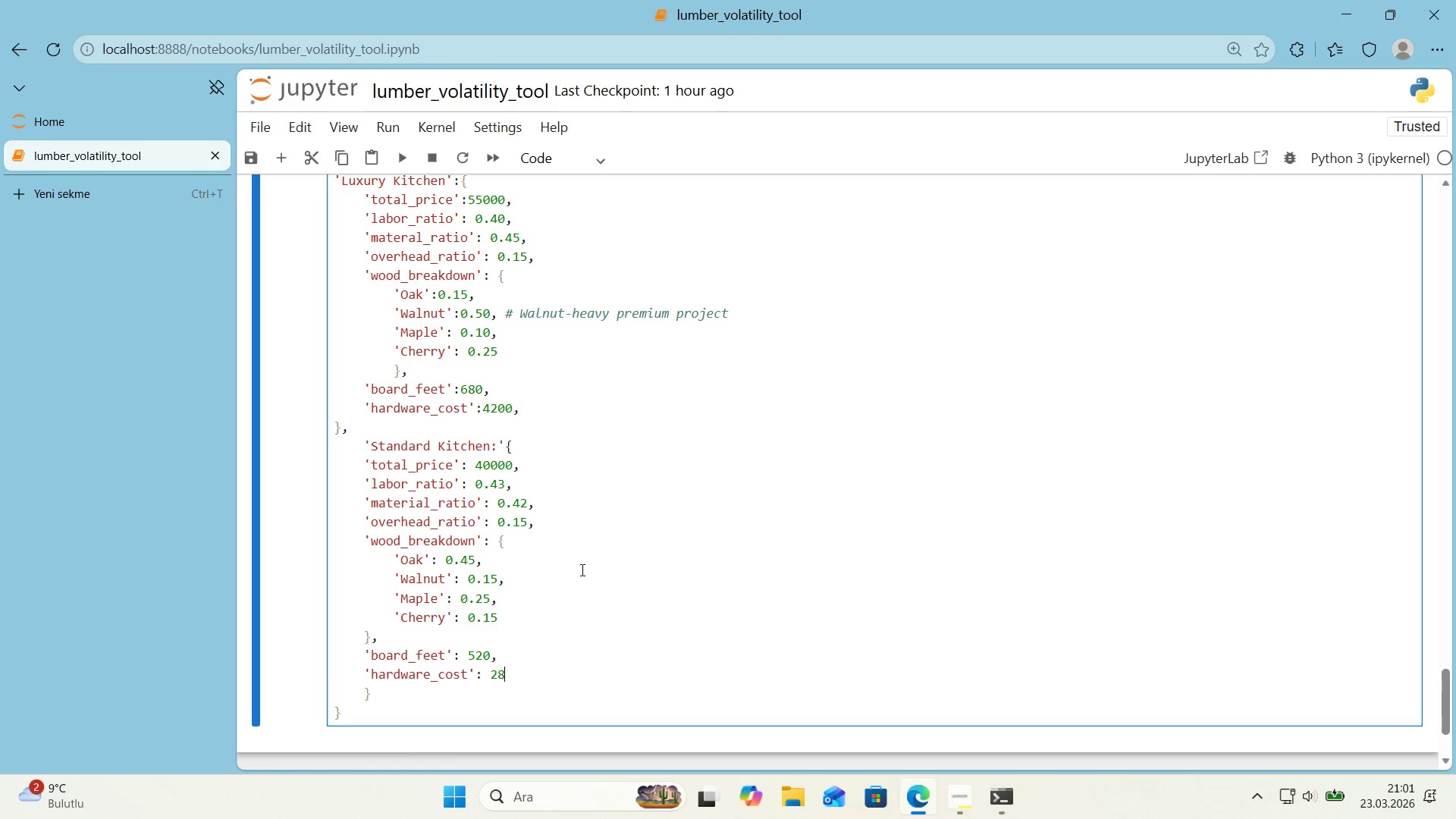 
key(Numpad8)
 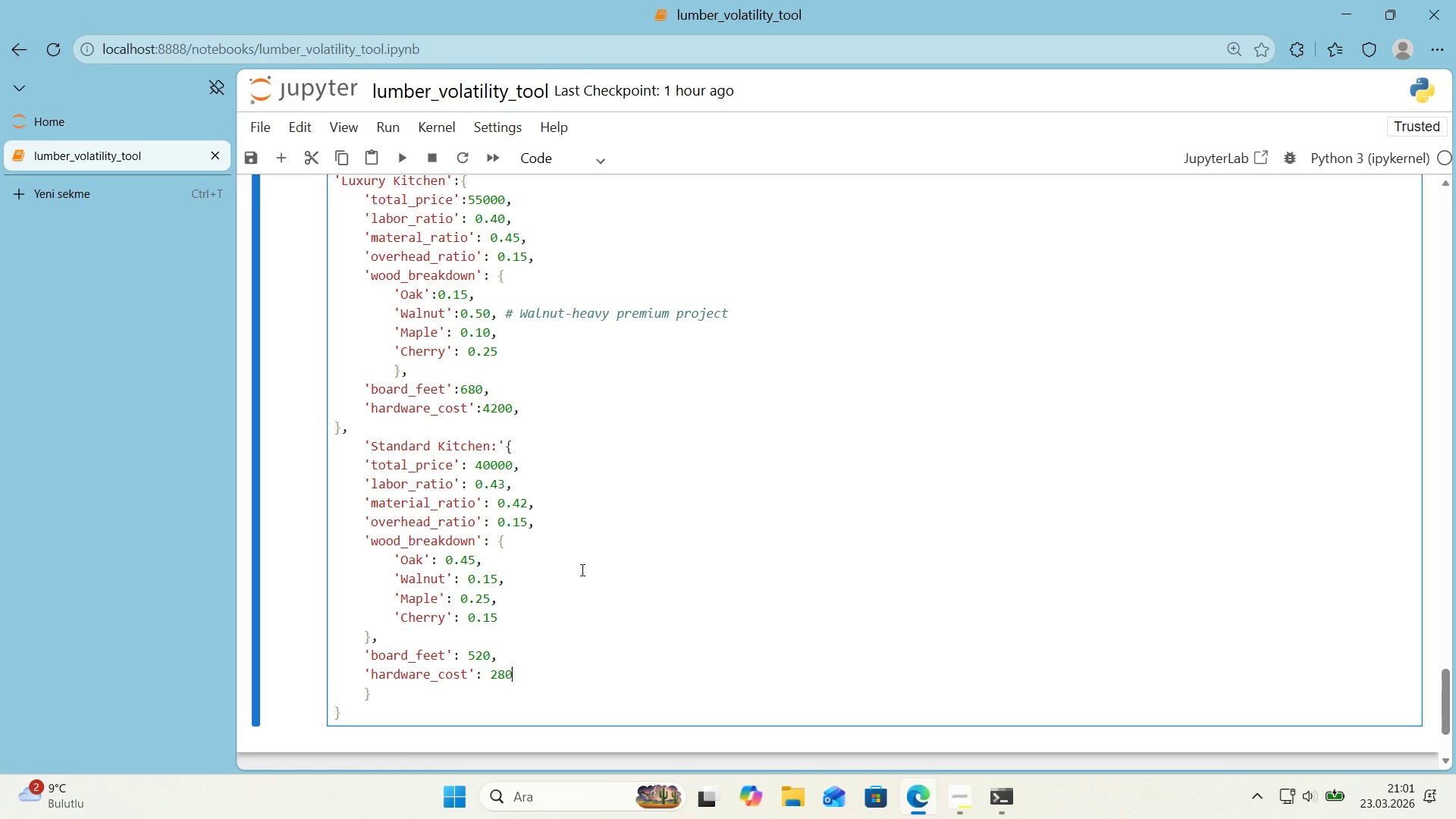 
key(Numpad0)
 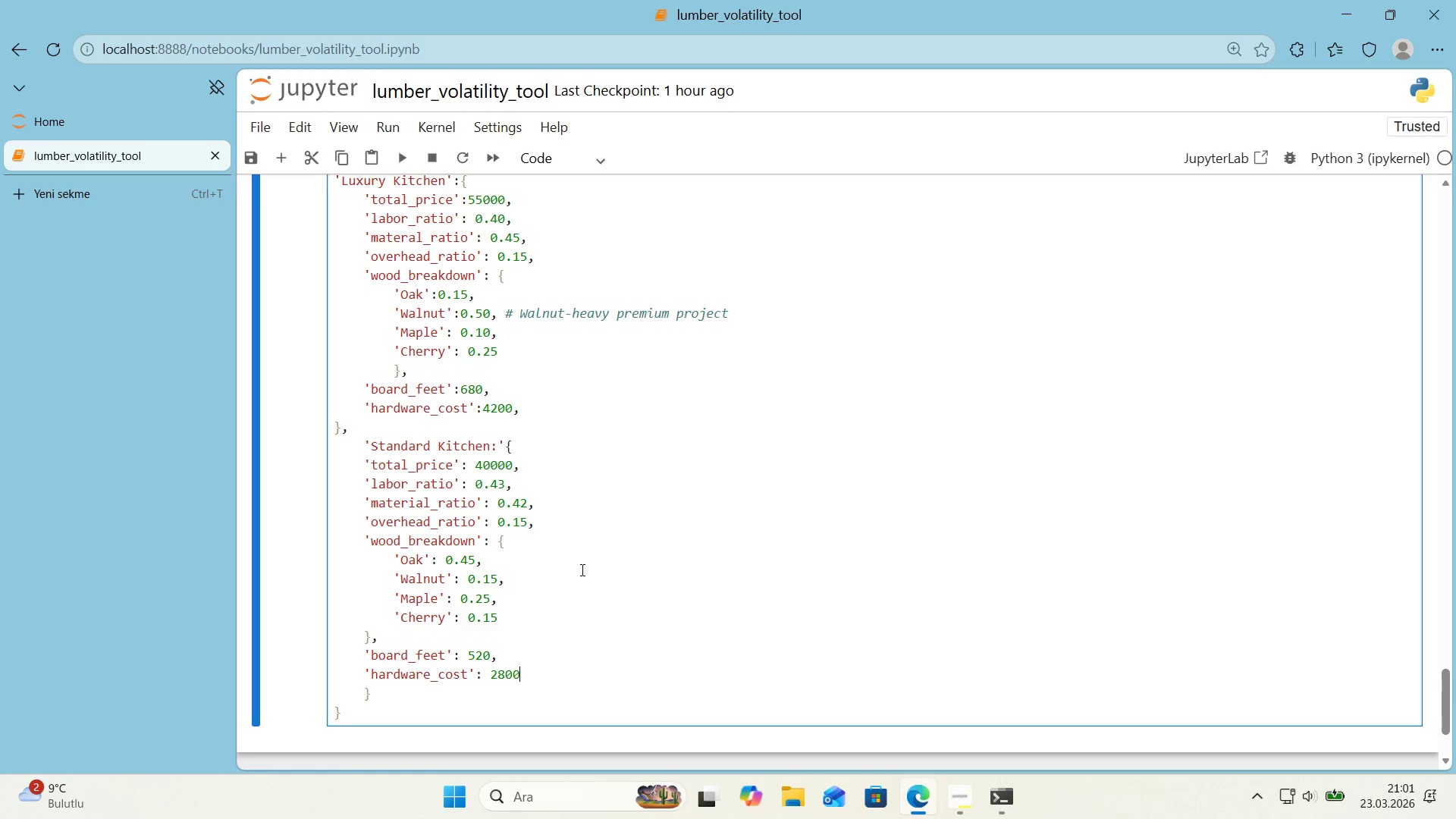 
key(Numpad0)
 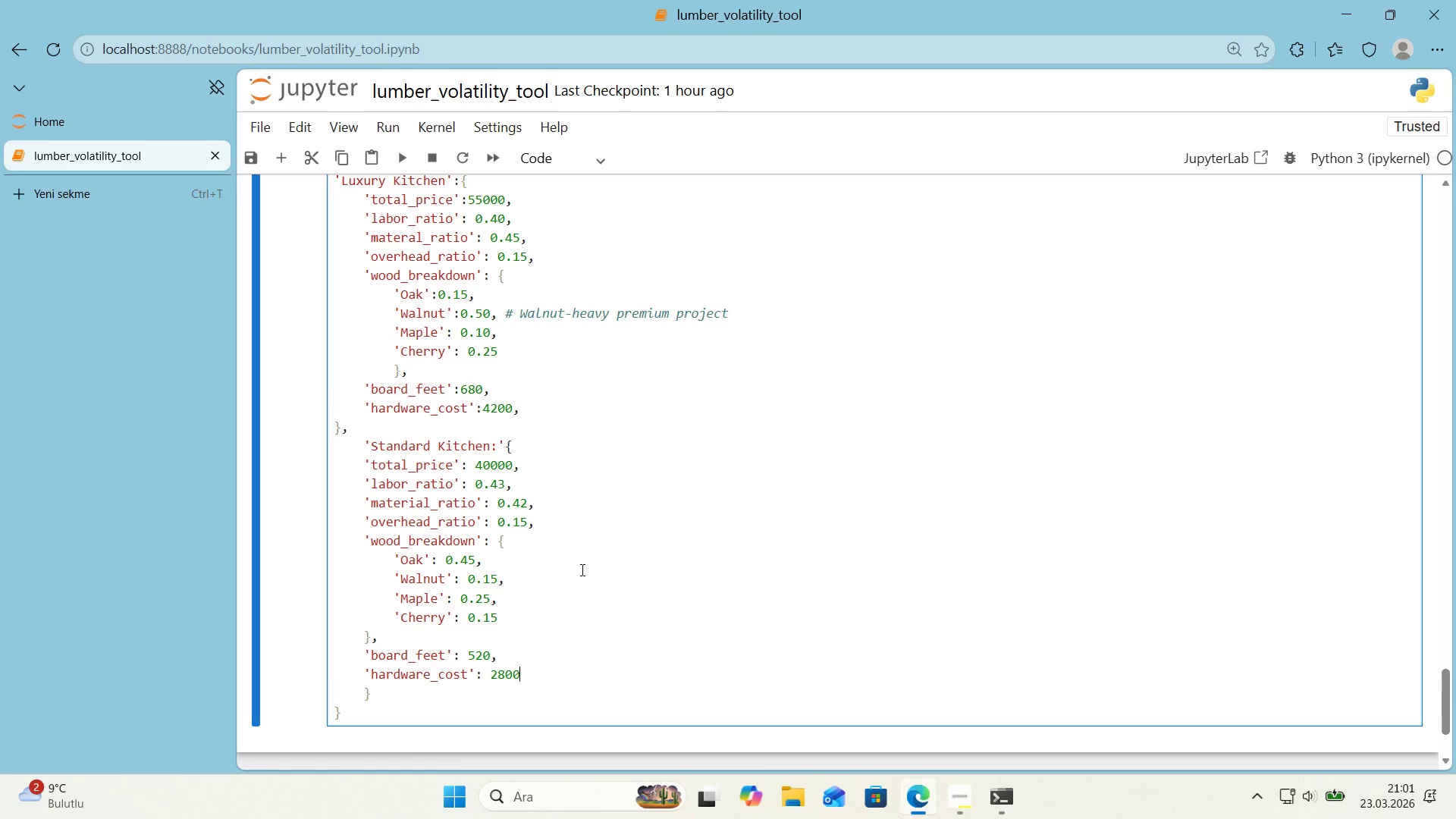 
key(Comma)
 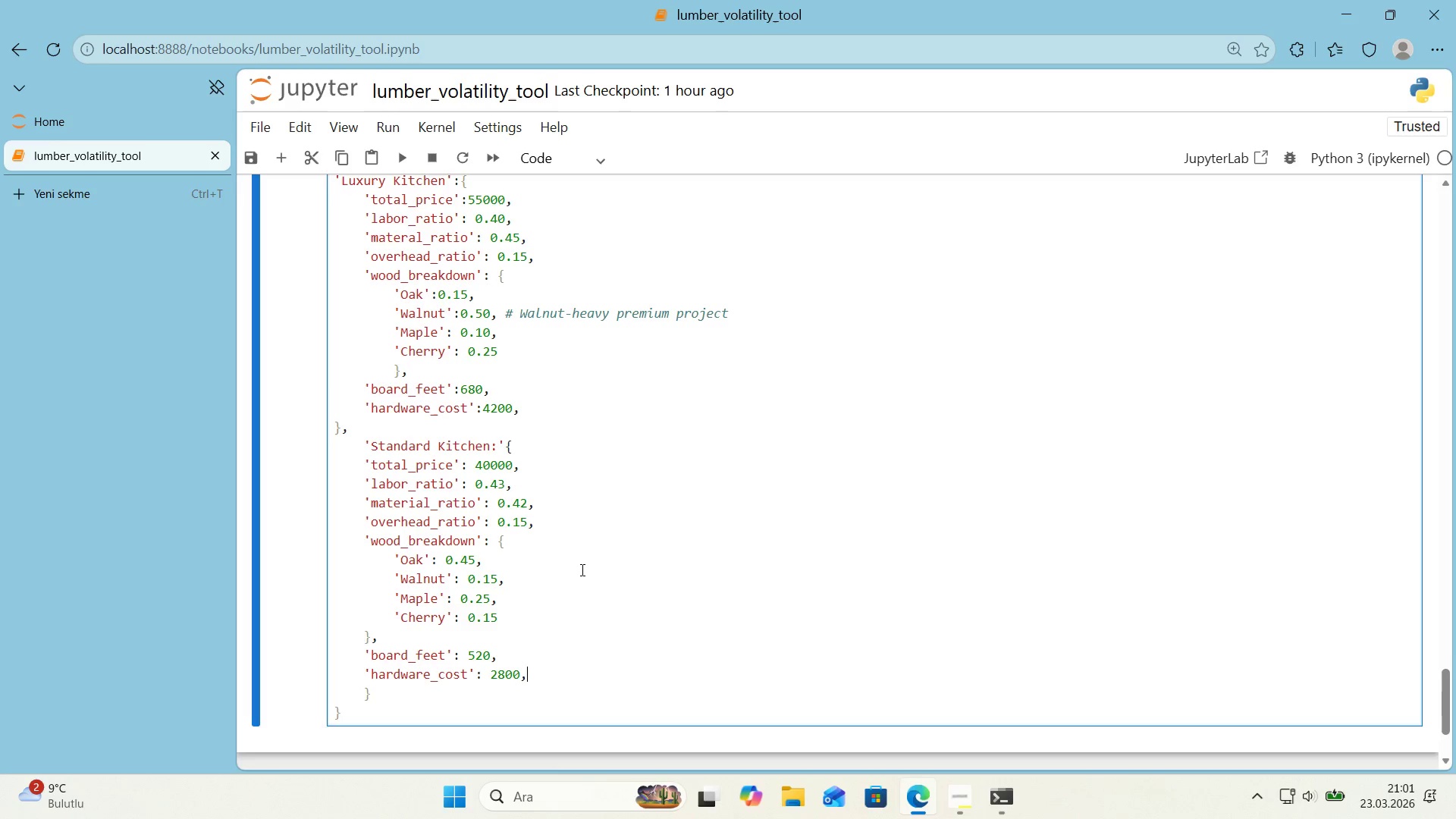 
key(Enter)
 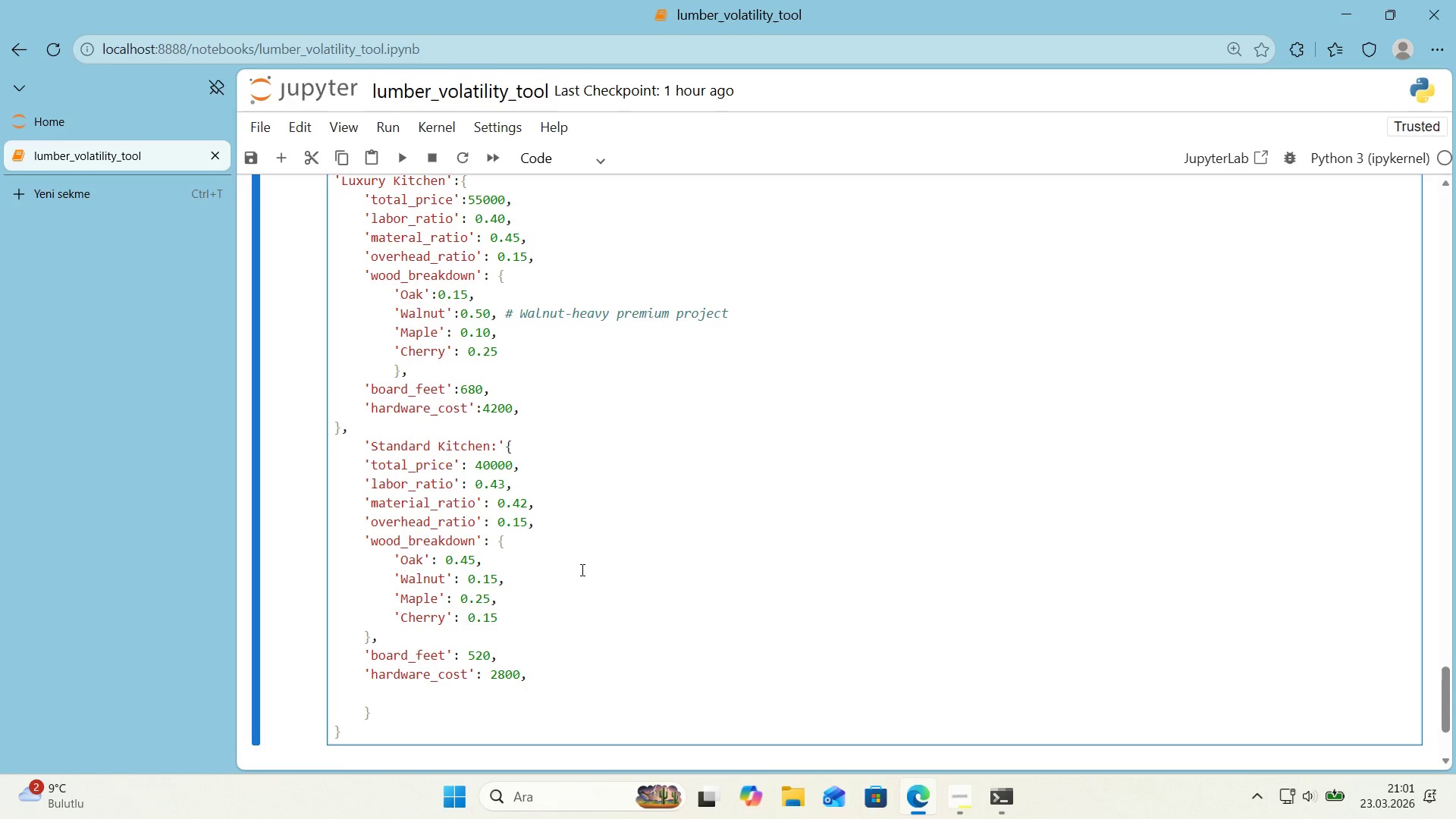 
key(ArrowDown)
 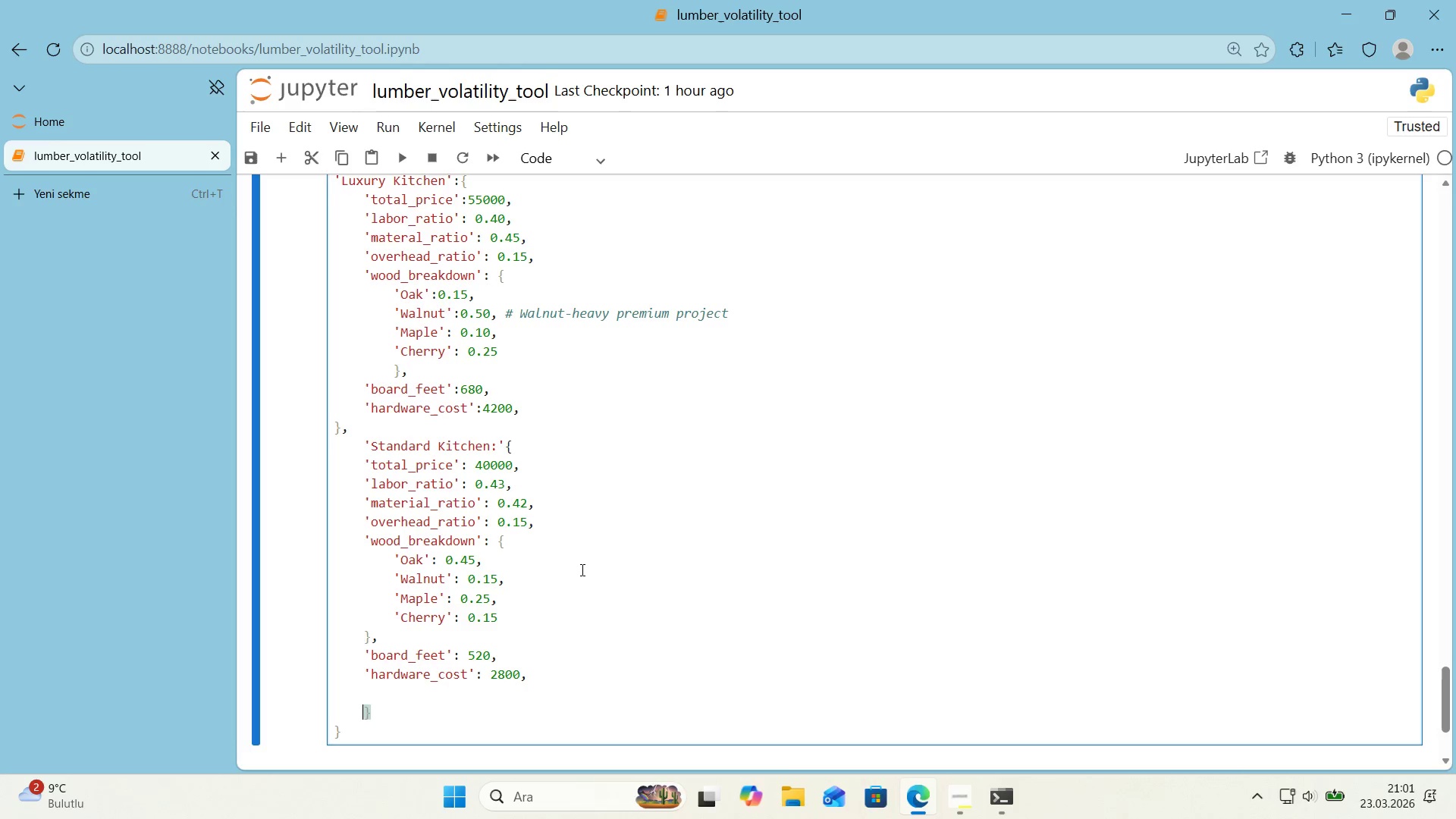 
key(Backspace)
 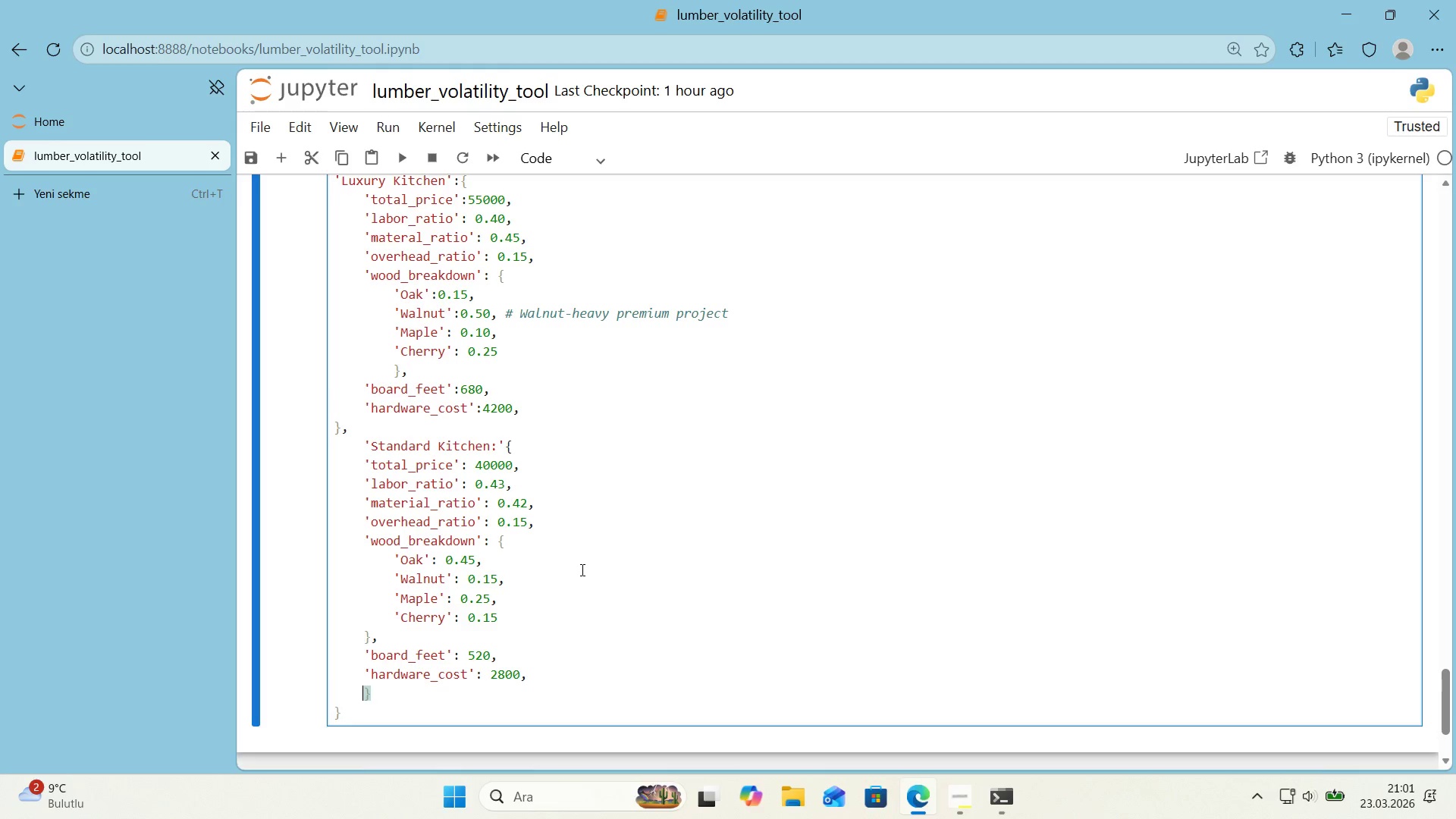 
key(Backspace)
 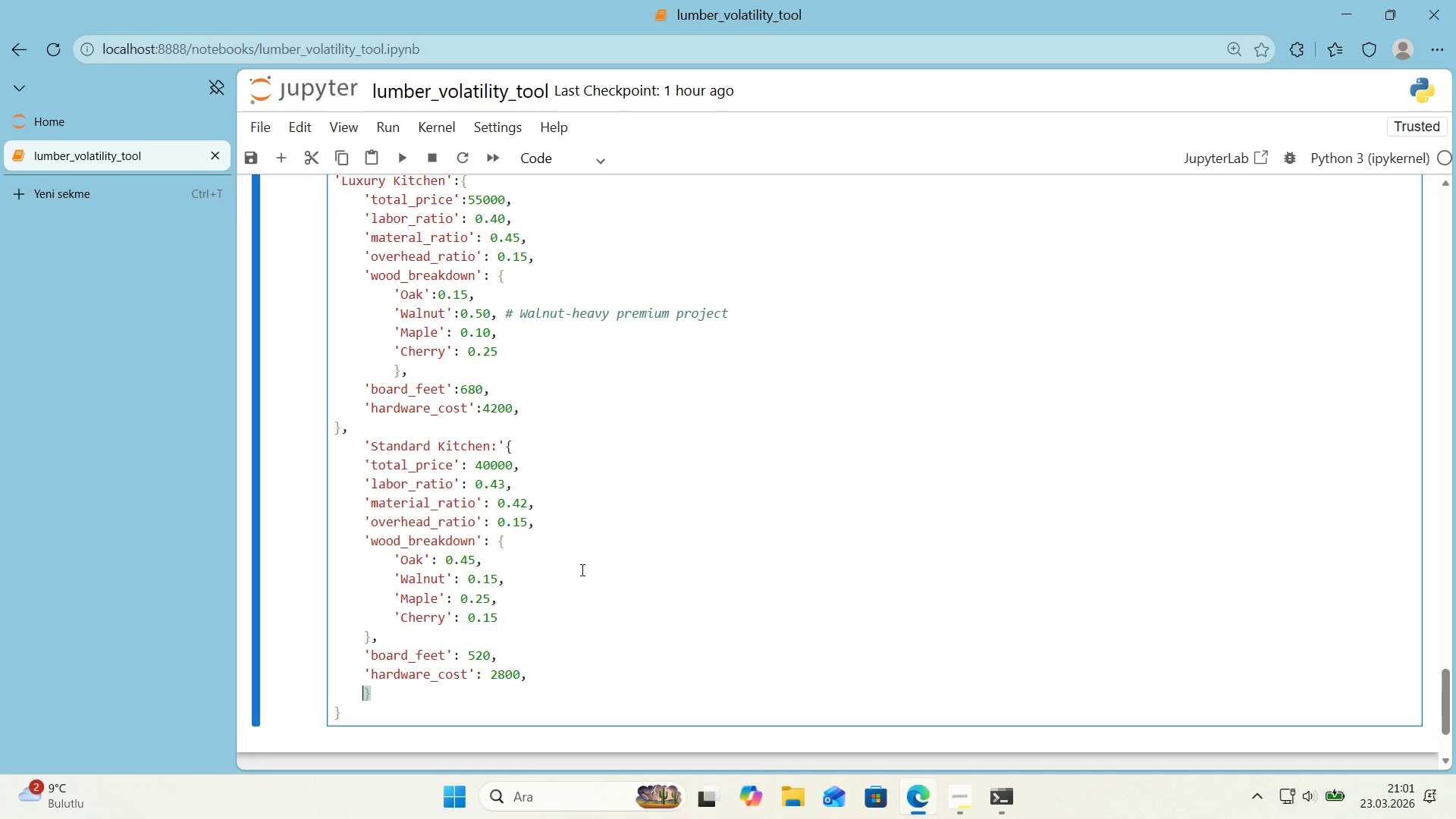 
key(ArrowRight)
 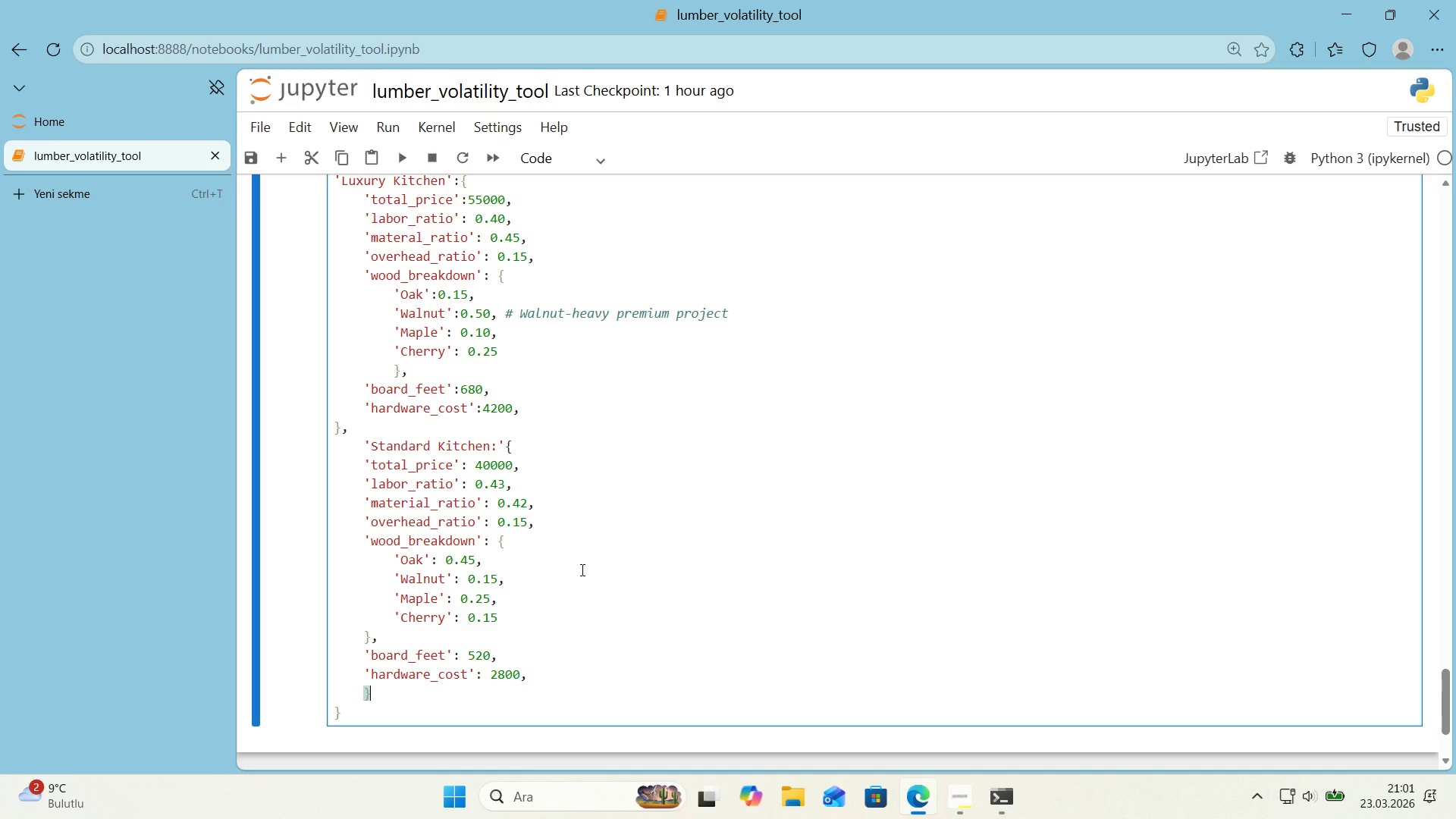 
key(Comma)
 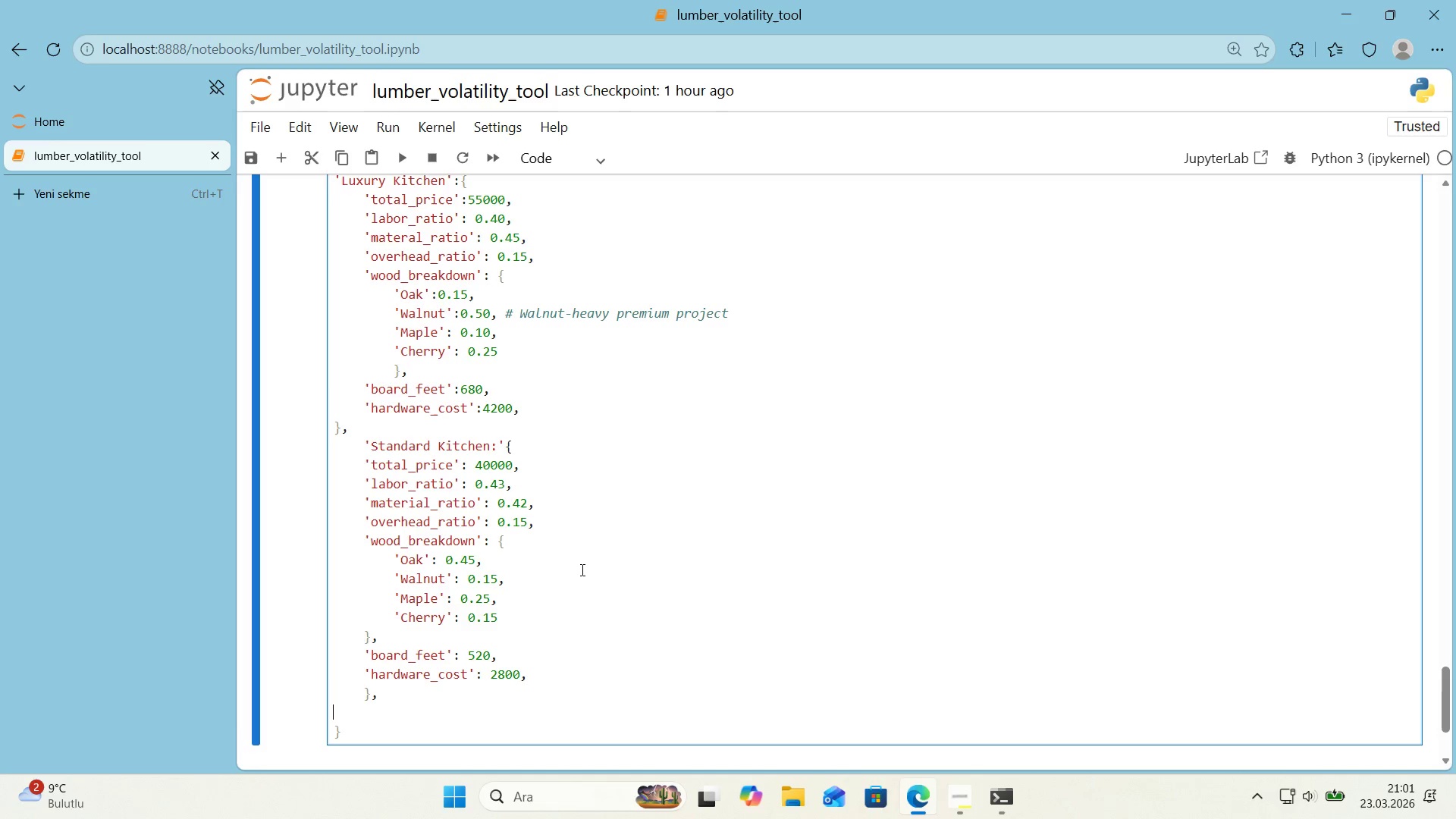 
key(Enter)
 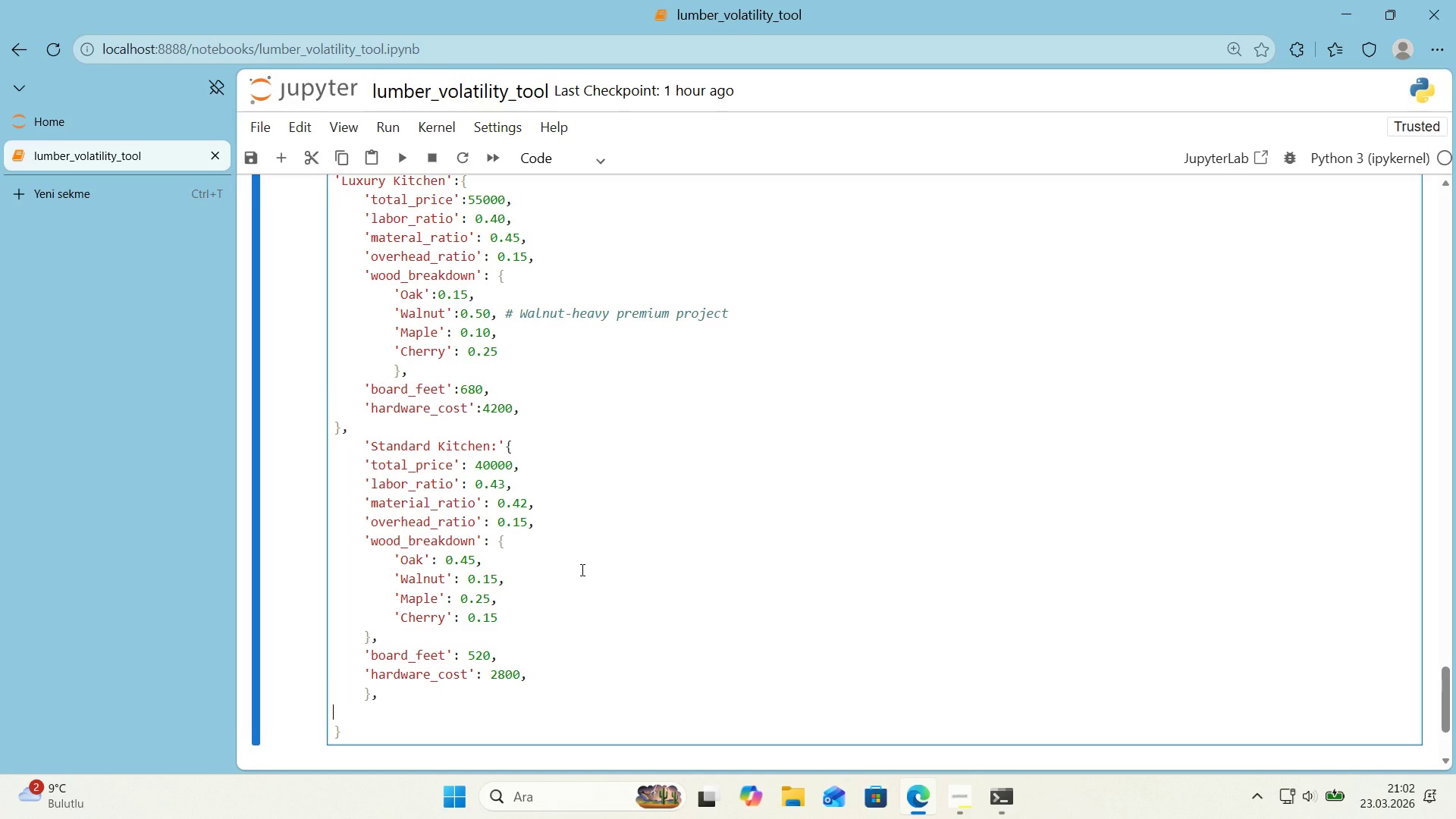 
wait(18.47)
 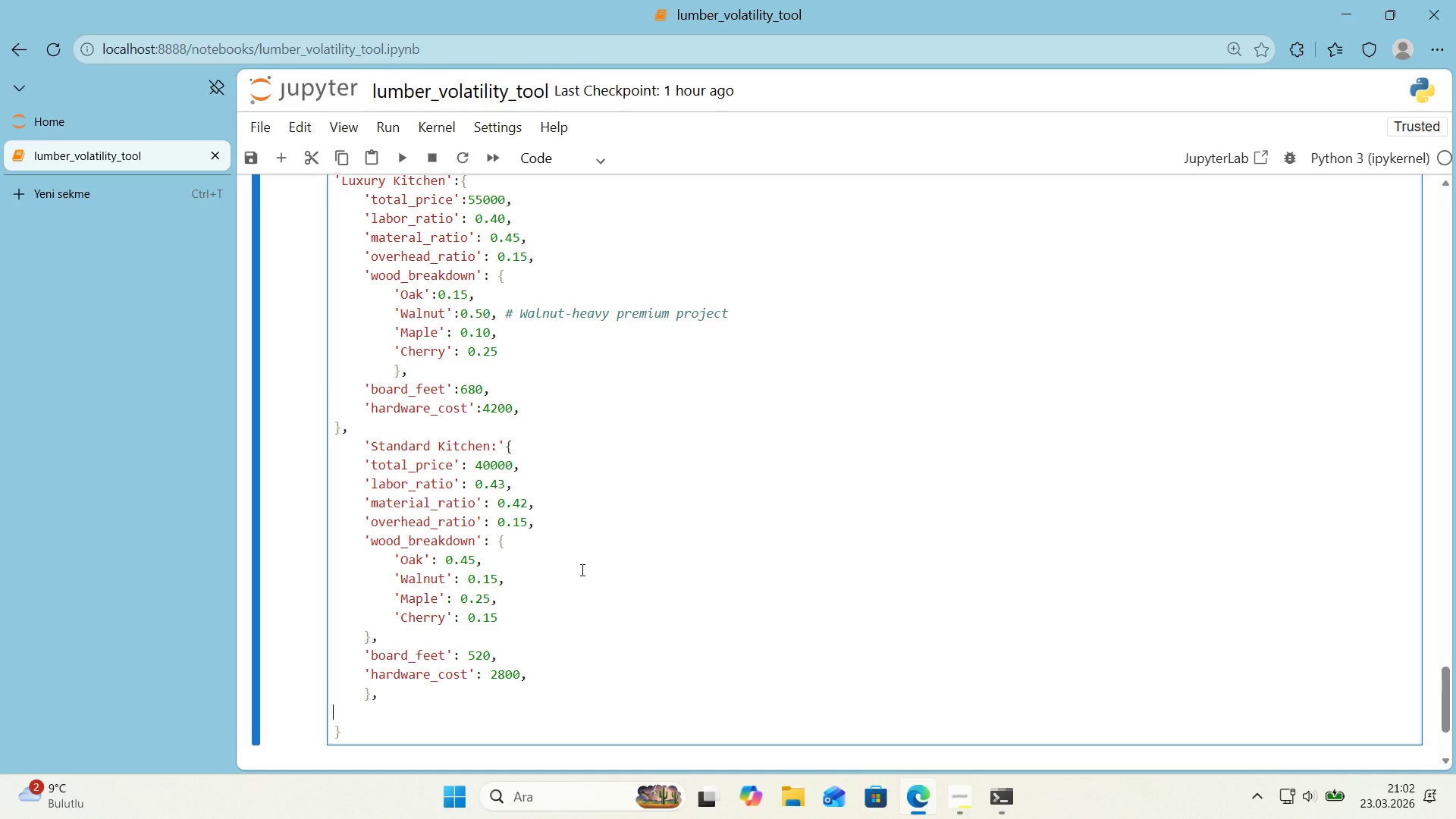 
key(ArrowUp)
 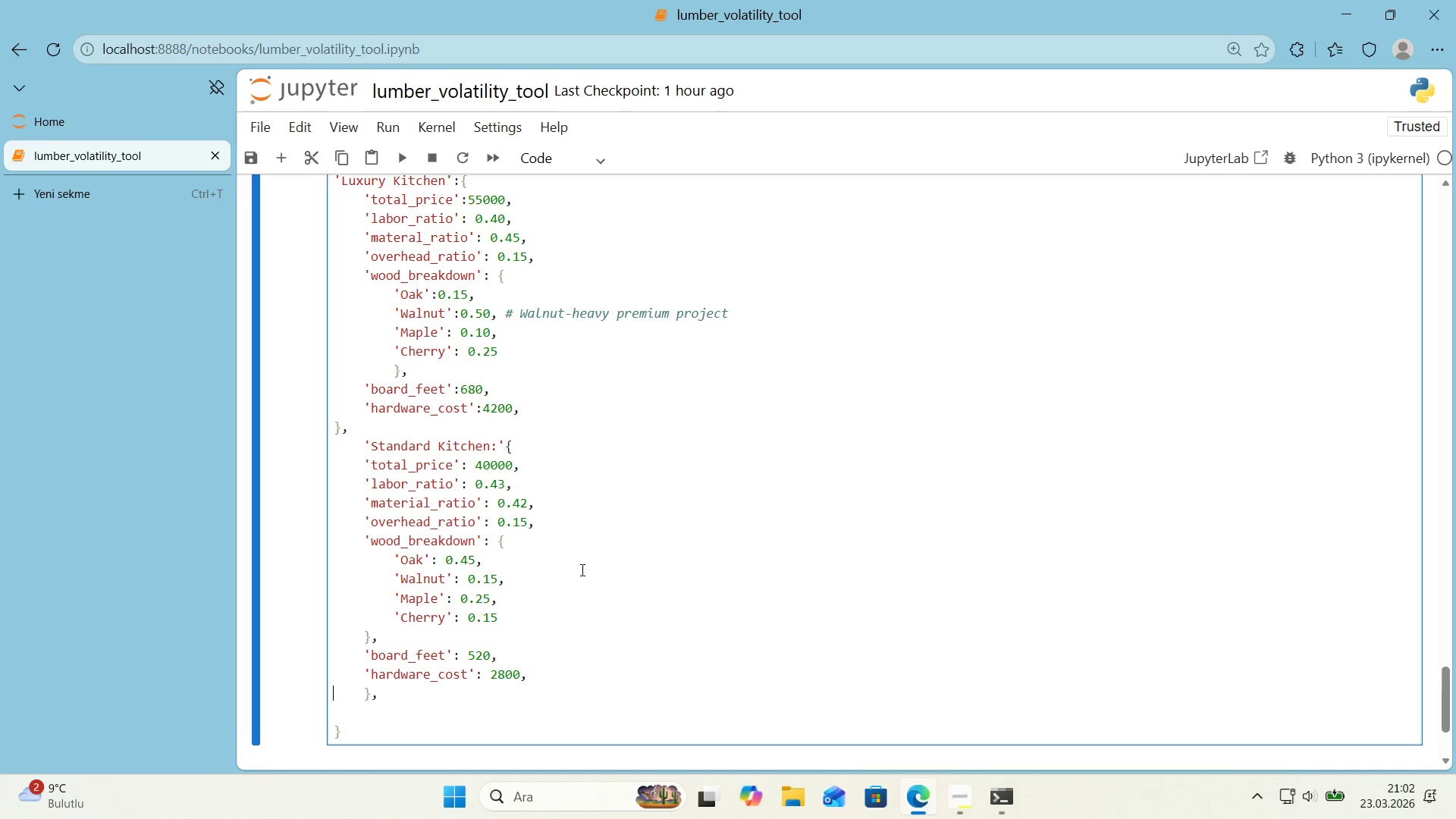 
key(ArrowRight)
 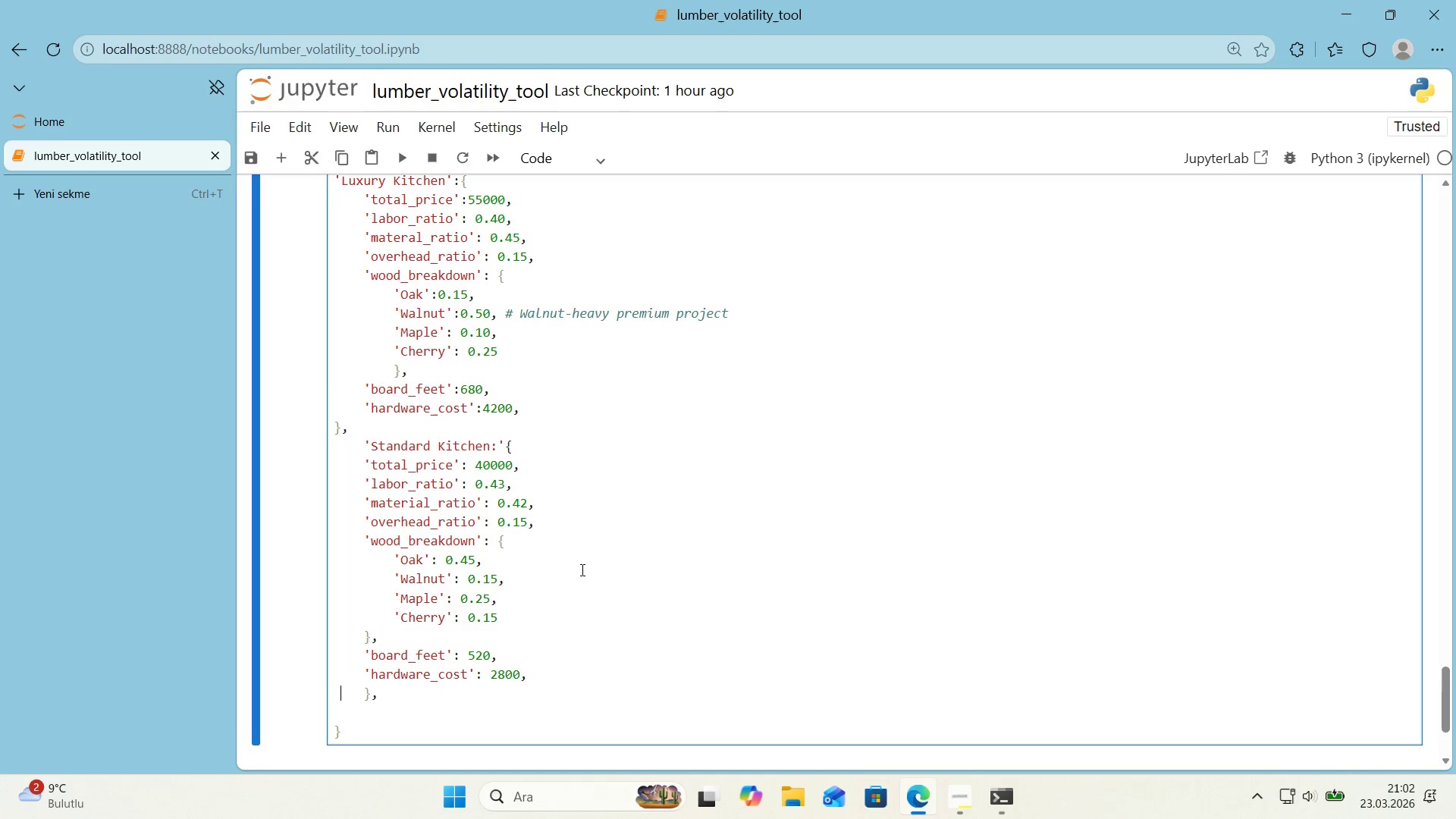 
key(ArrowRight)
 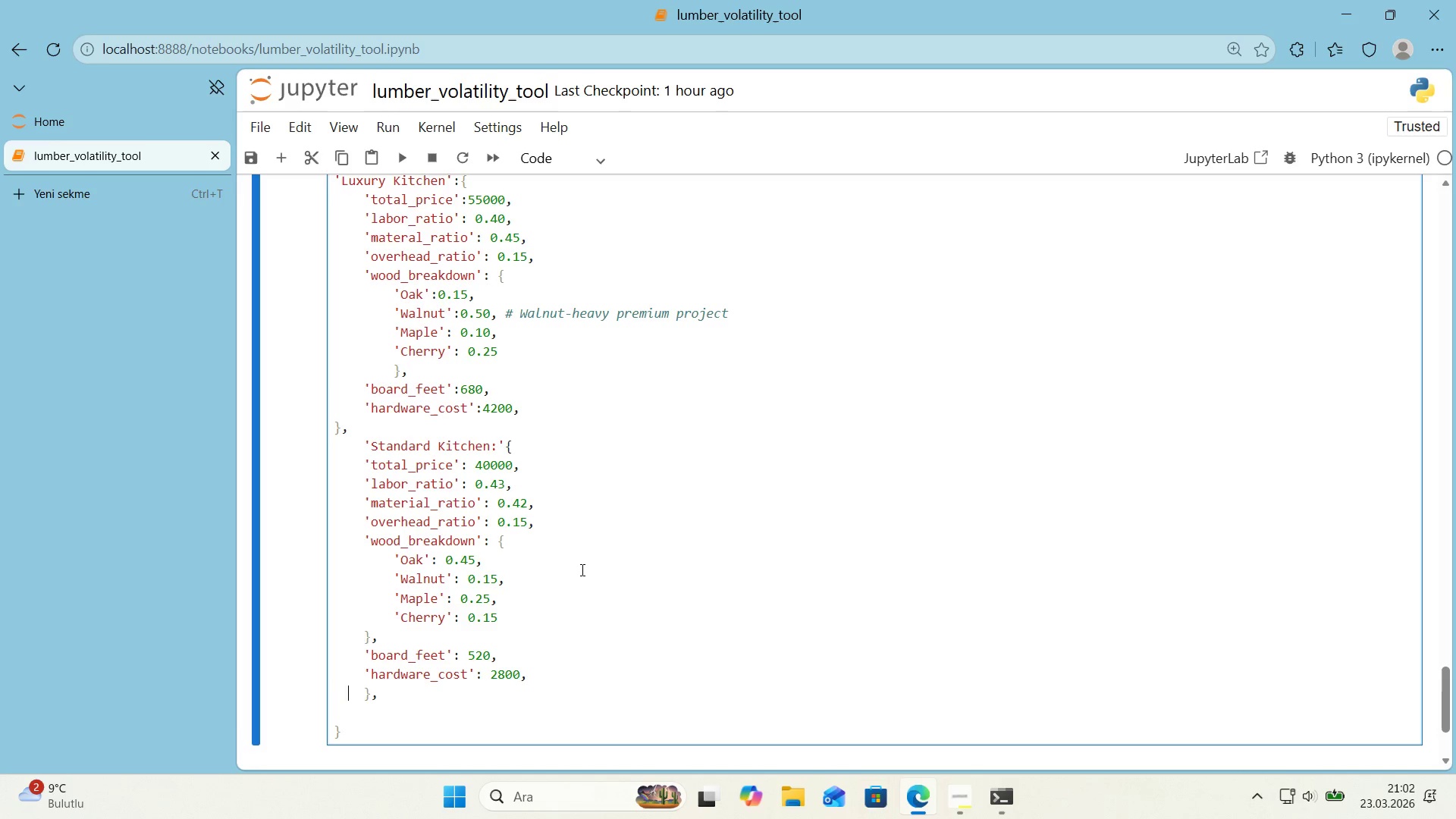 
key(ArrowRight)
 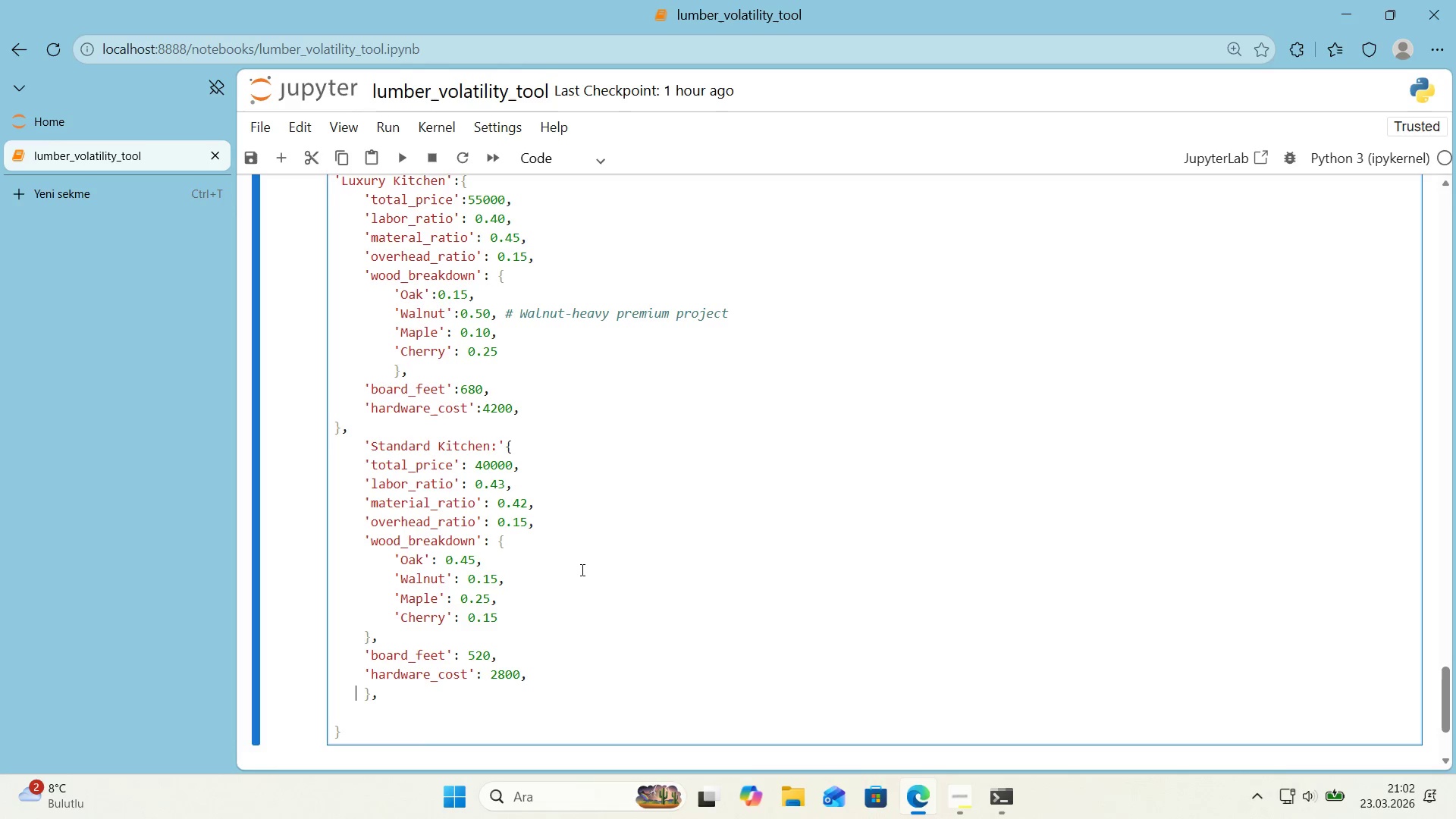 
key(ArrowRight)
 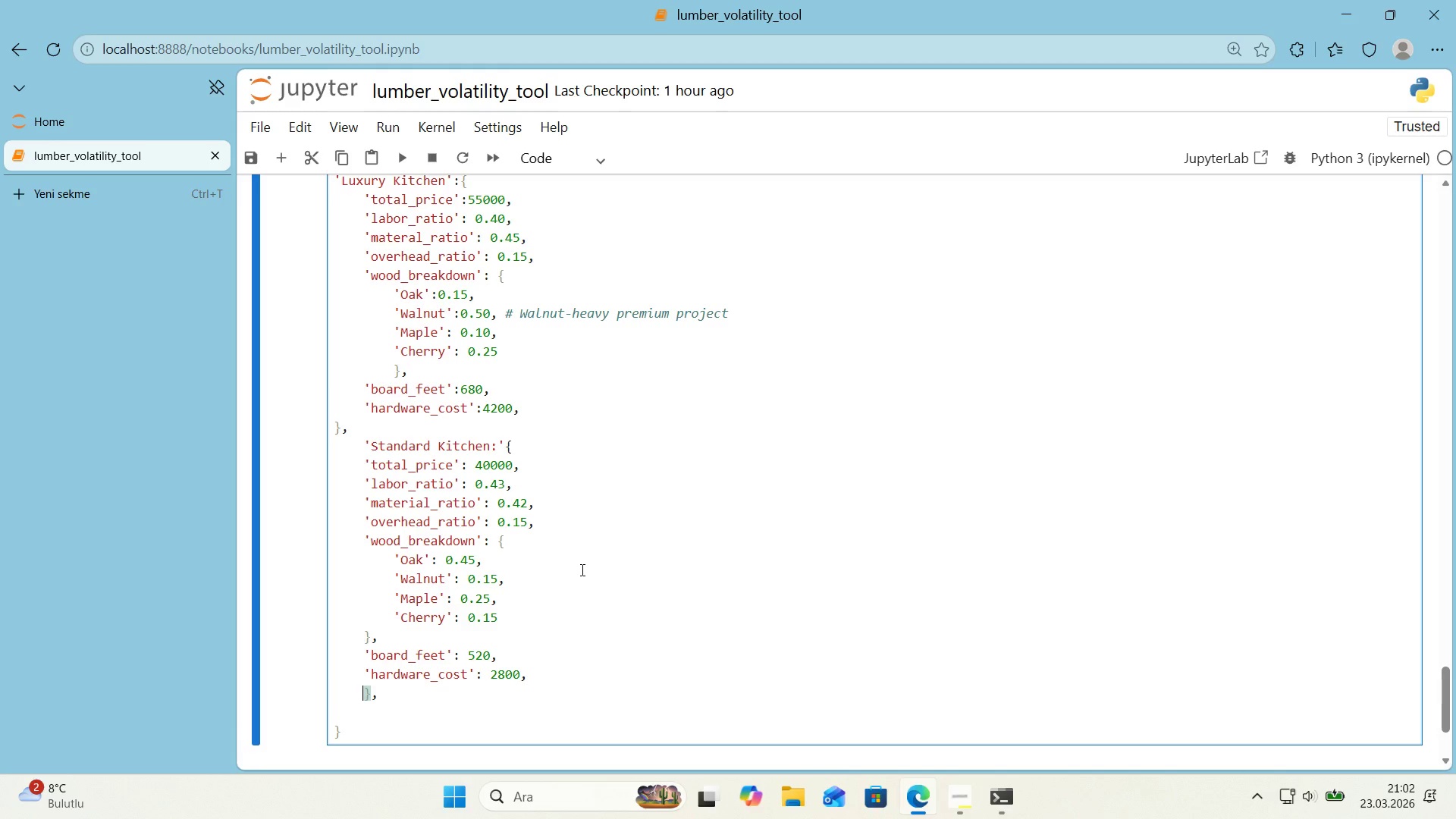 
key(Backspace)
 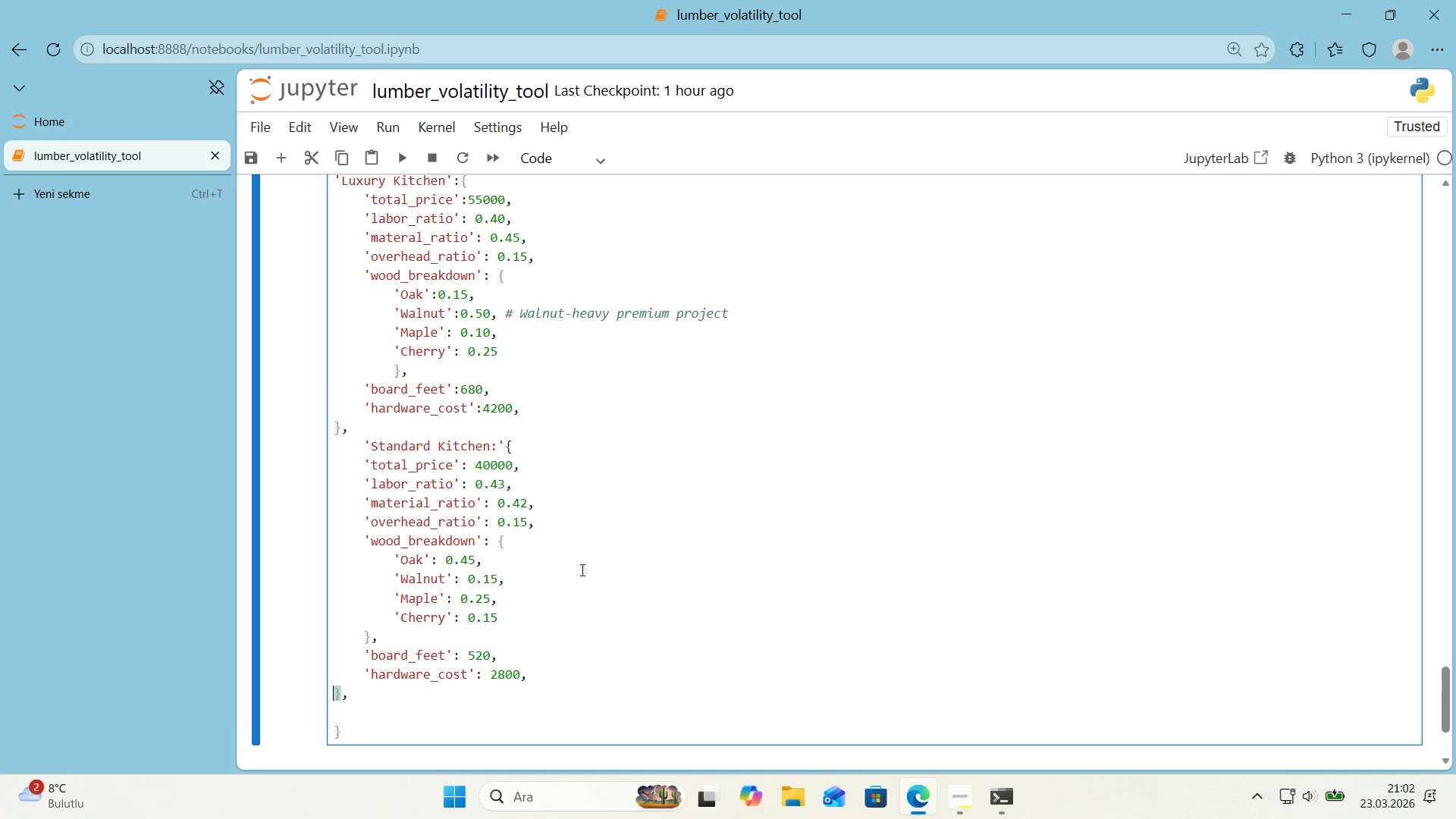 
key(ArrowDown)
 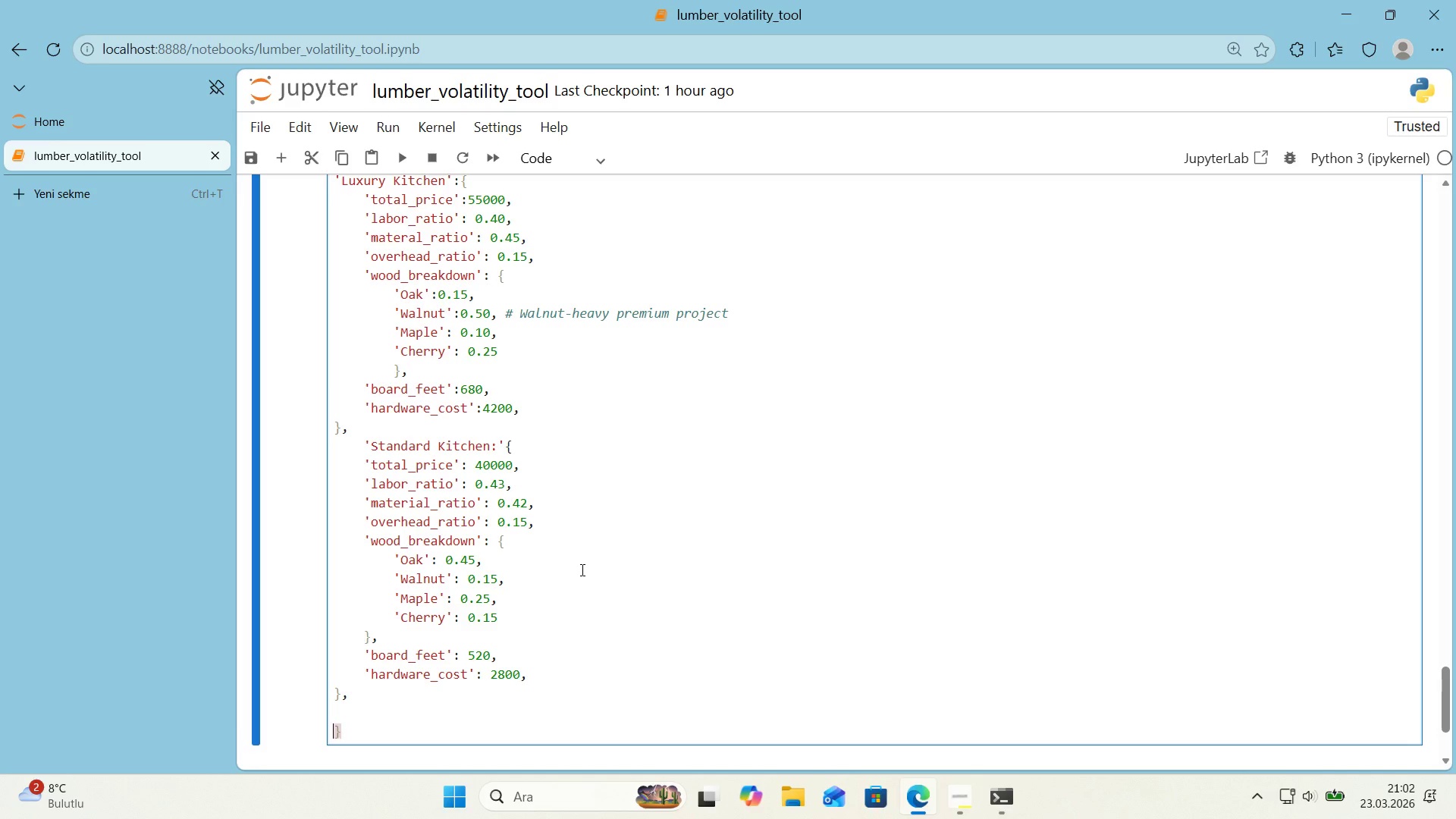 
key(ArrowRight)
 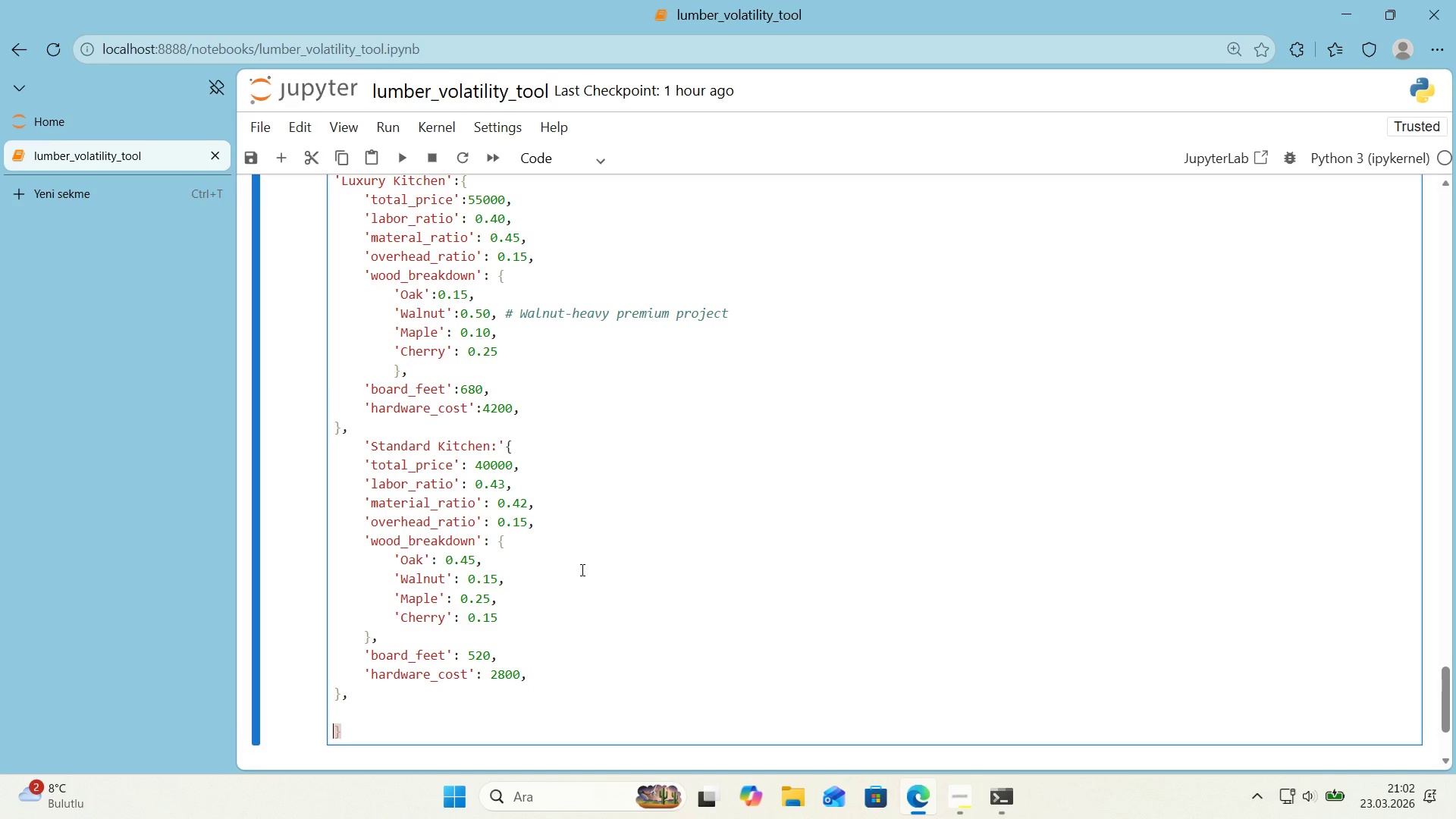 
key(ArrowUp)
 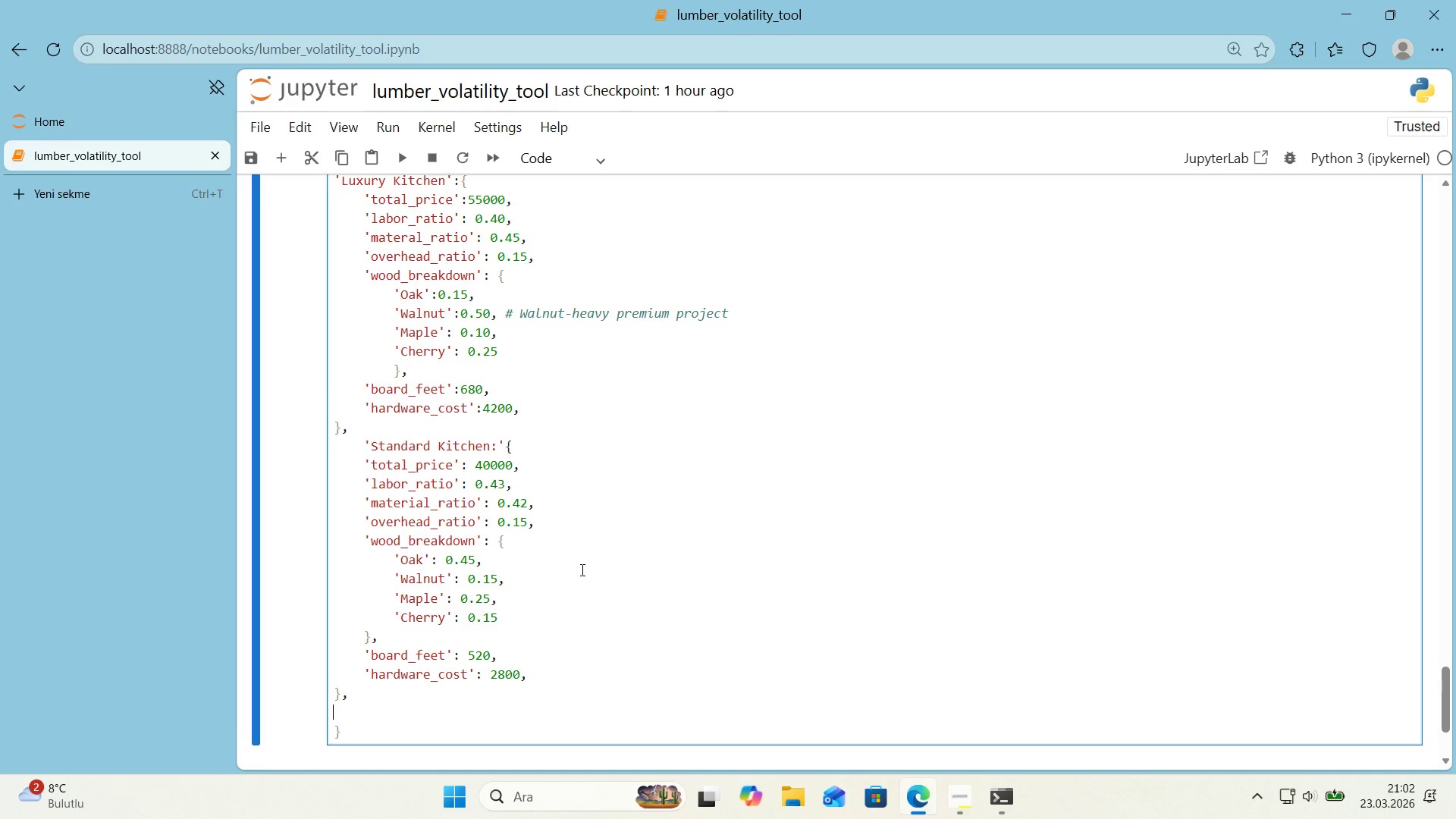 
type(@@)
 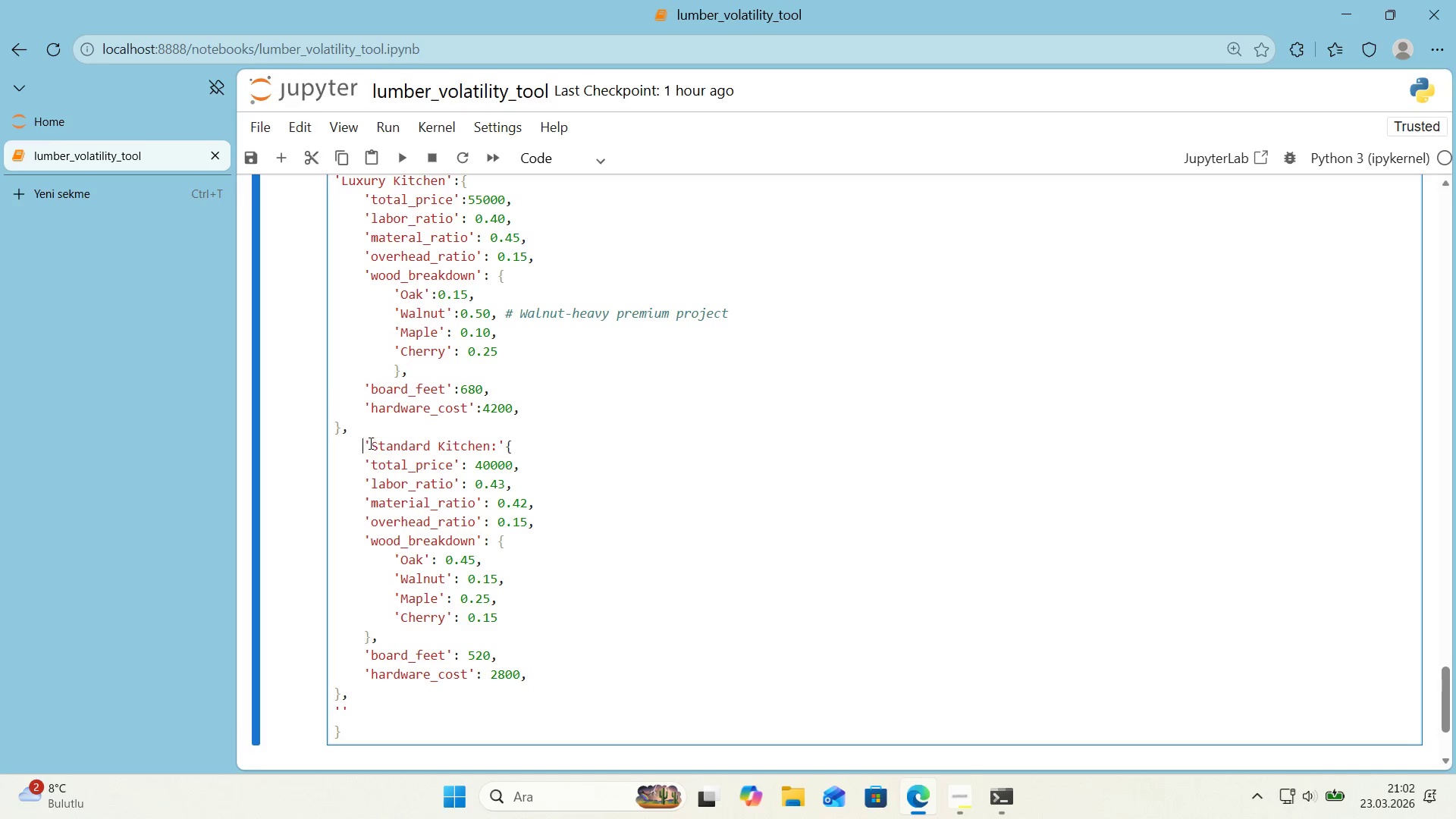 
double_click([367, 443])
 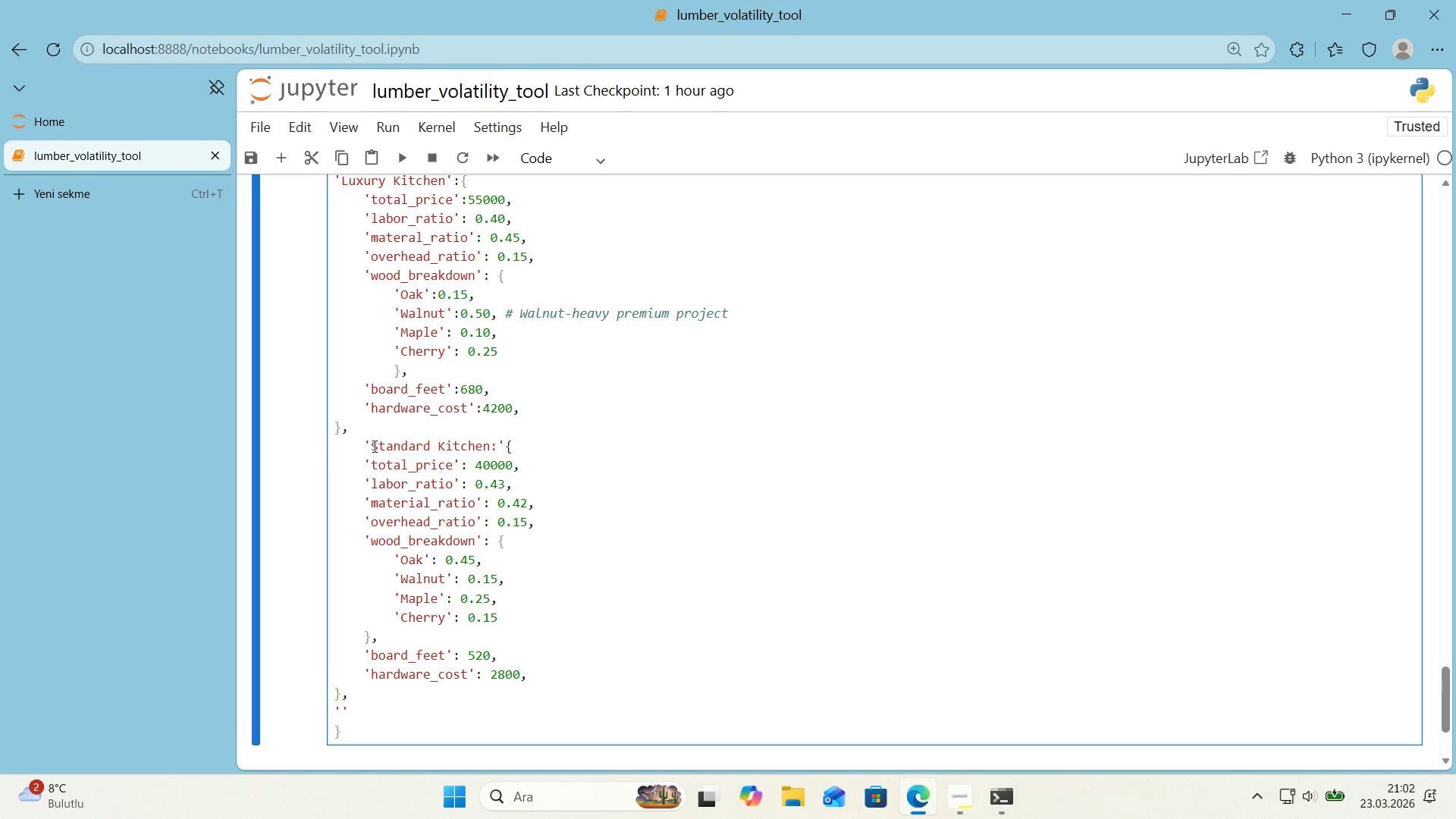 
key(Backspace)
 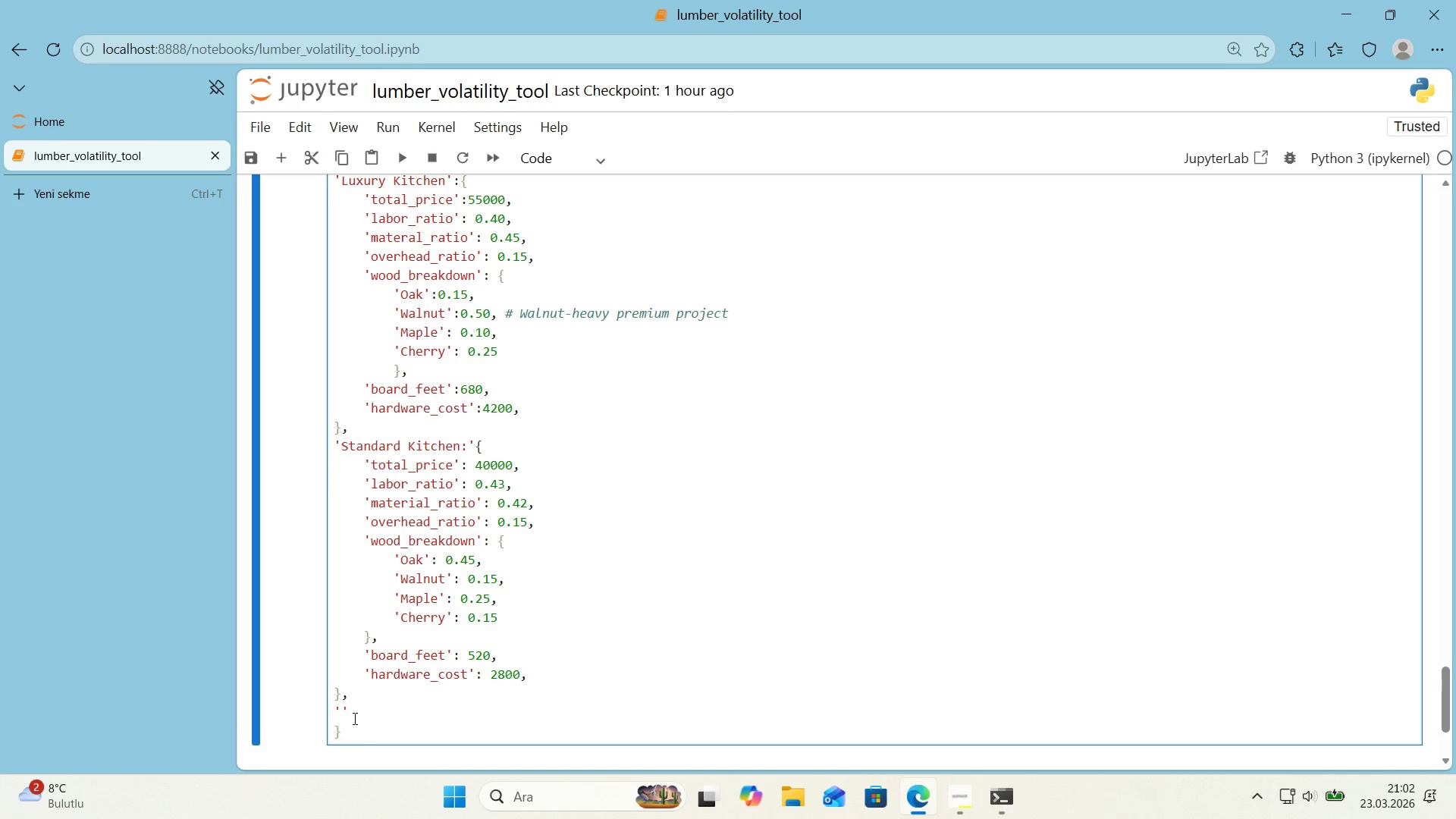 
left_click([340, 710])
 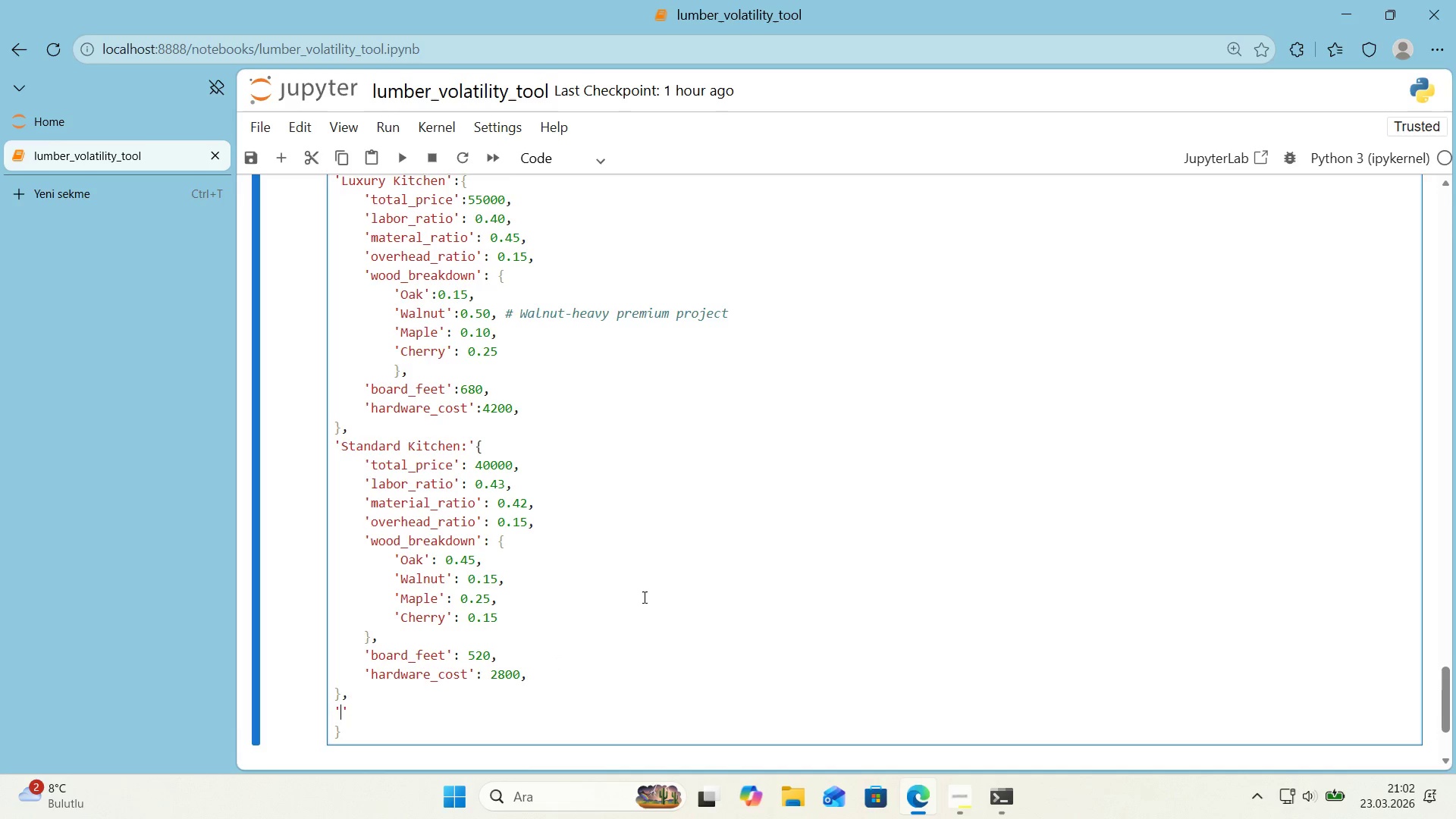 
scroll: coordinate [686, 579], scroll_direction: down, amount: 1.0
 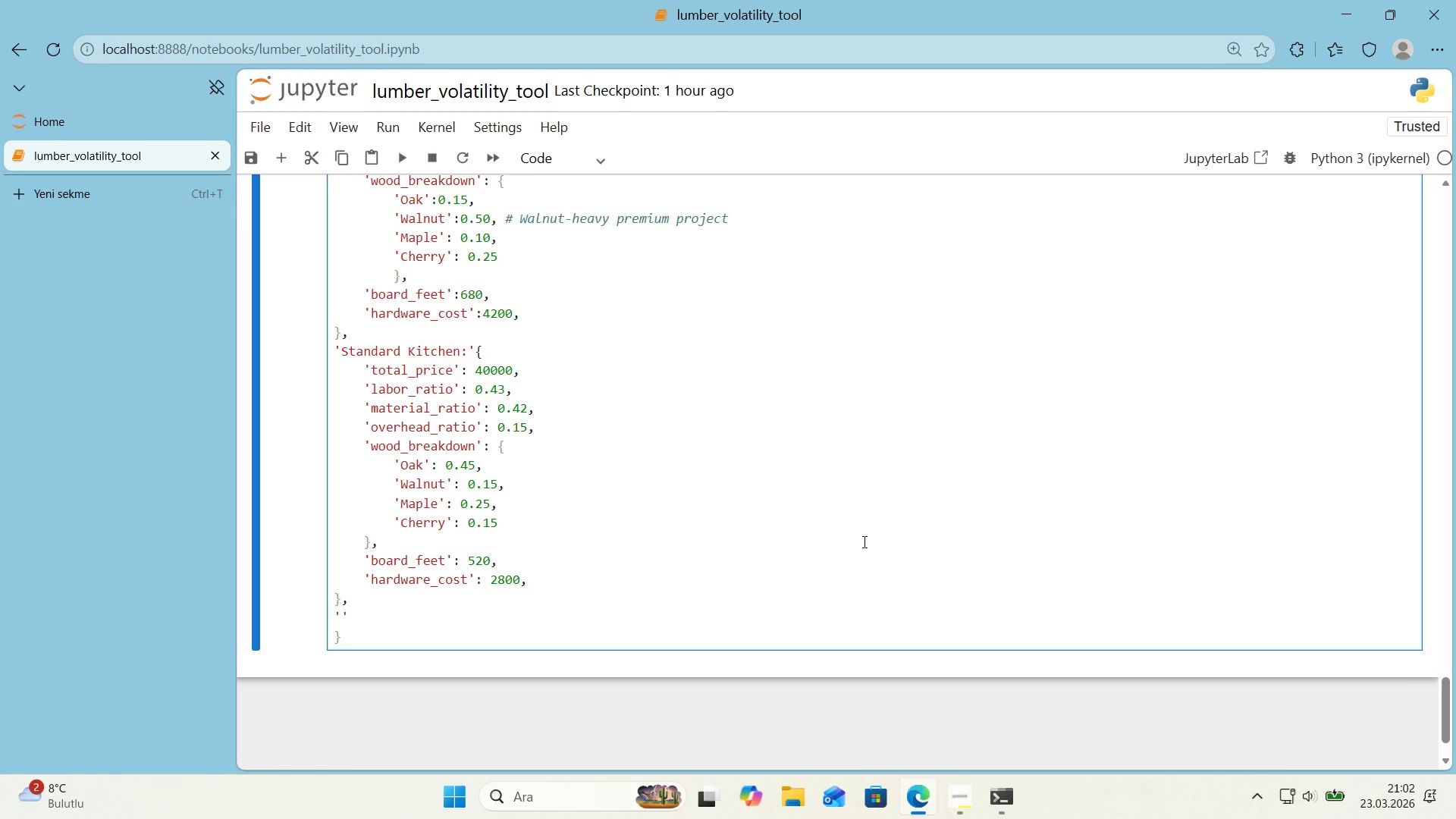 
type(Bu'lt)
 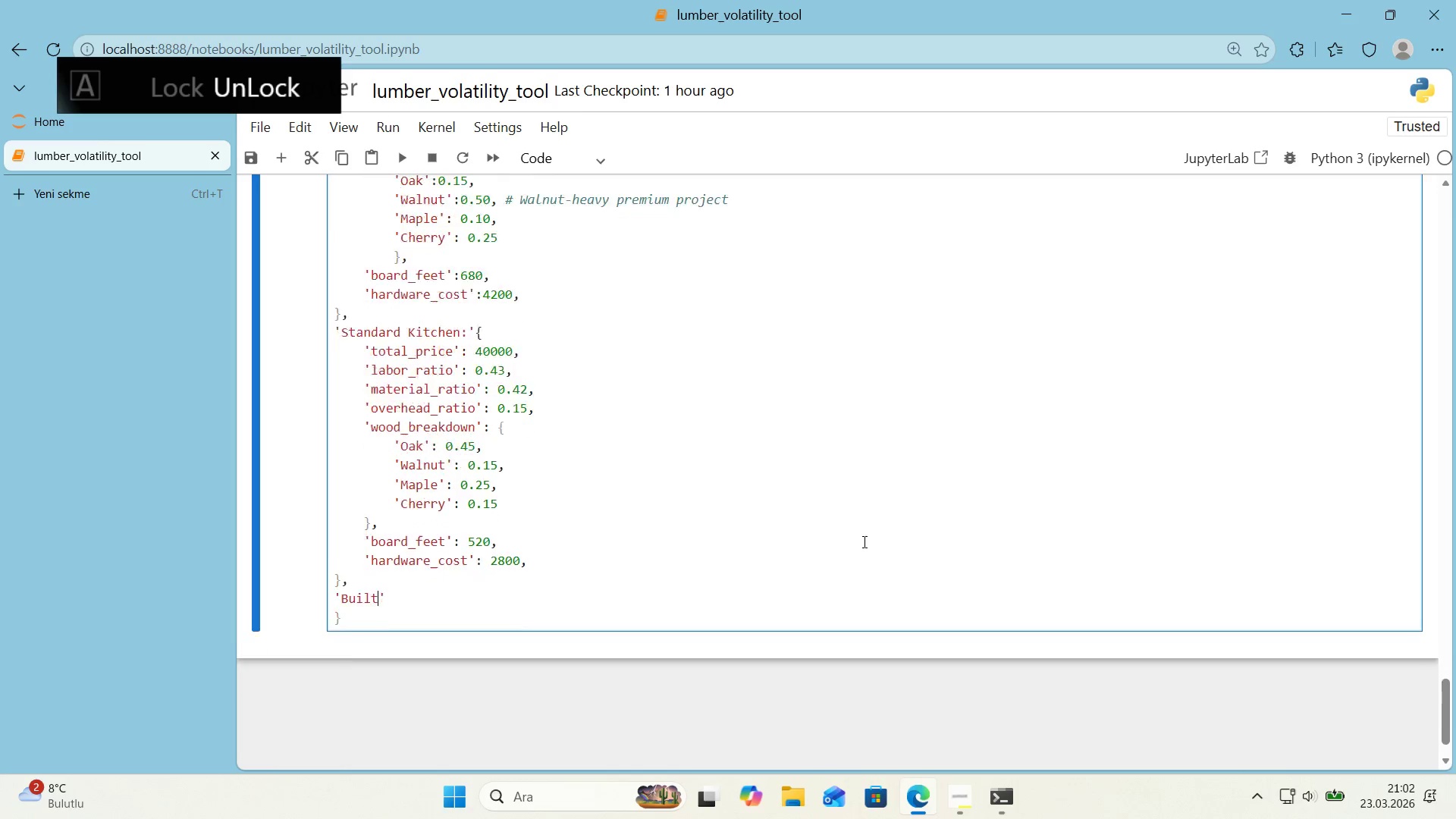 
scroll: coordinate [863, 541], scroll_direction: down, amount: 1.0
 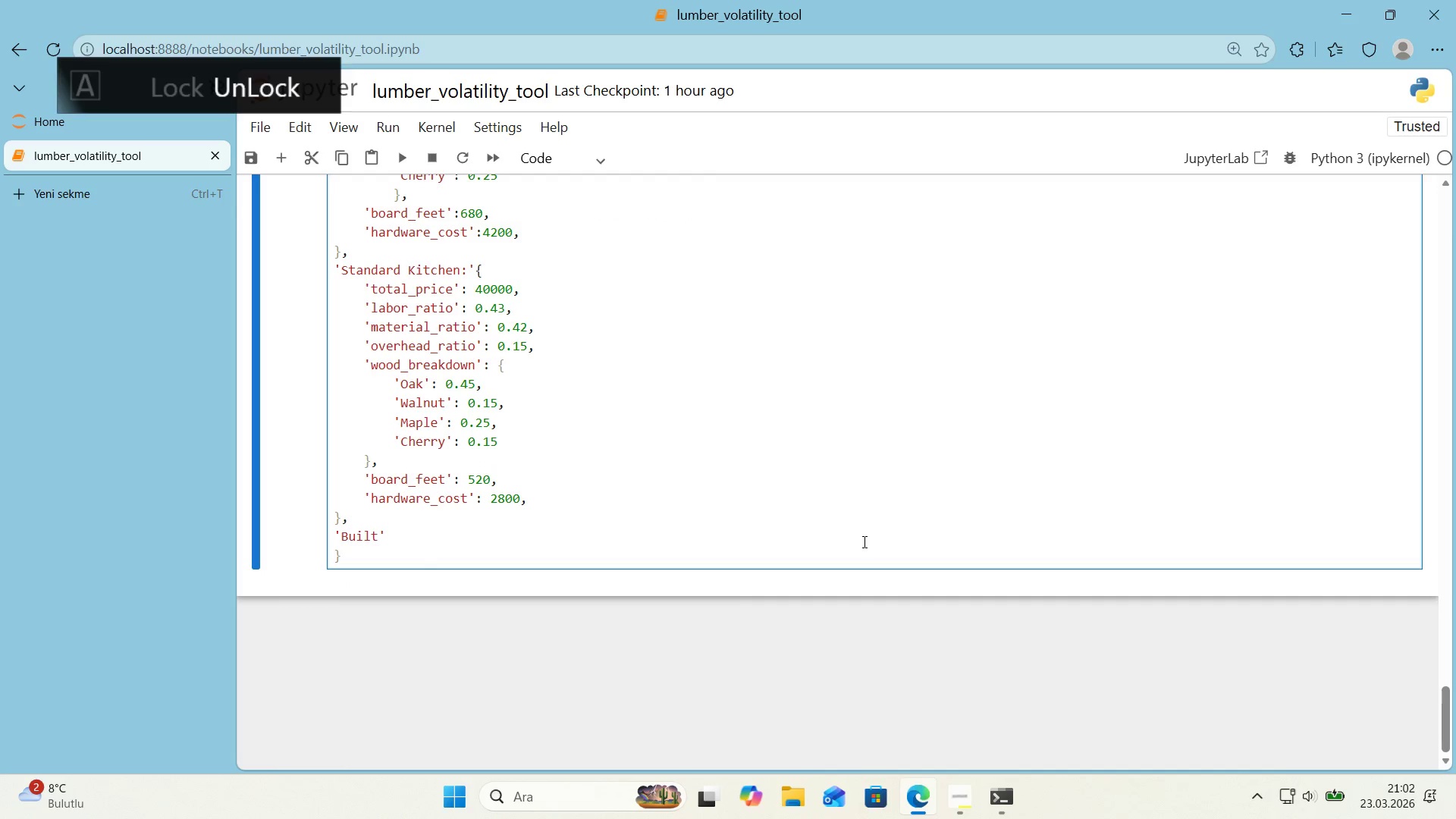 
type( -)
key(Backspace)
key(Backspace)
type(-'n-L'brary)
 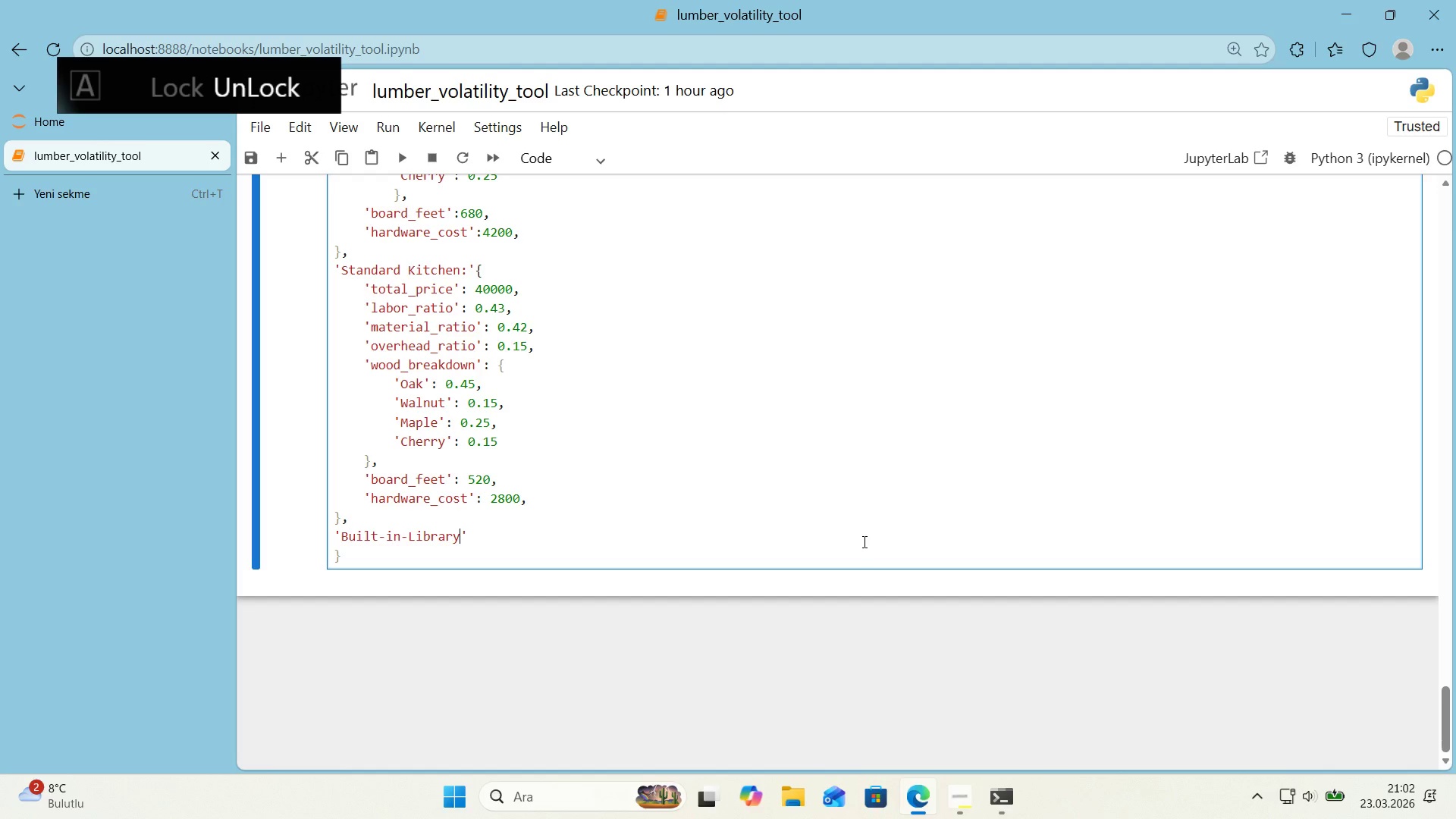 
key(ArrowRight)
 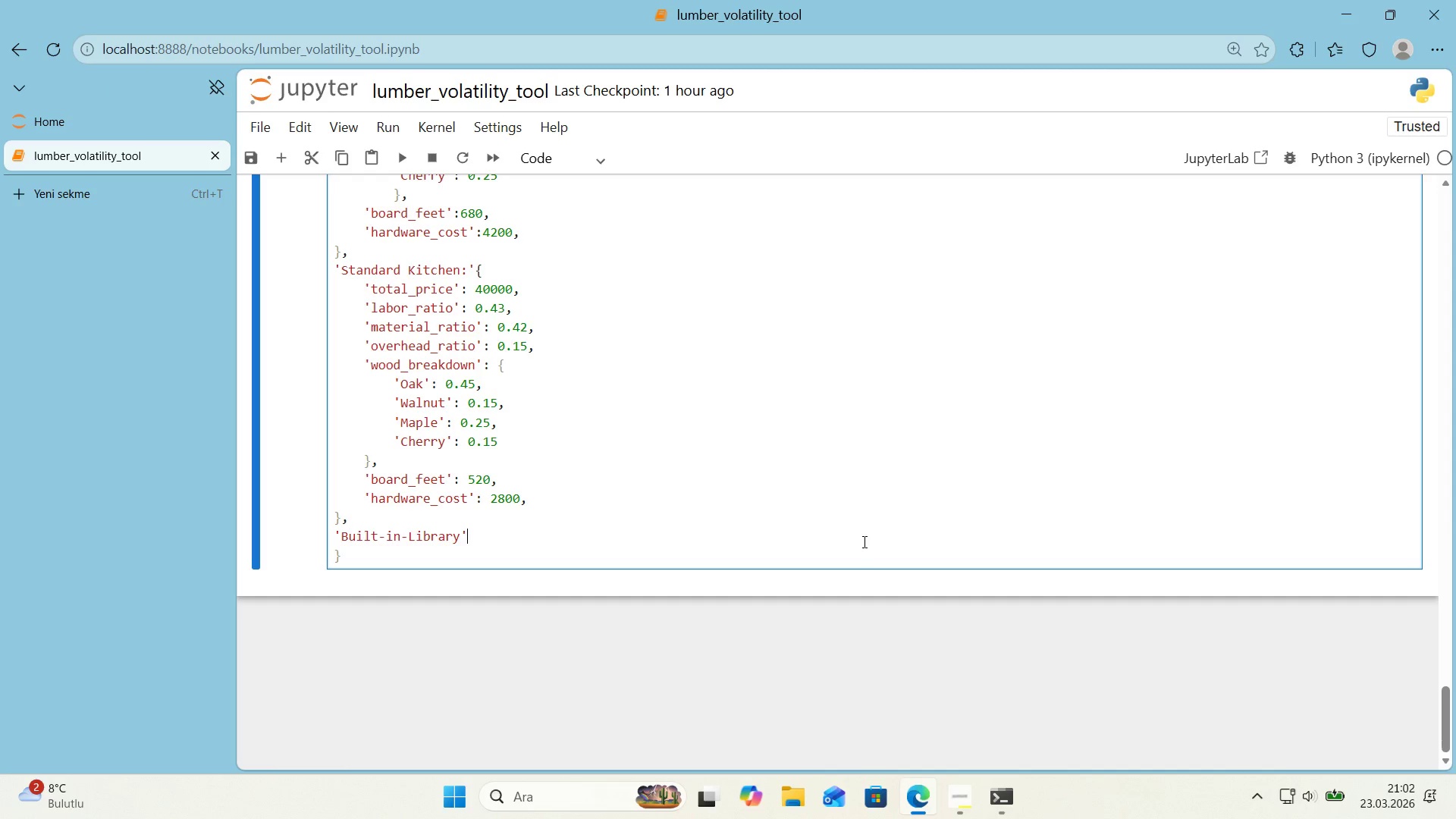 
key(Shift+ShiftRight)
 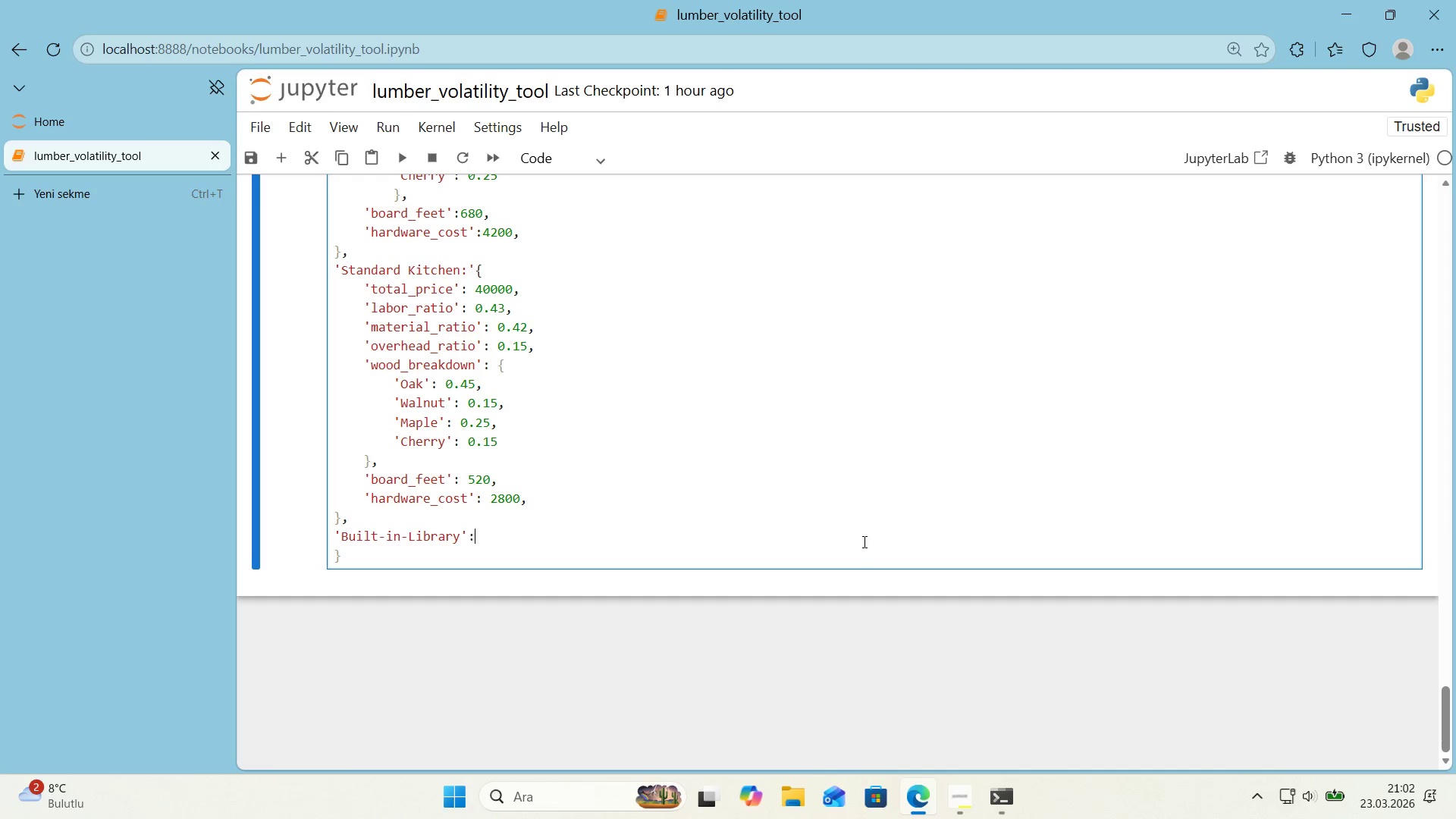 
key(Shift+Period)
 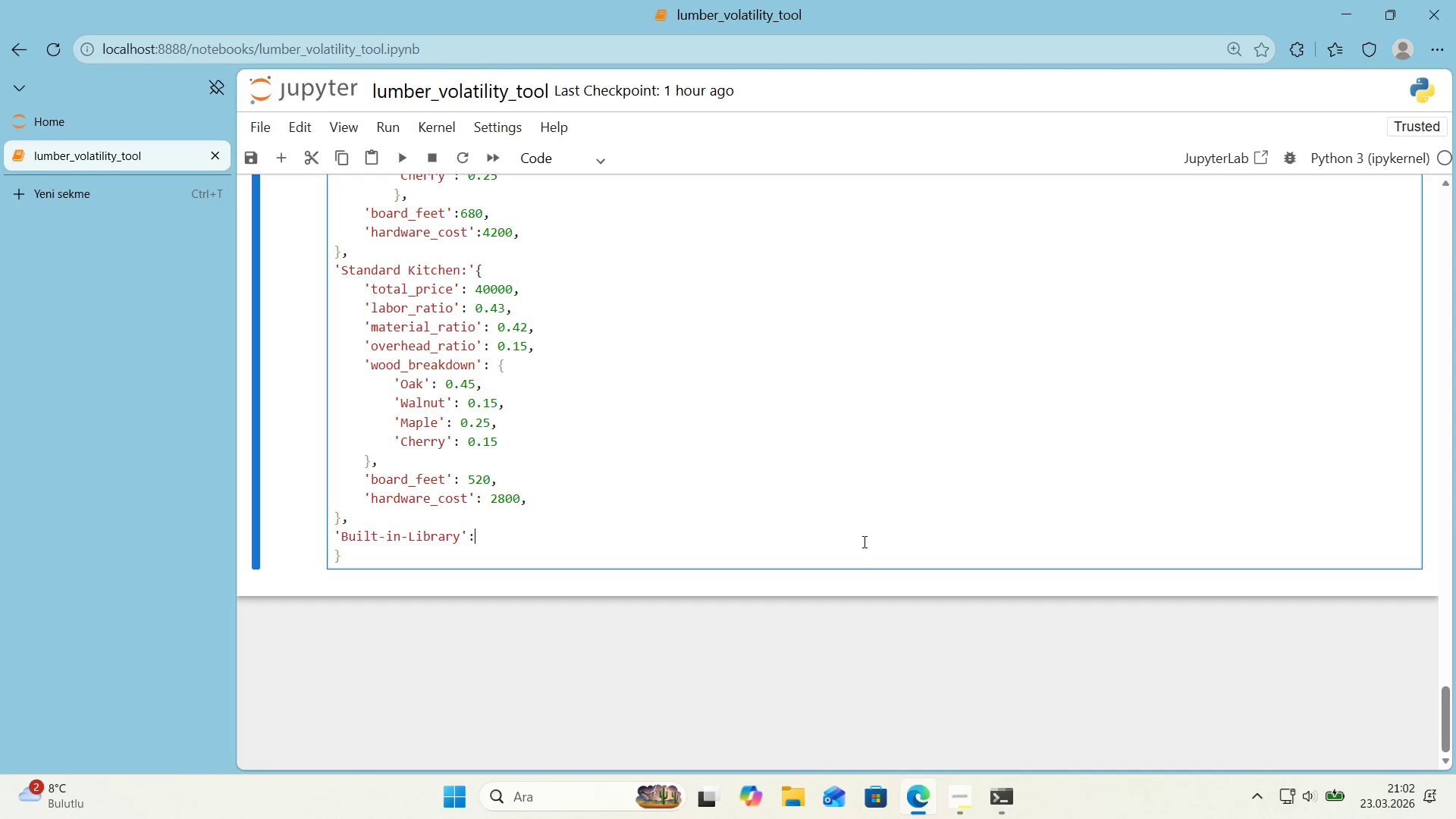 
key(Alt+Control+7)
 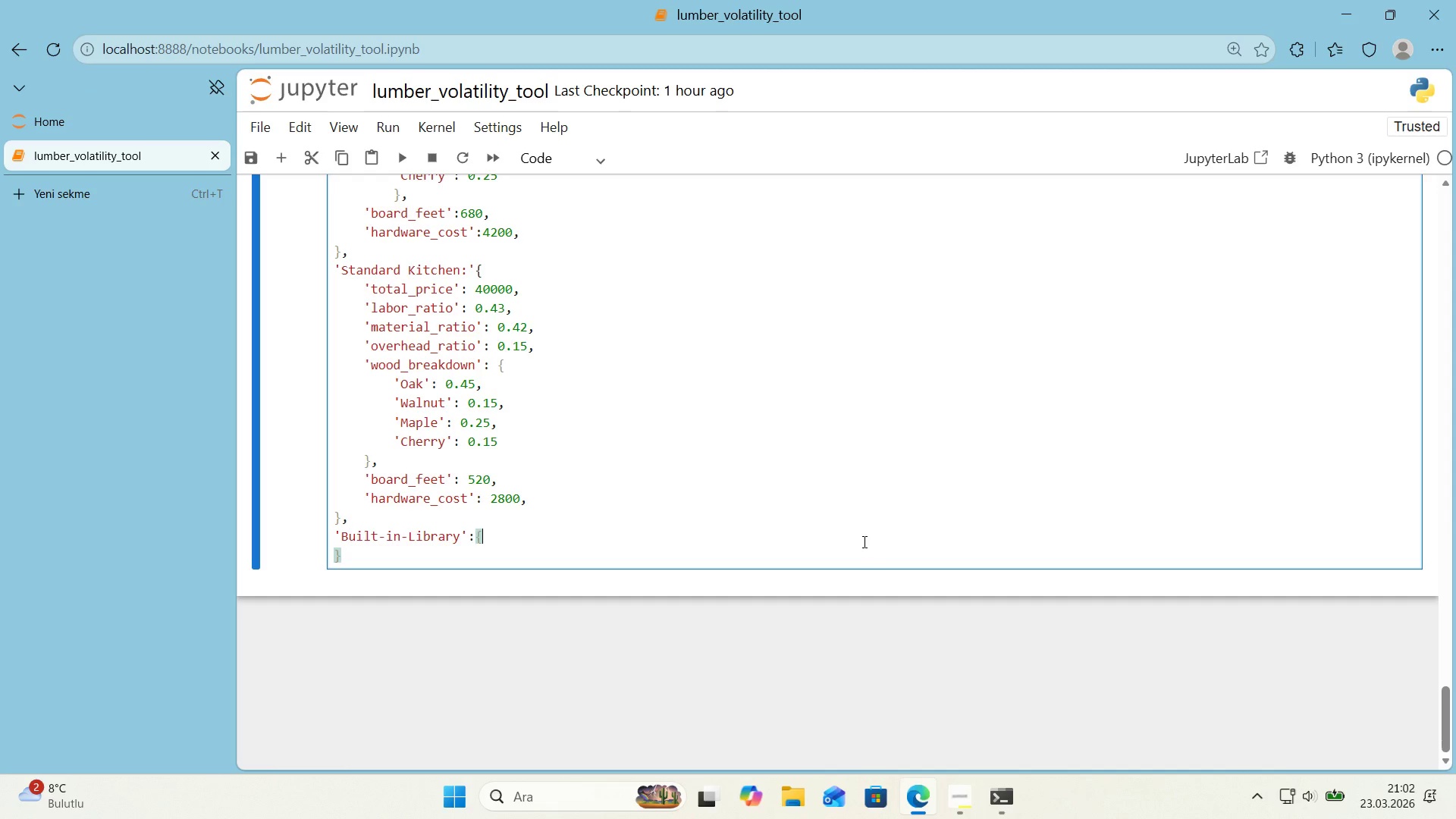 
key(Alt+Control+0)
 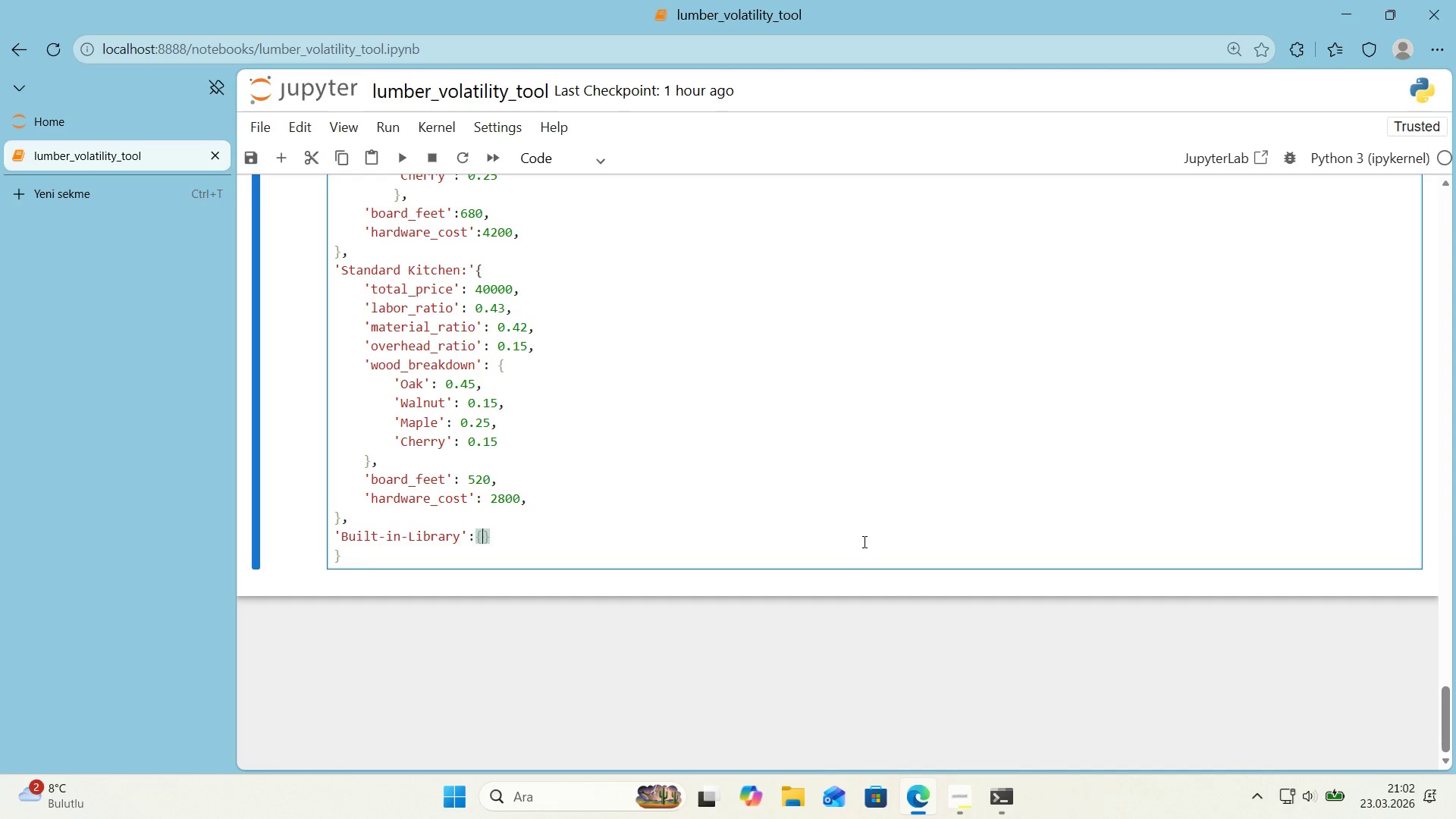 
key(ArrowLeft)
 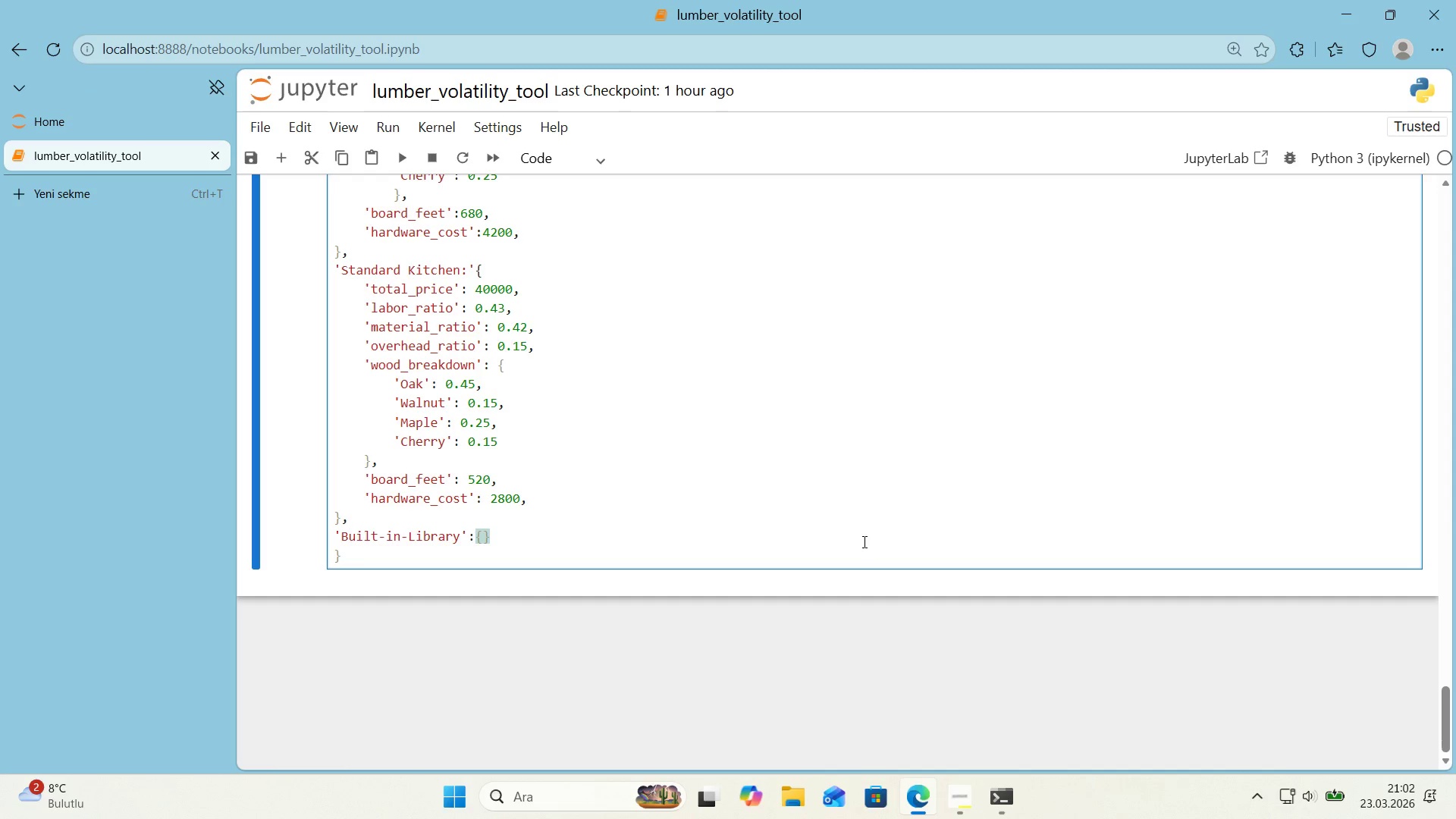 
key(Enter)
 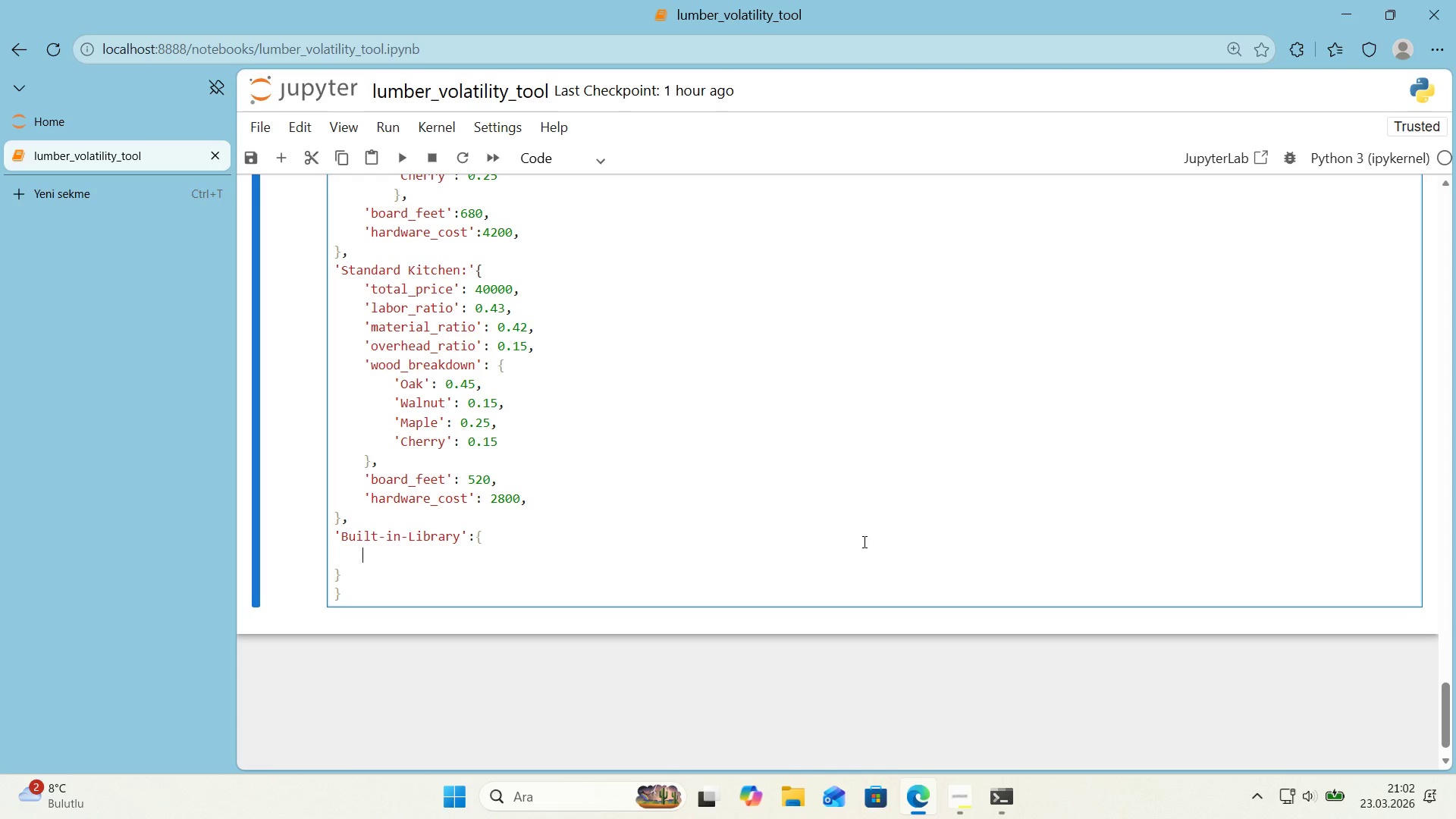 
type(@@)
 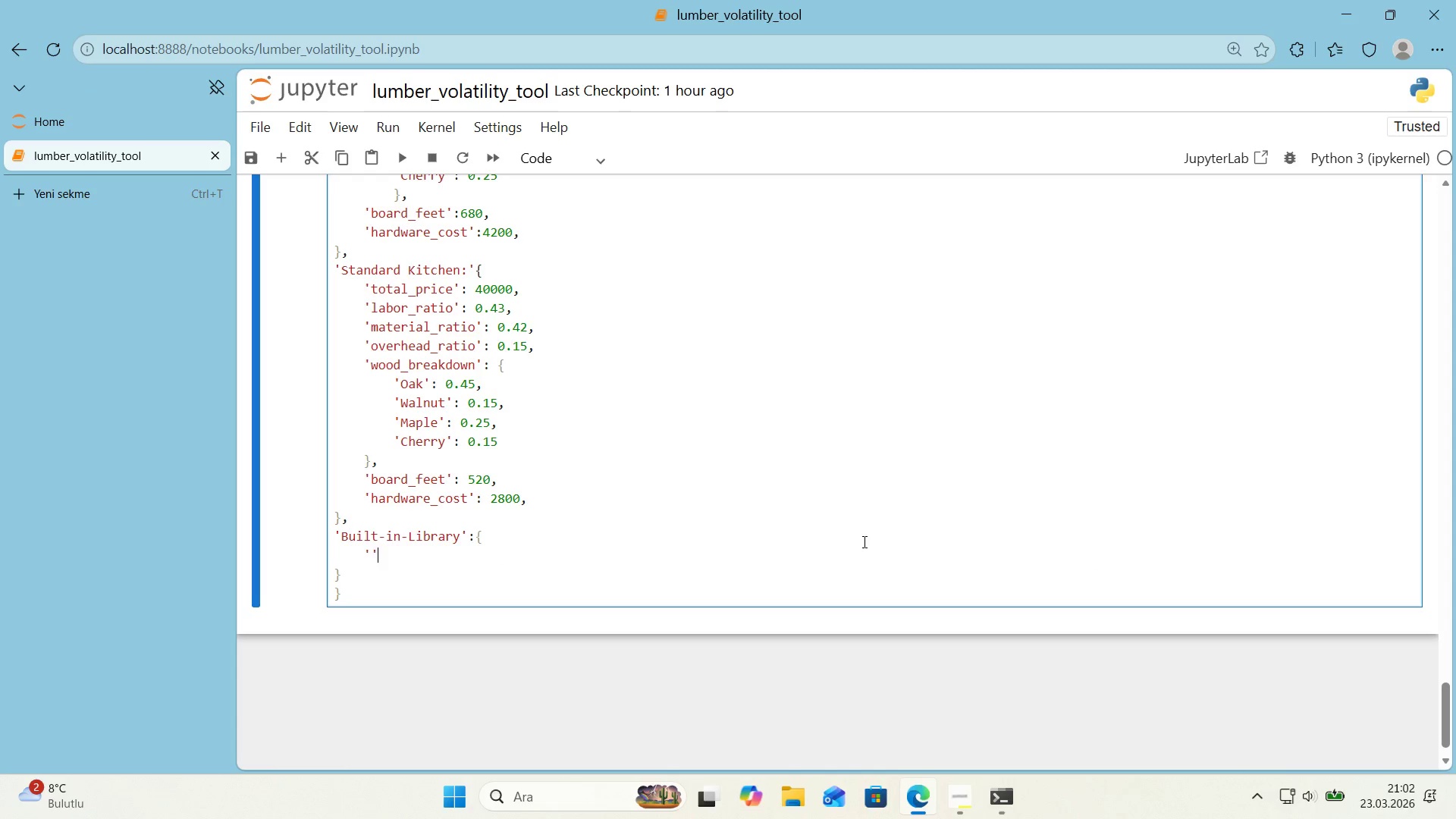 
key(ArrowLeft)
 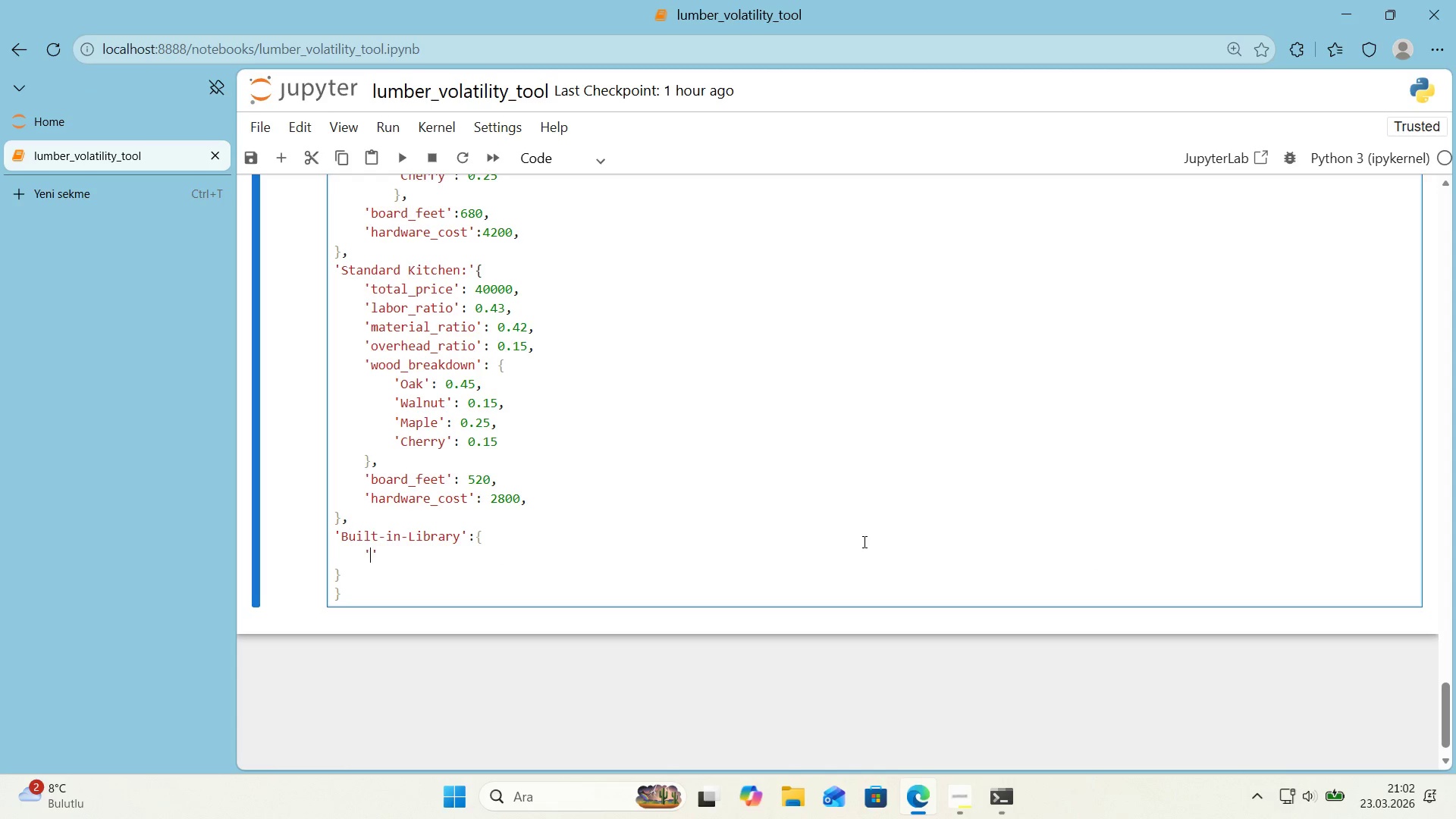 
type(total_rpc)
key(Backspace)
key(Backspace)
key(Backspace)
type(pr'ce)
 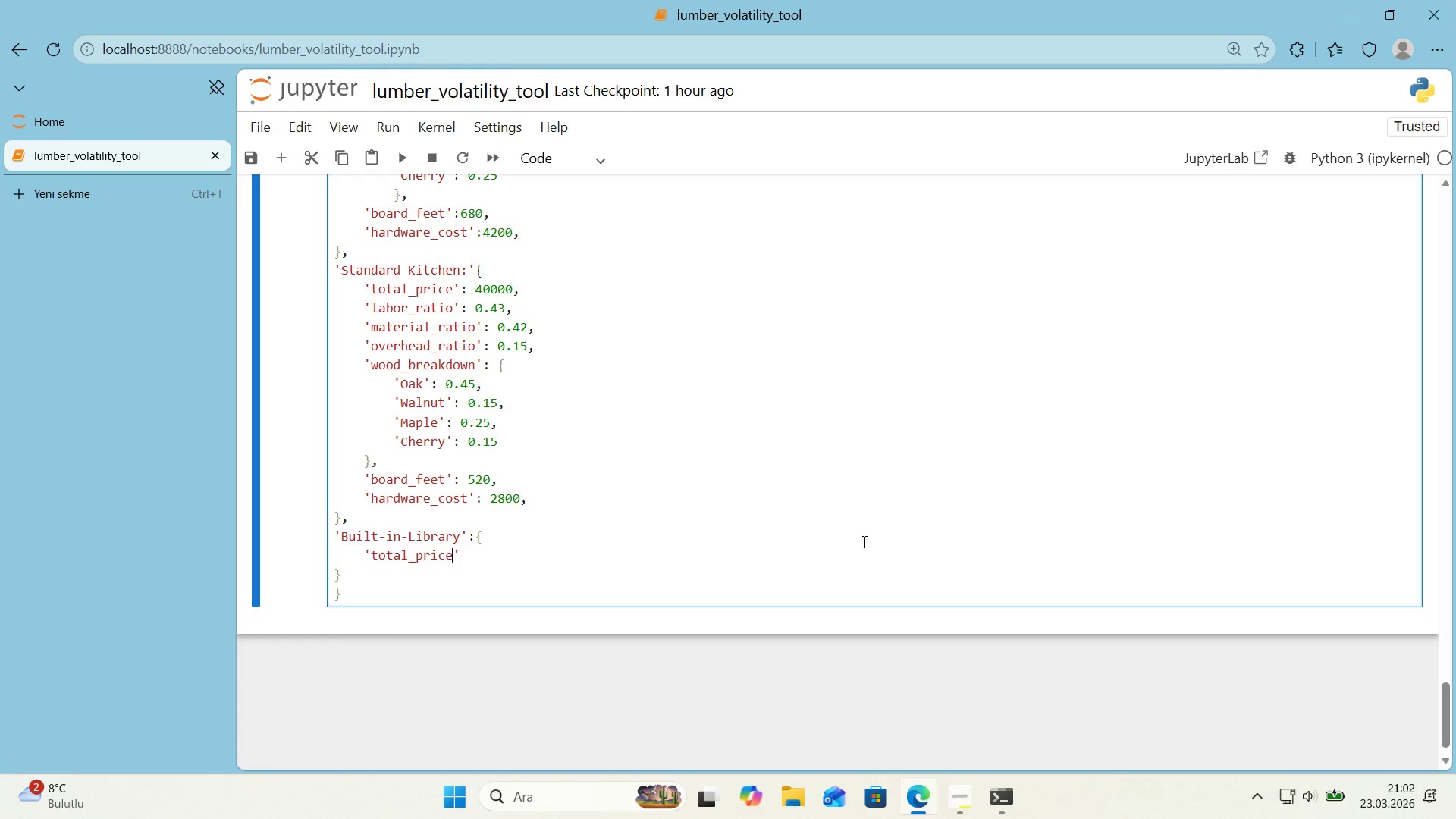 
hold_key(key=ShiftRight, duration=0.55)
 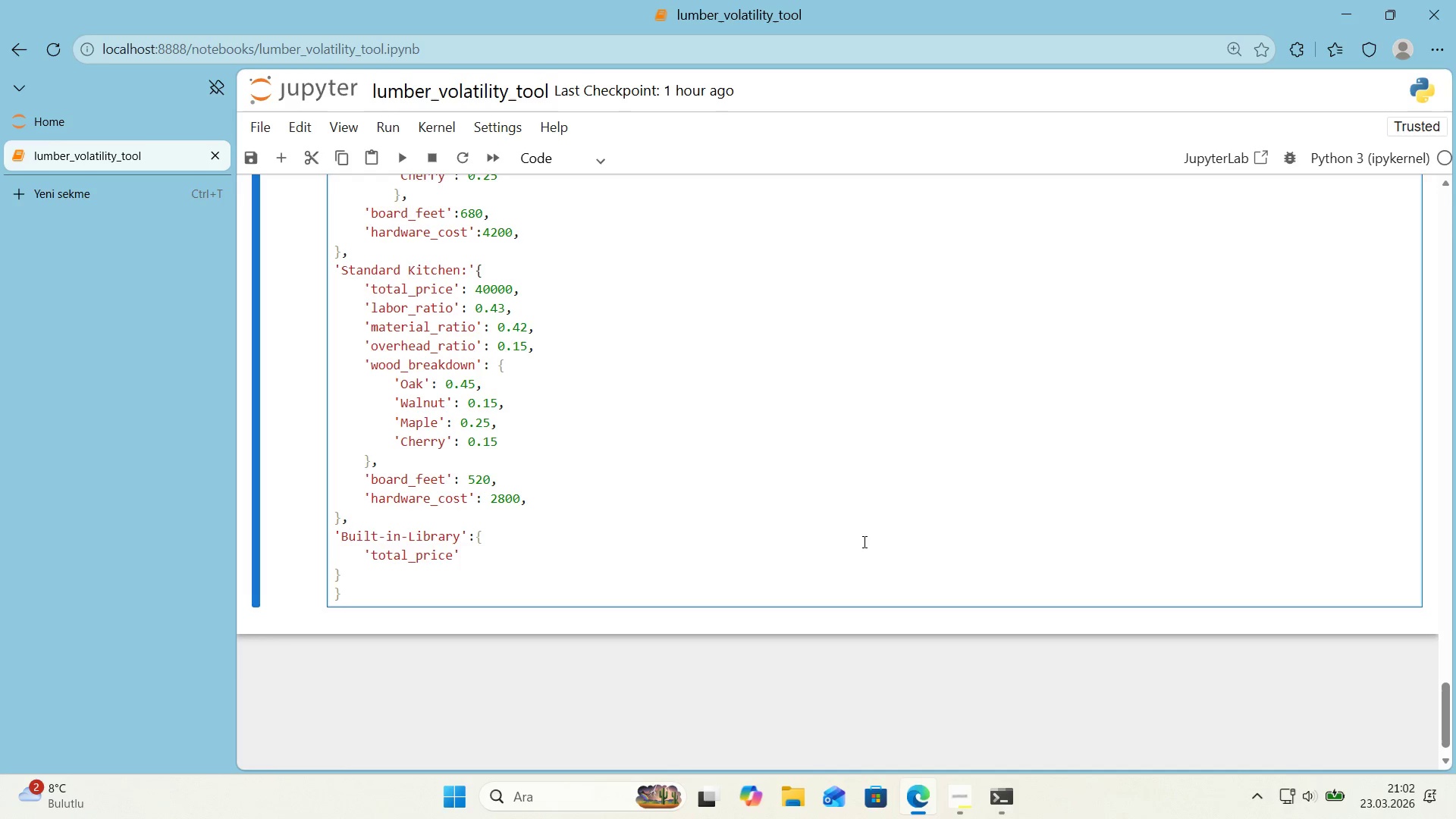 
key(ArrowRight)
 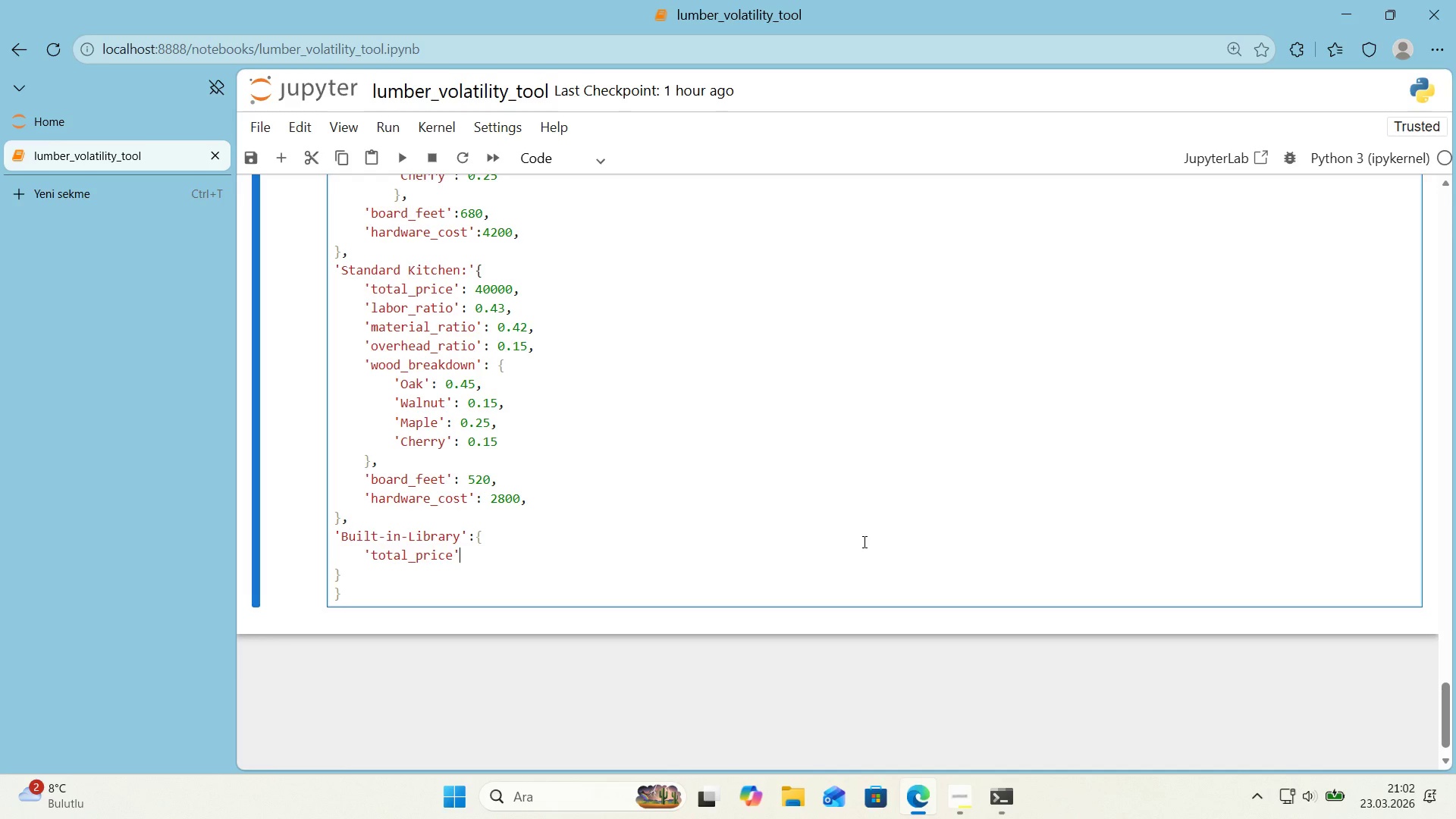 
key(Shift+Period)
 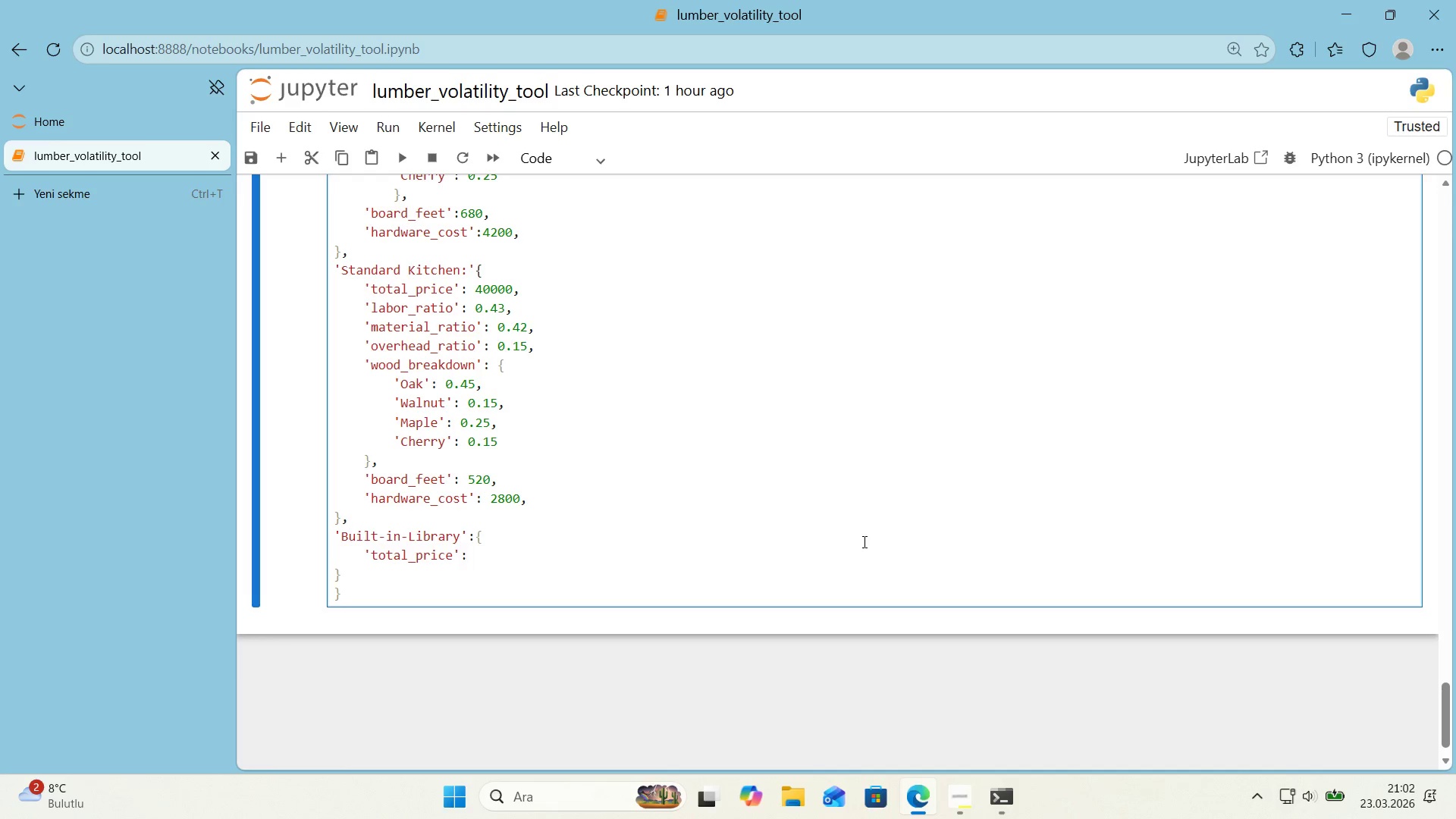 
key(Space)
 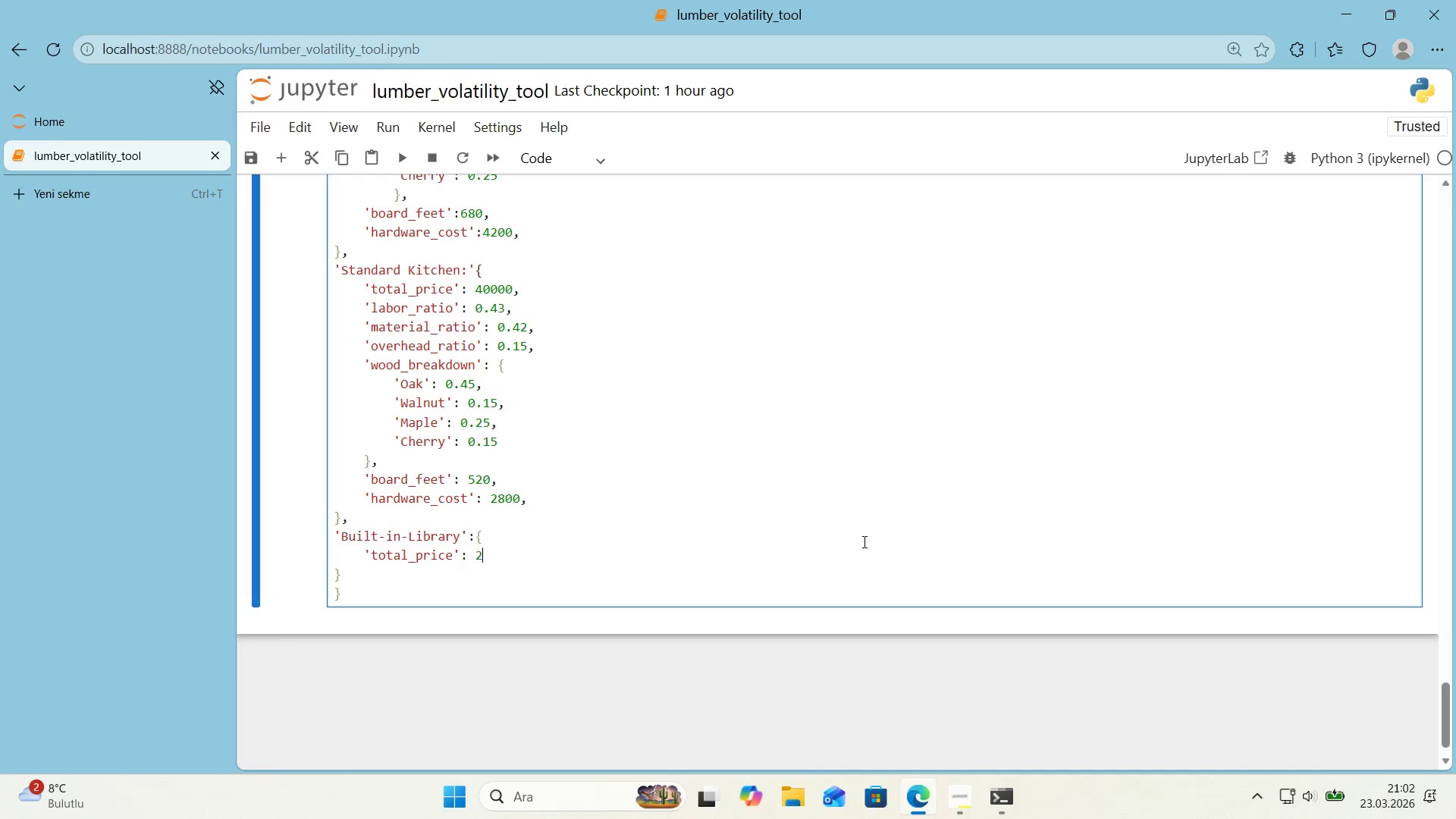 
key(Numpad2)
 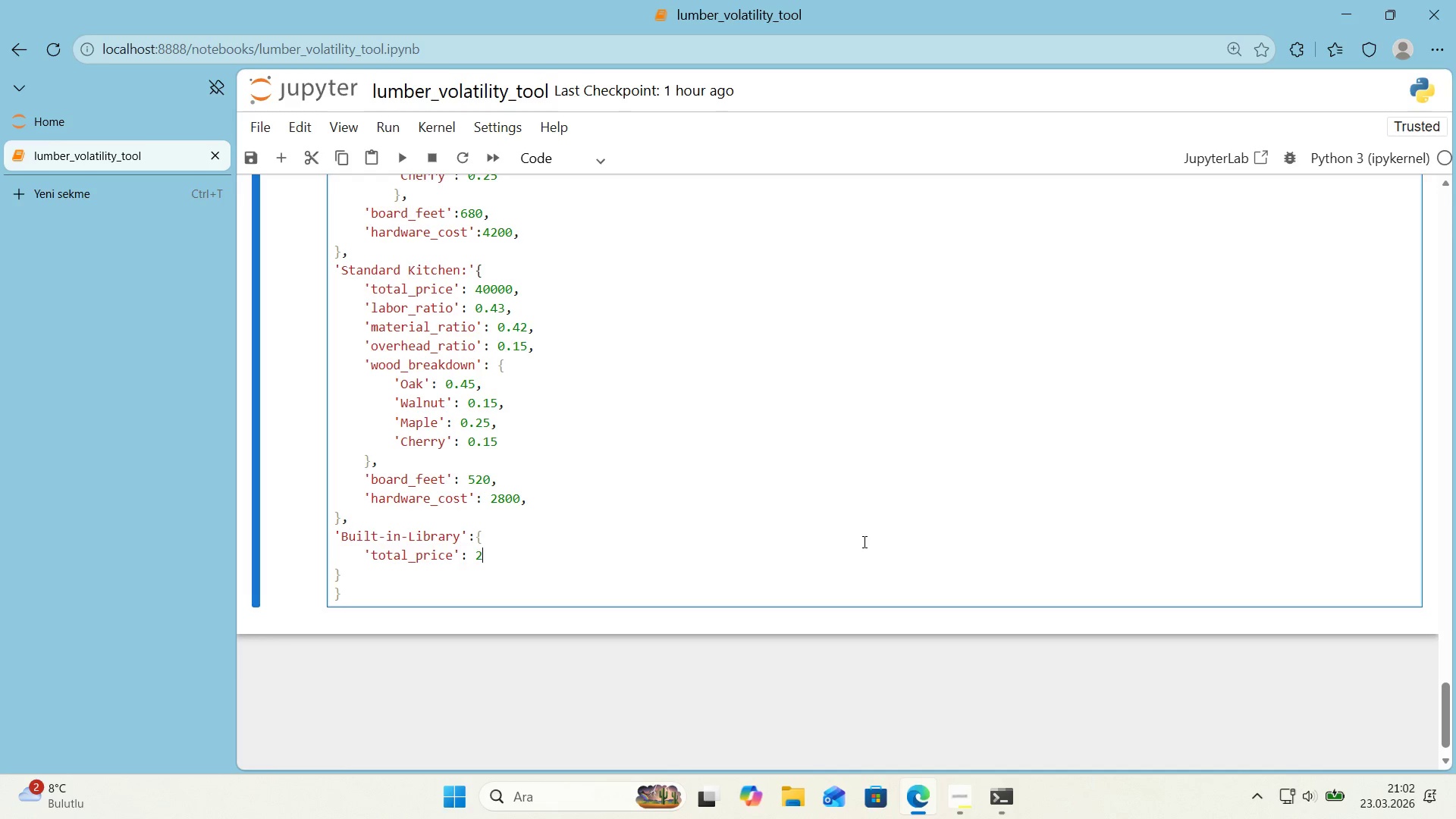 
key(Numpad8)
 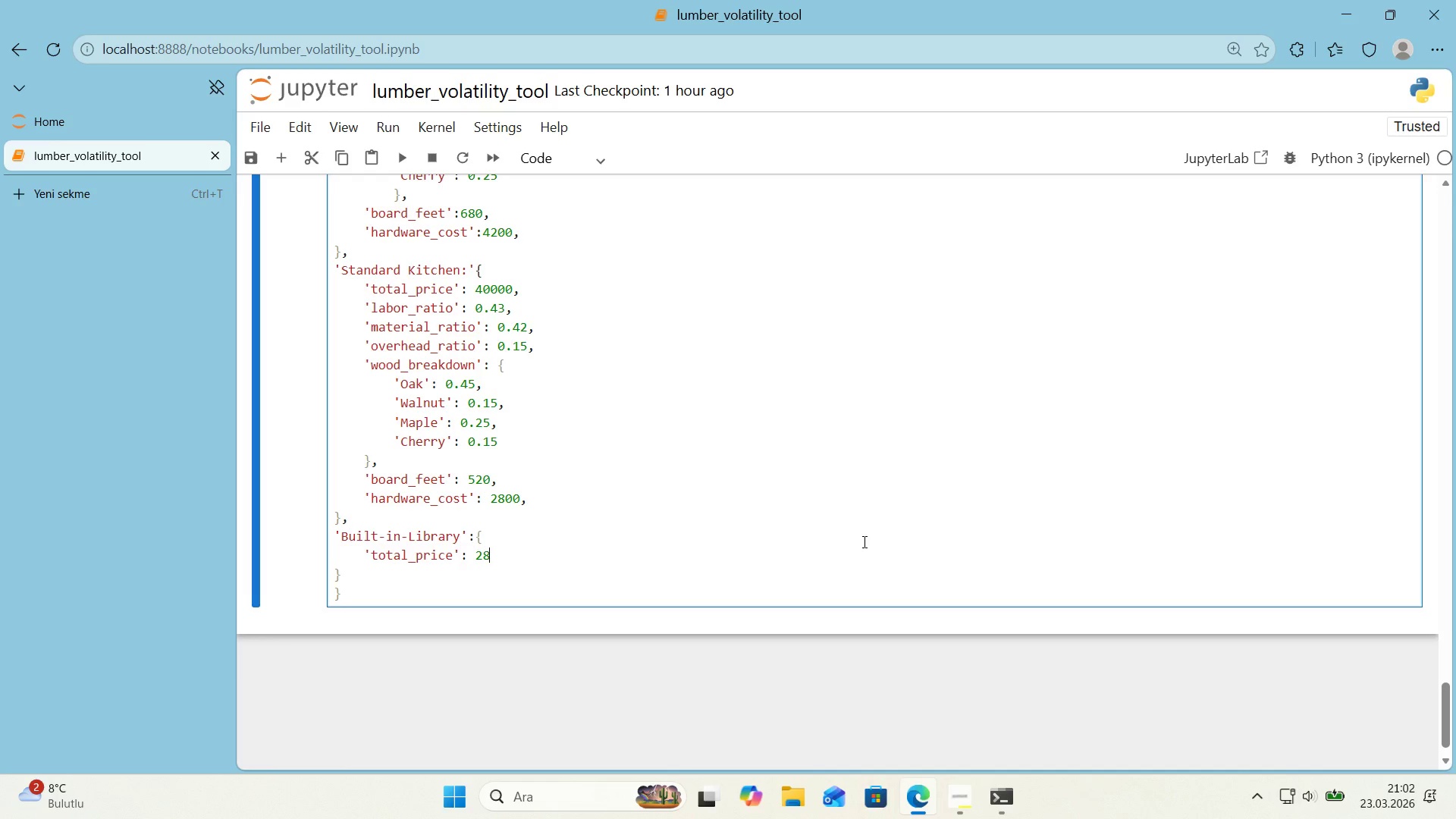 
key(Numpad0)
 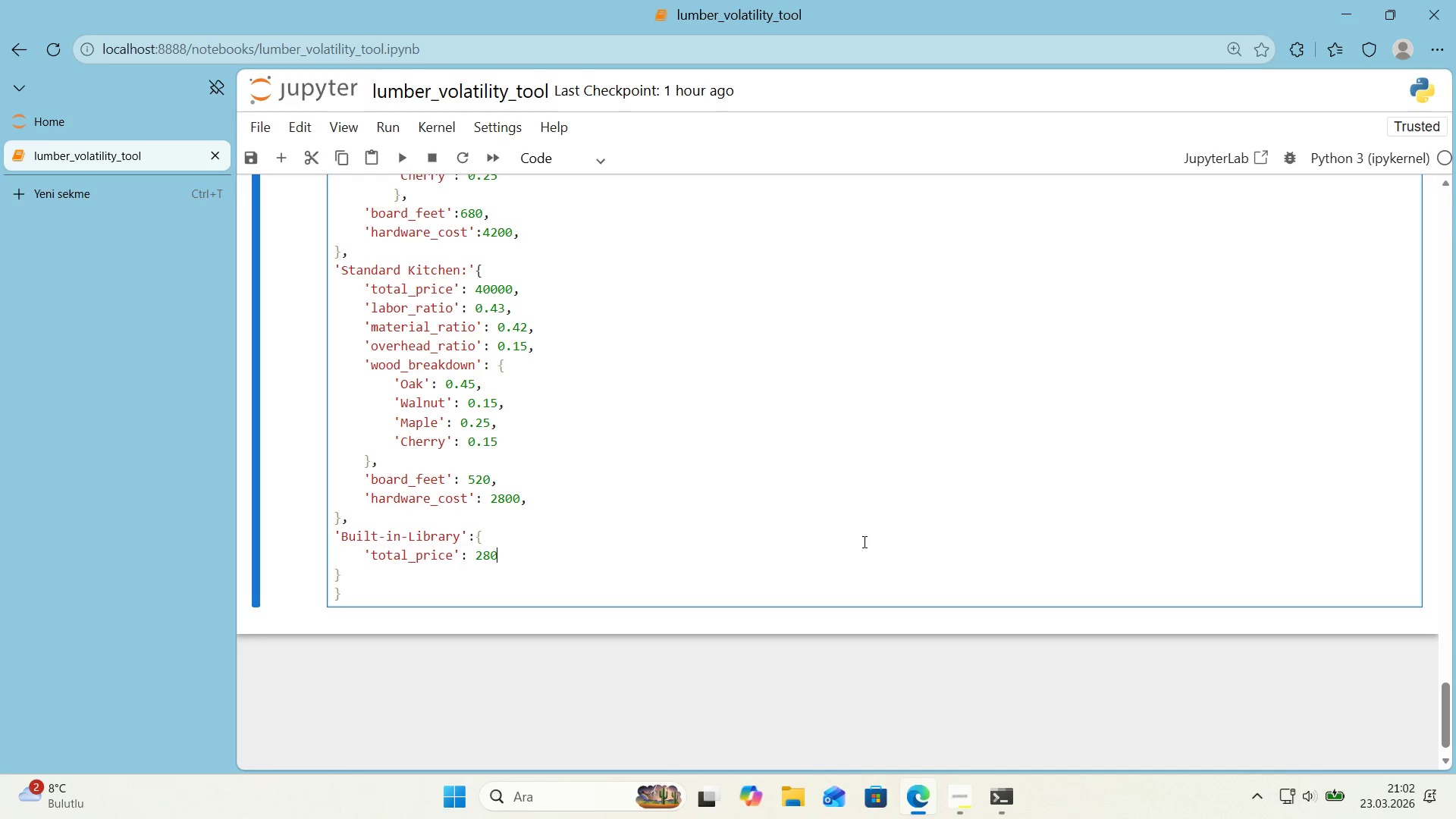 
key(Numpad0)
 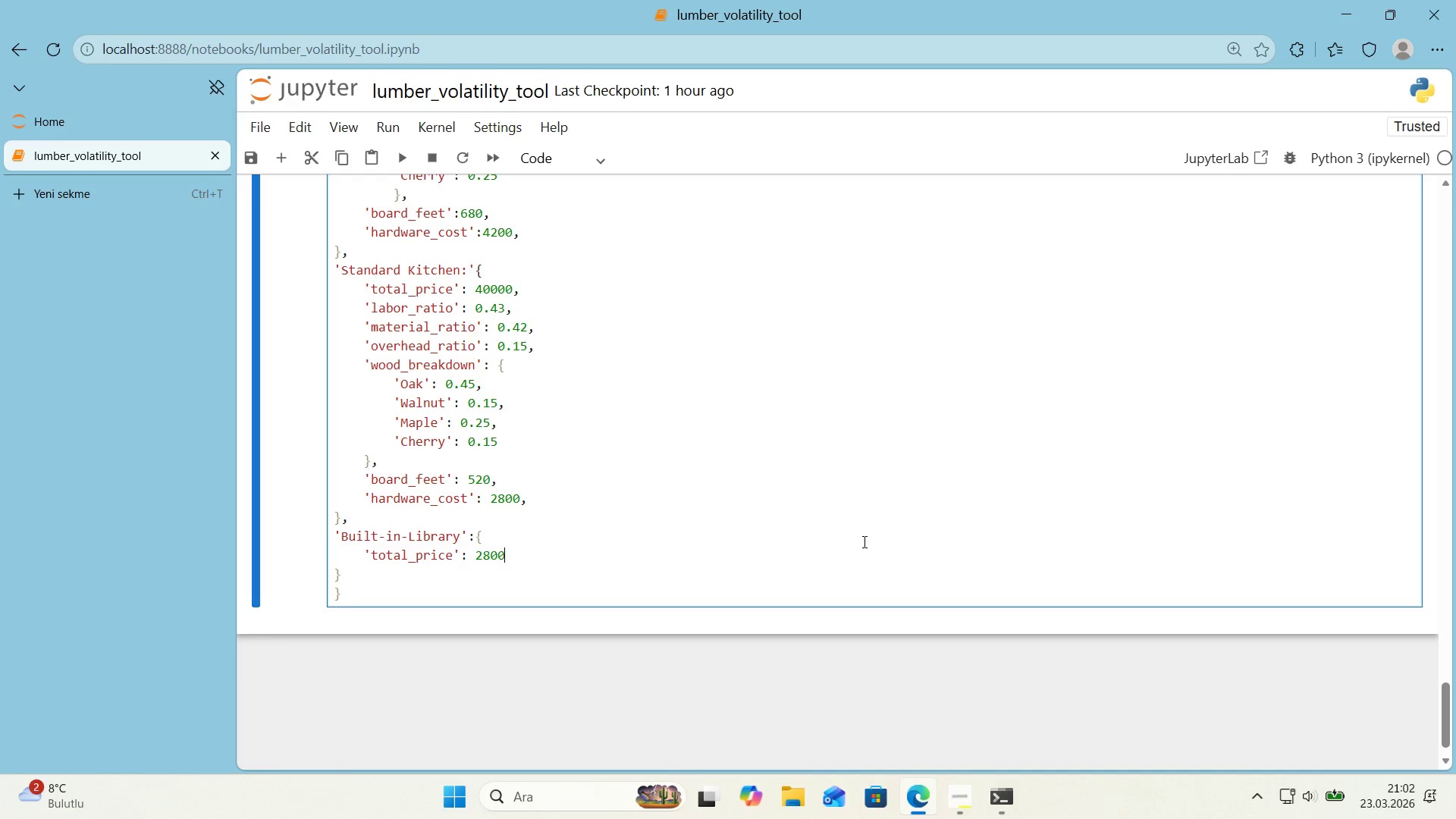 
key(Numpad0)
 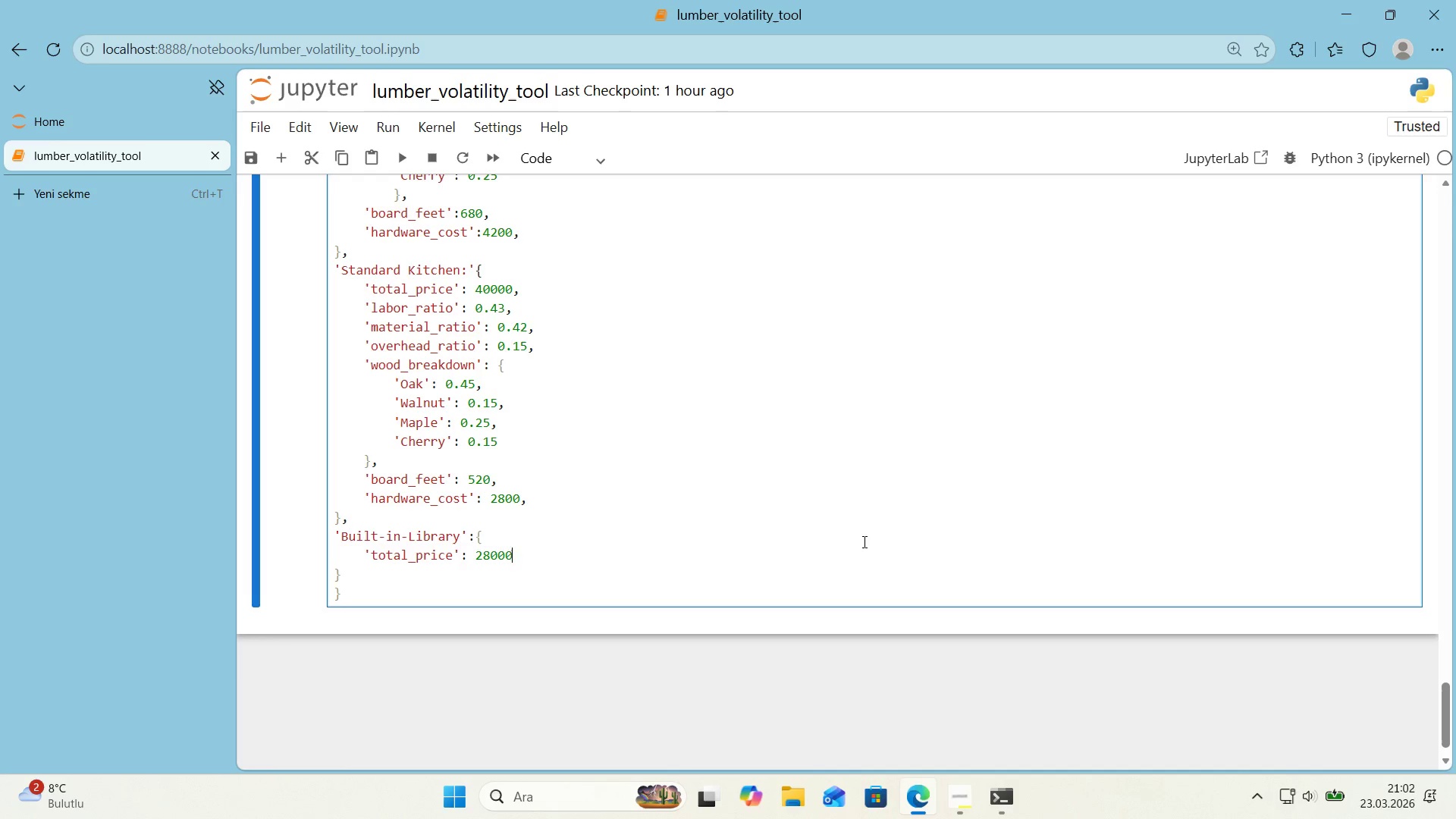 
key(Comma)
 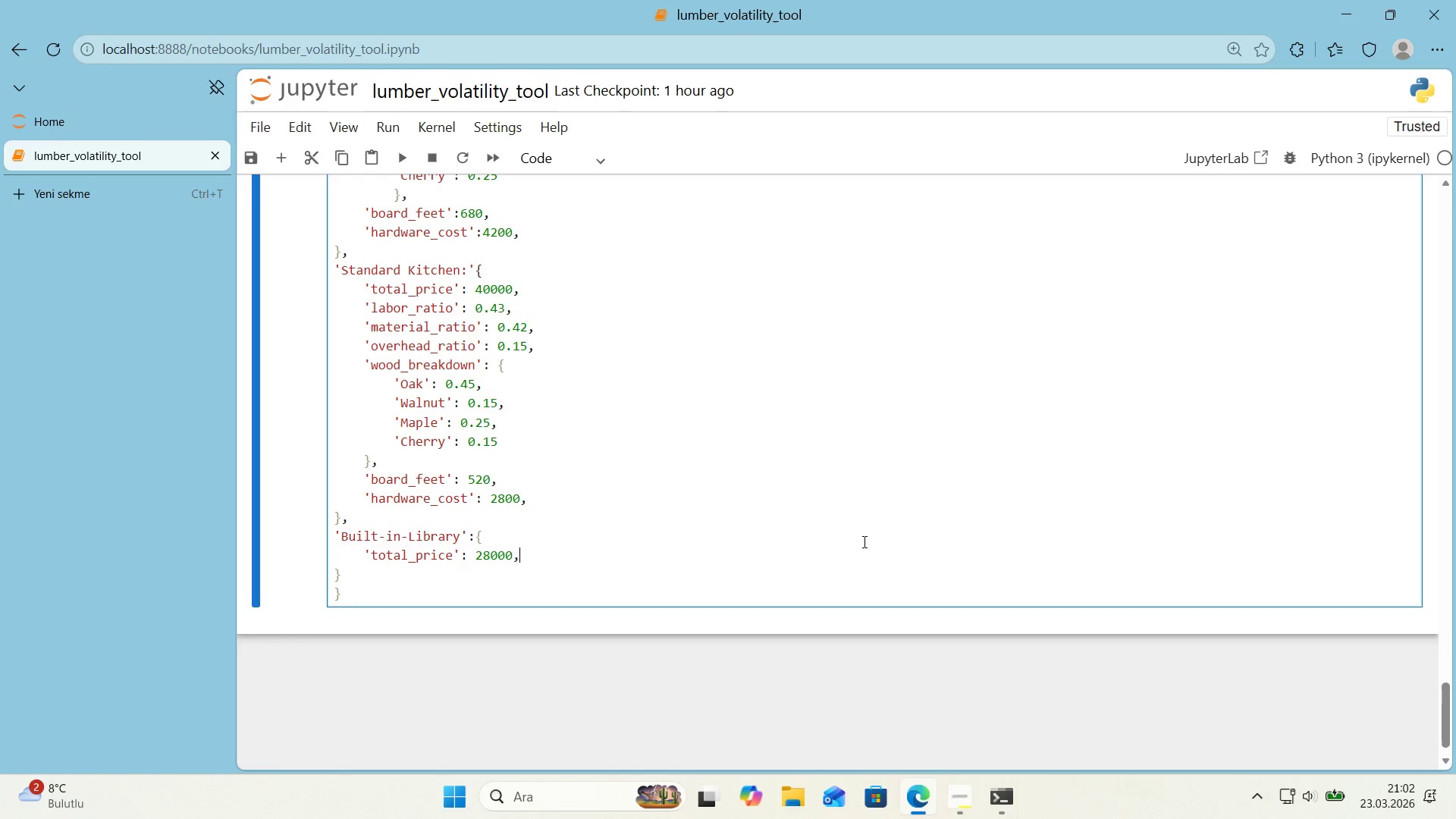 
key(Enter)
 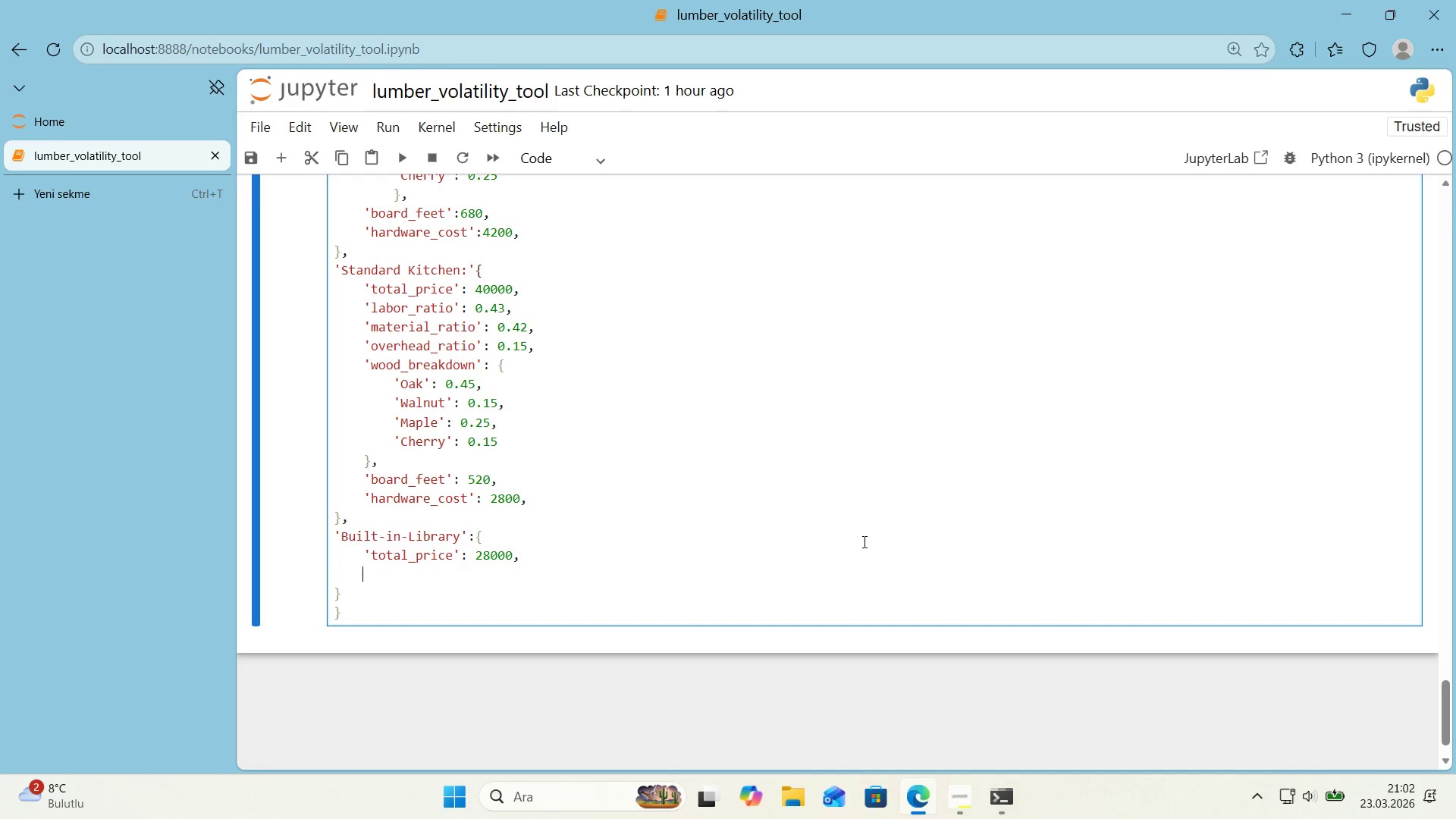 
type(@@)
 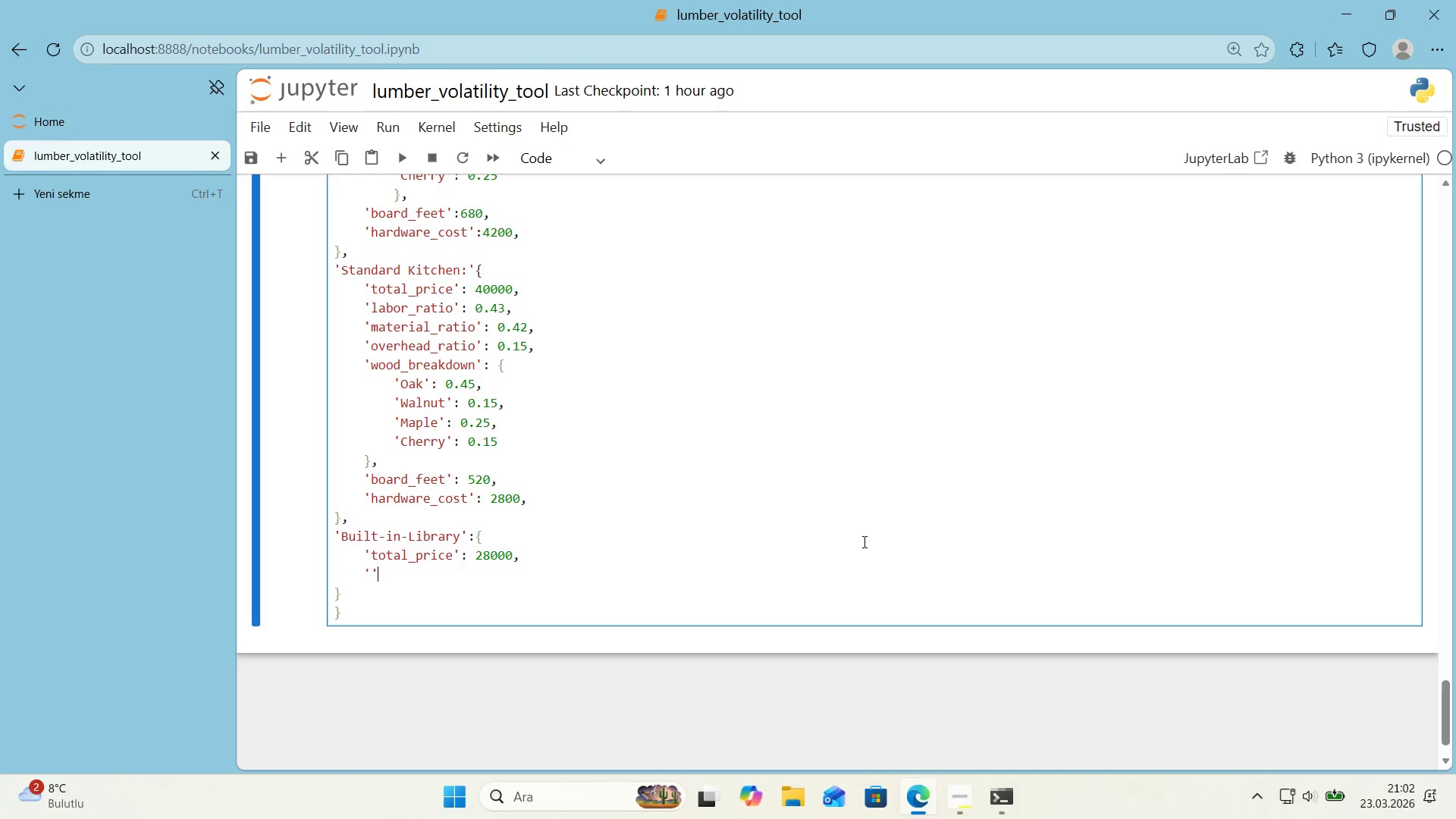 
key(ArrowLeft)
 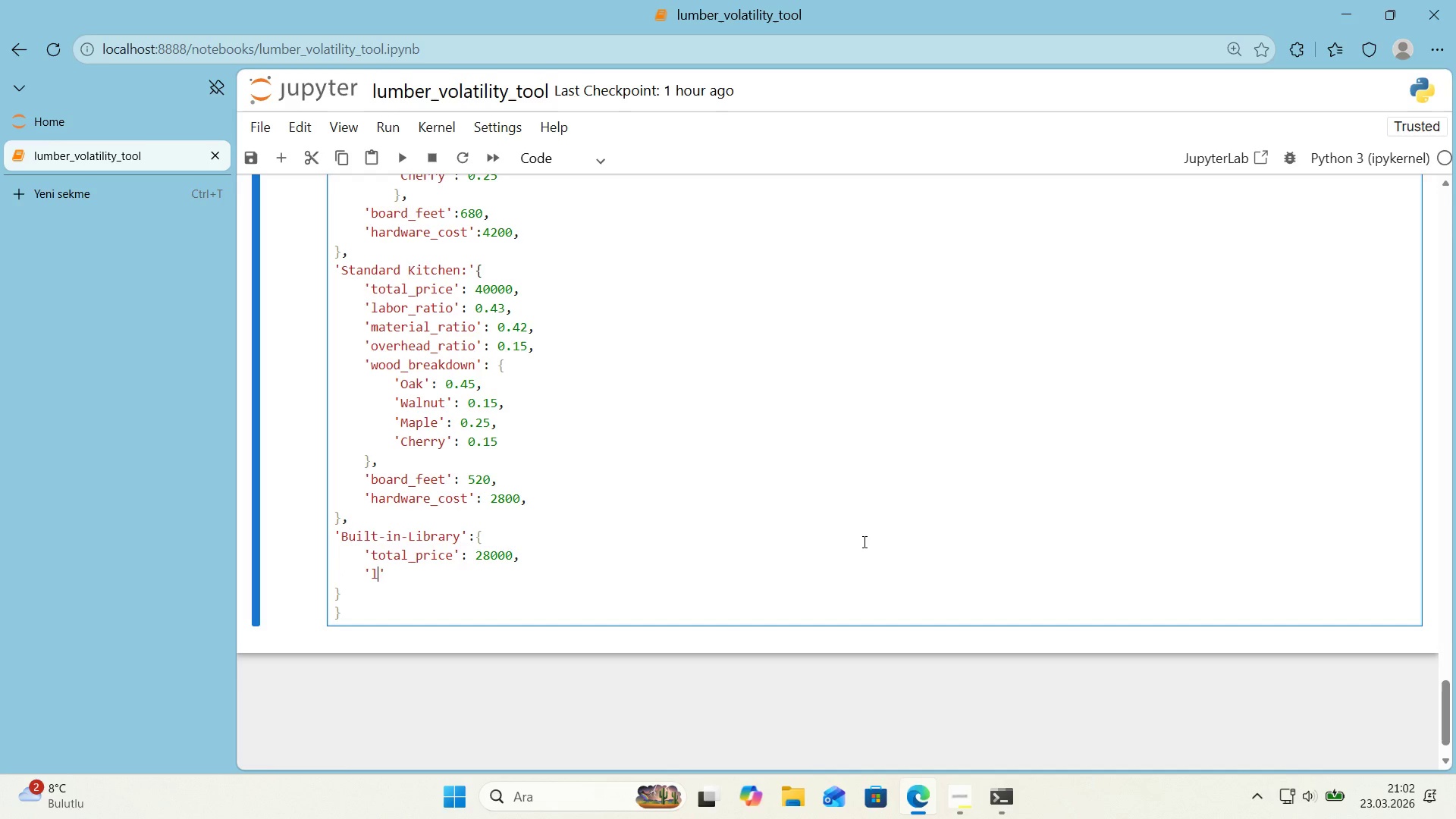 
type(labor_rat'o)
 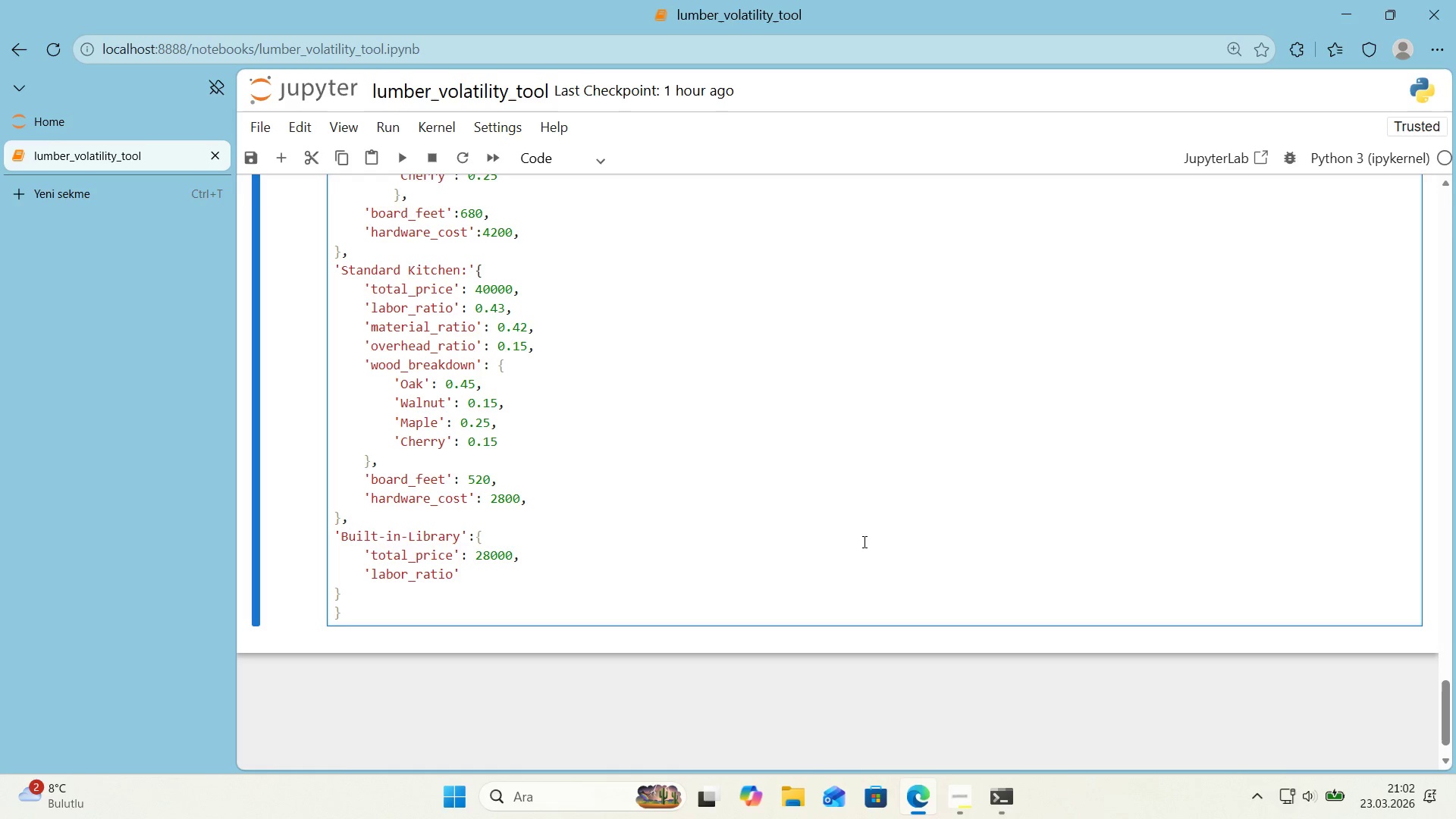 
key(ArrowRight)
 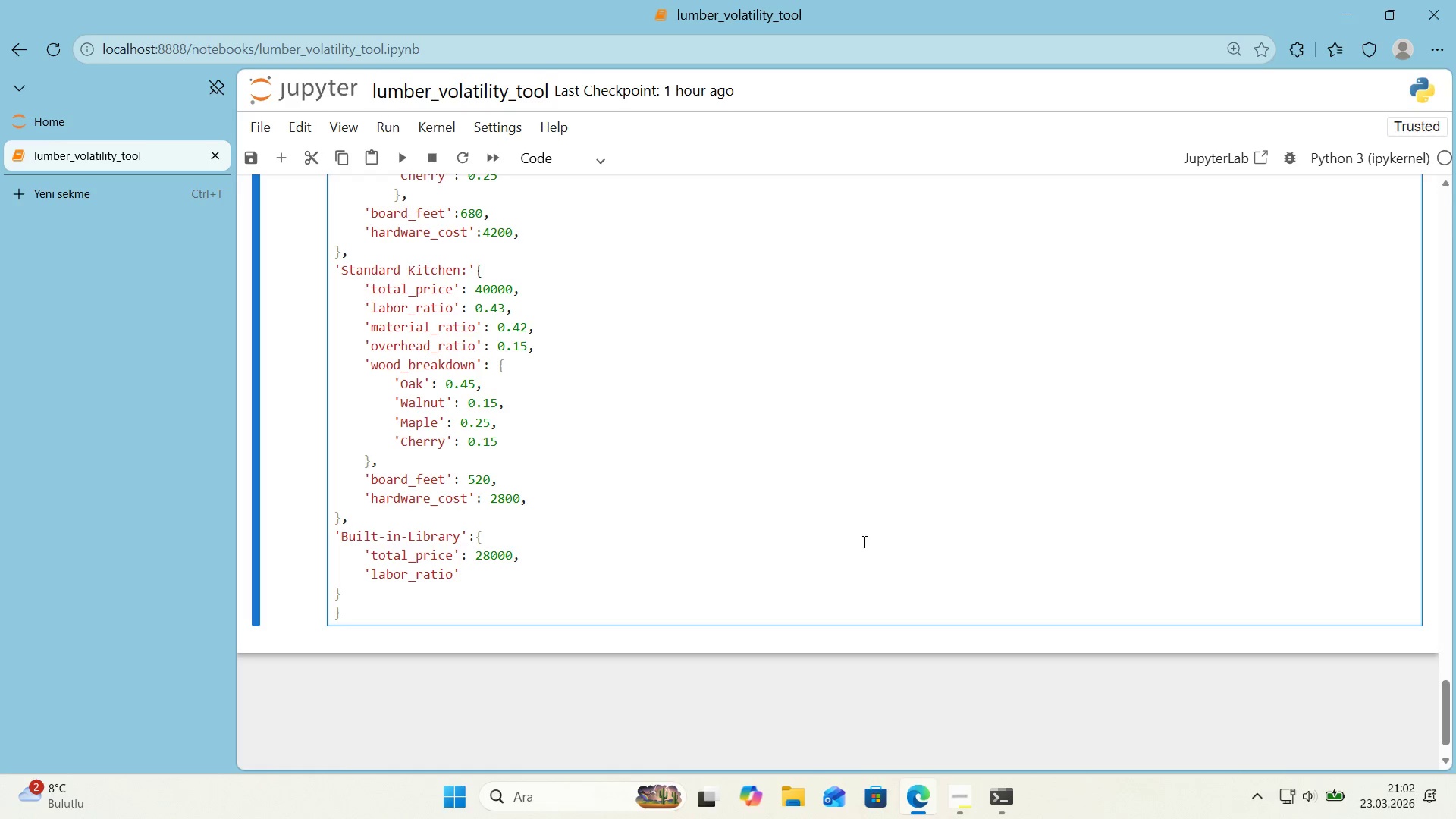 
key(Shift+ShiftRight)
 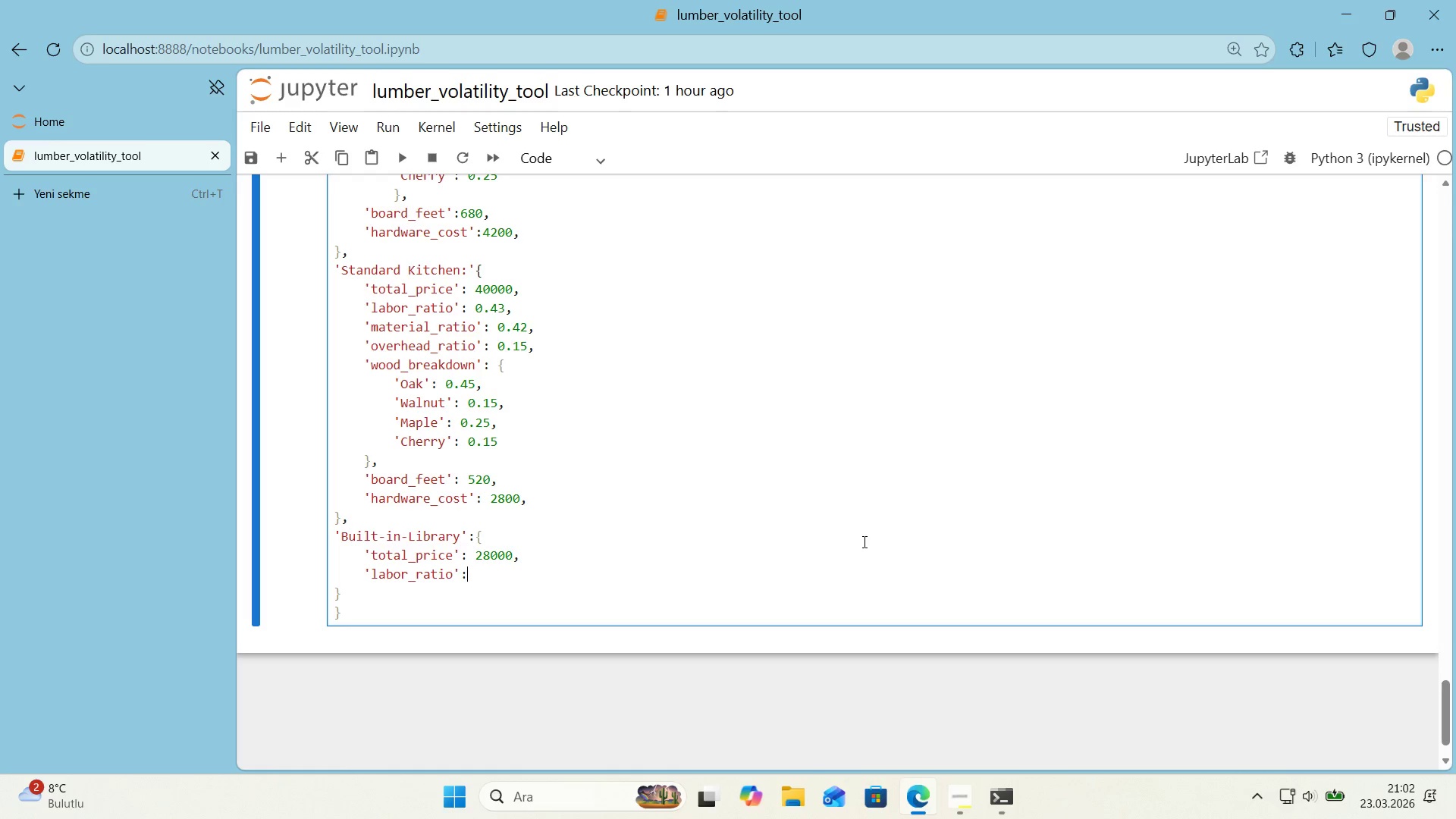 
key(Shift+Period)
 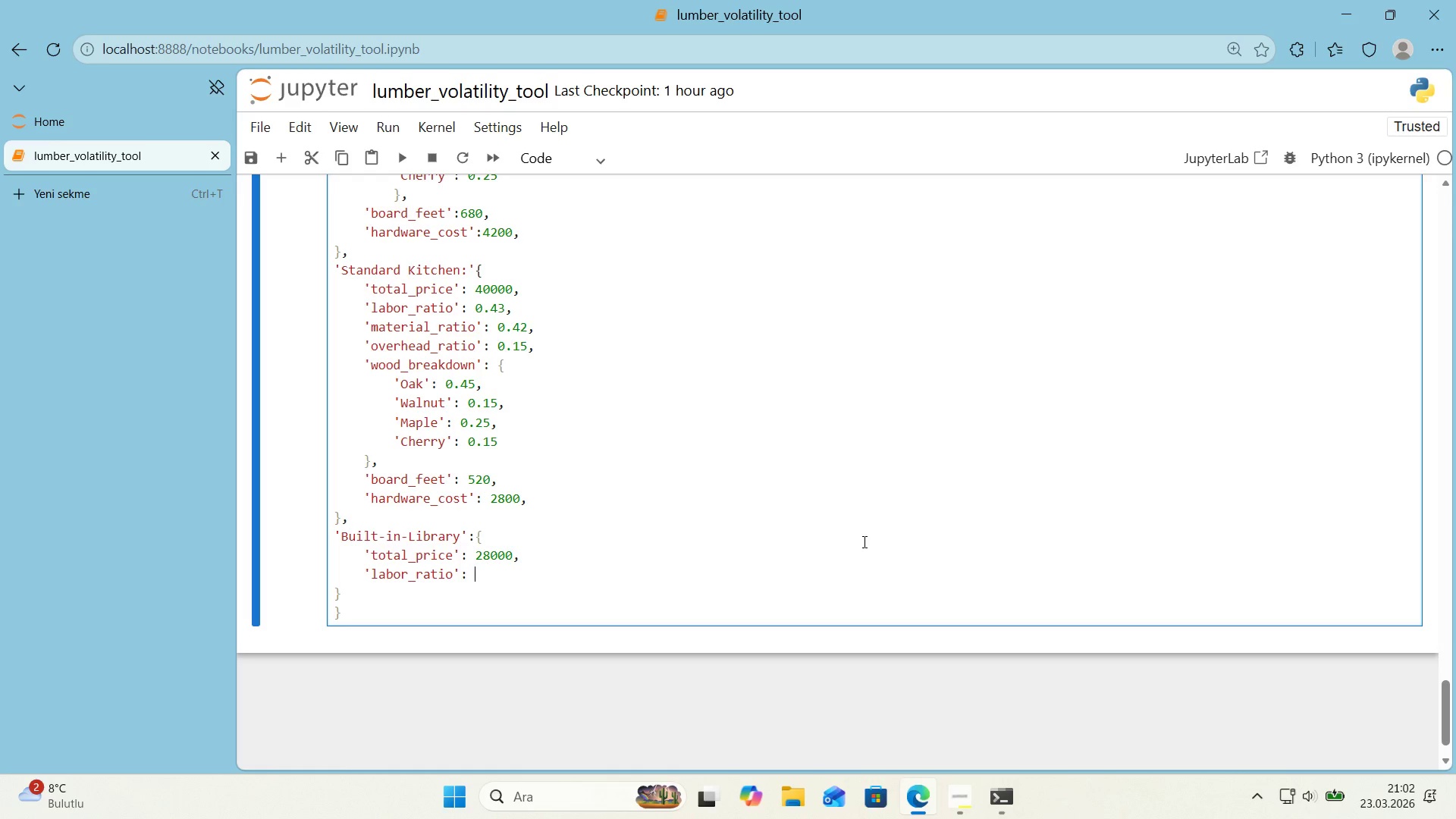 
key(Space)
 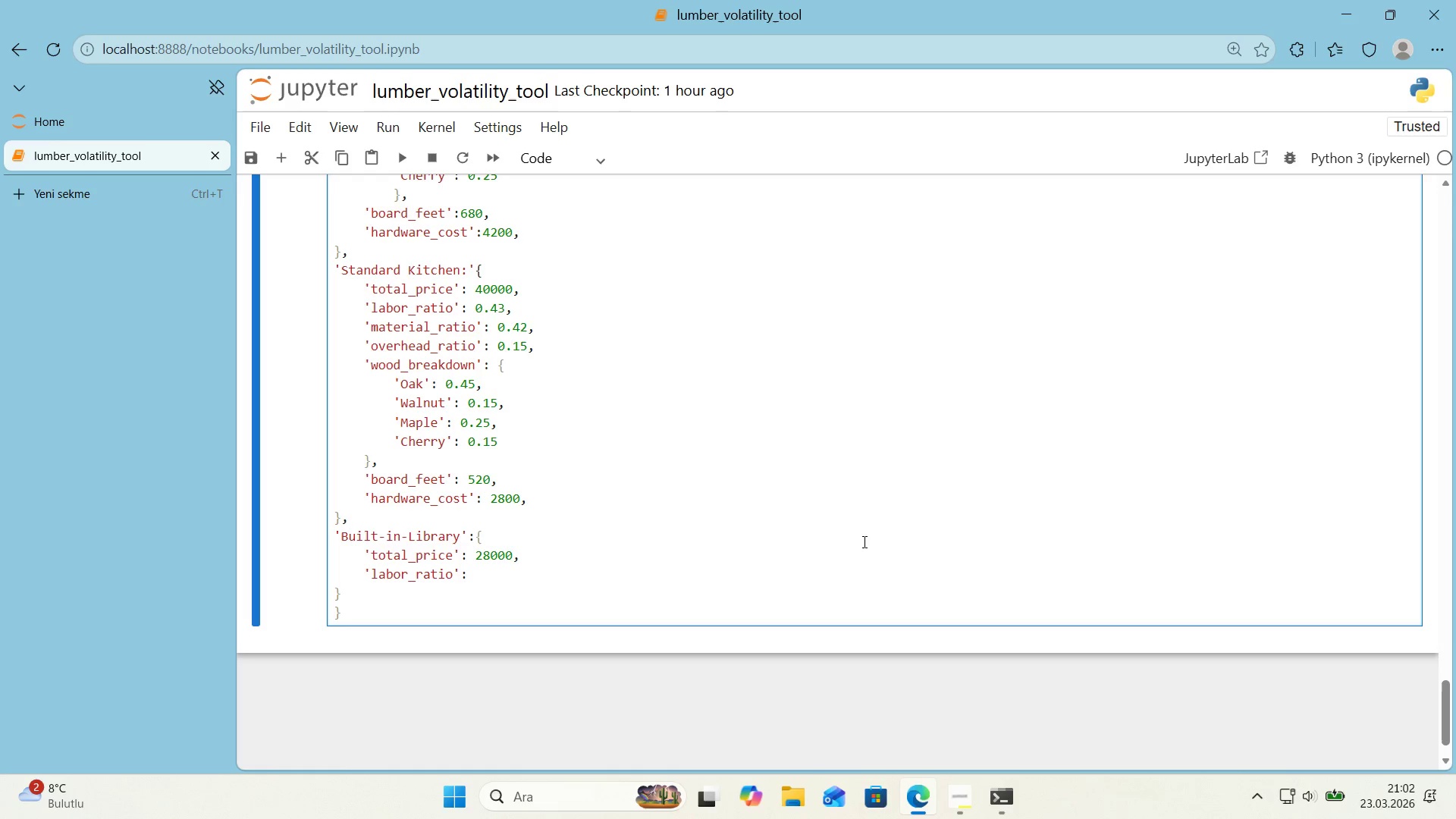 
key(Numpad0)
 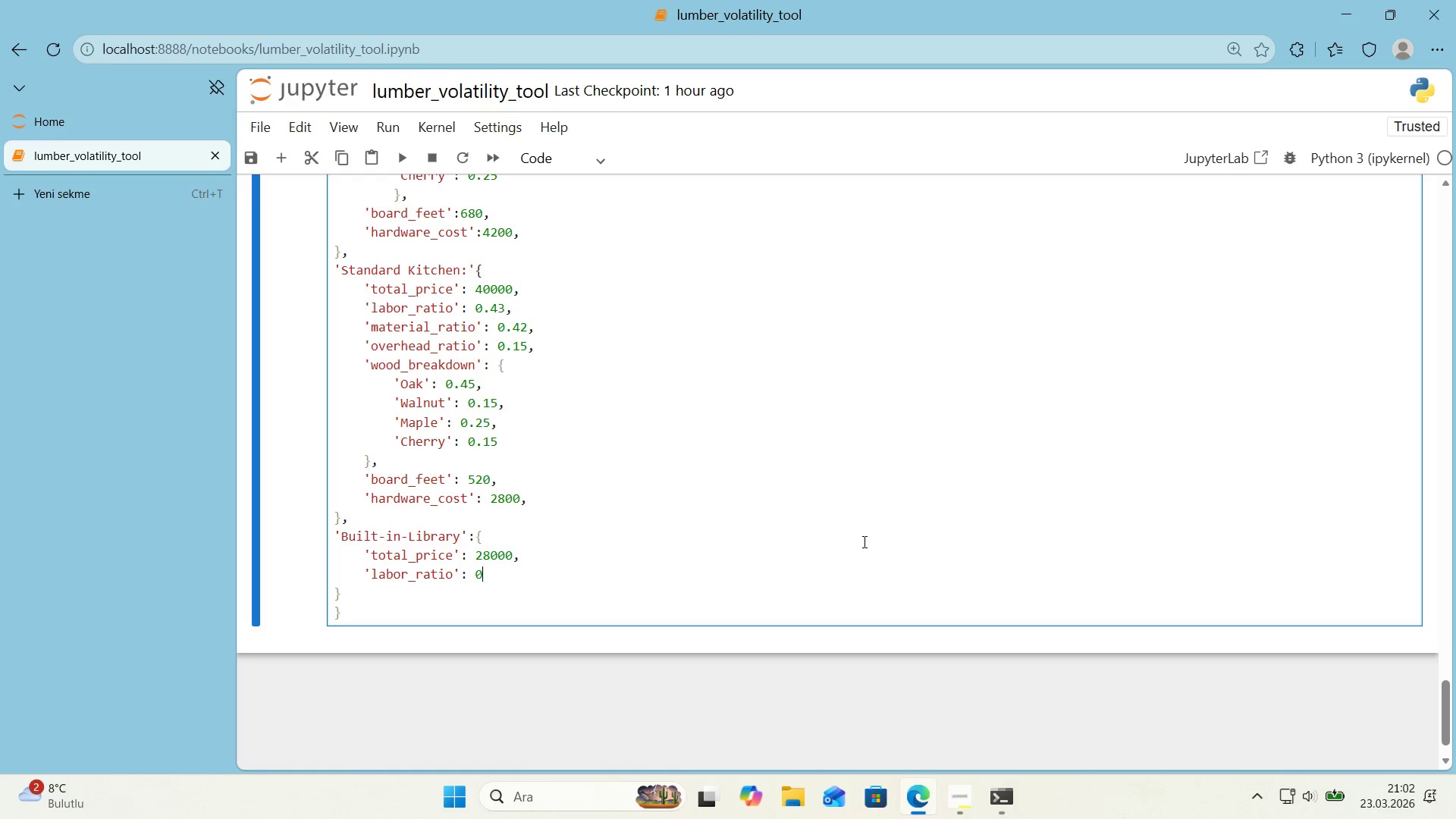 
key(Period)
 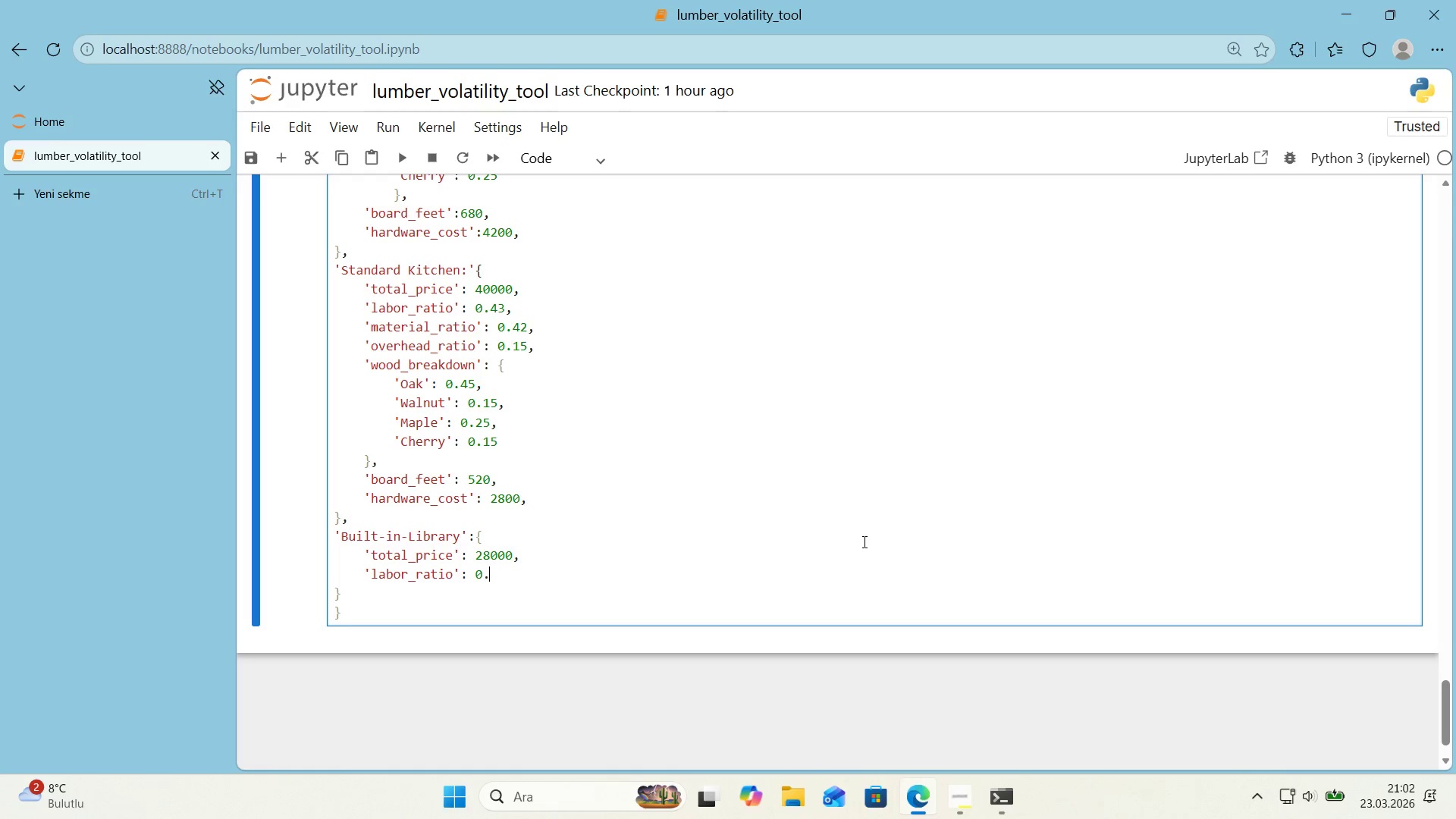 
key(Numpad3)
 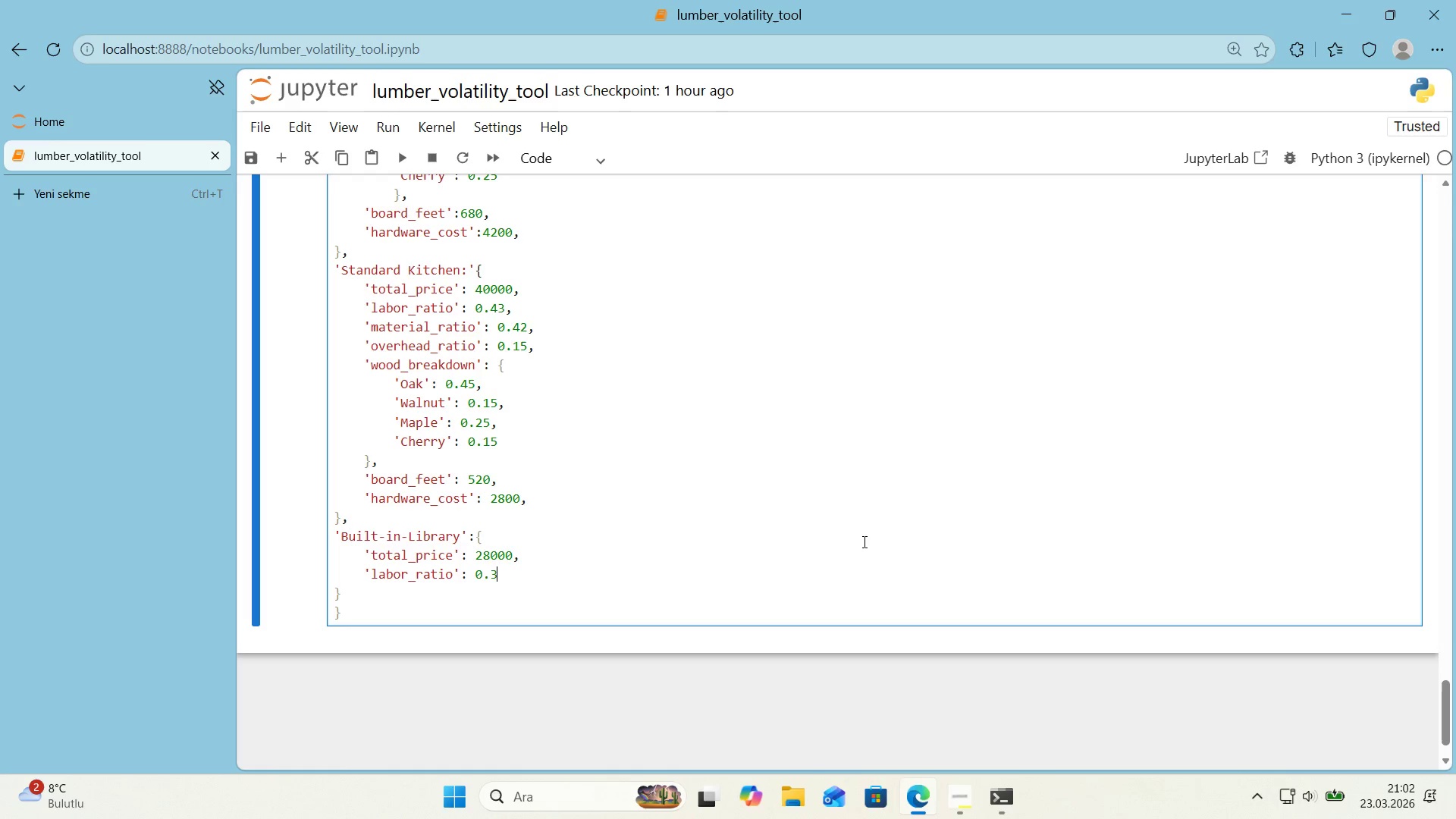 
key(Numpad5)
 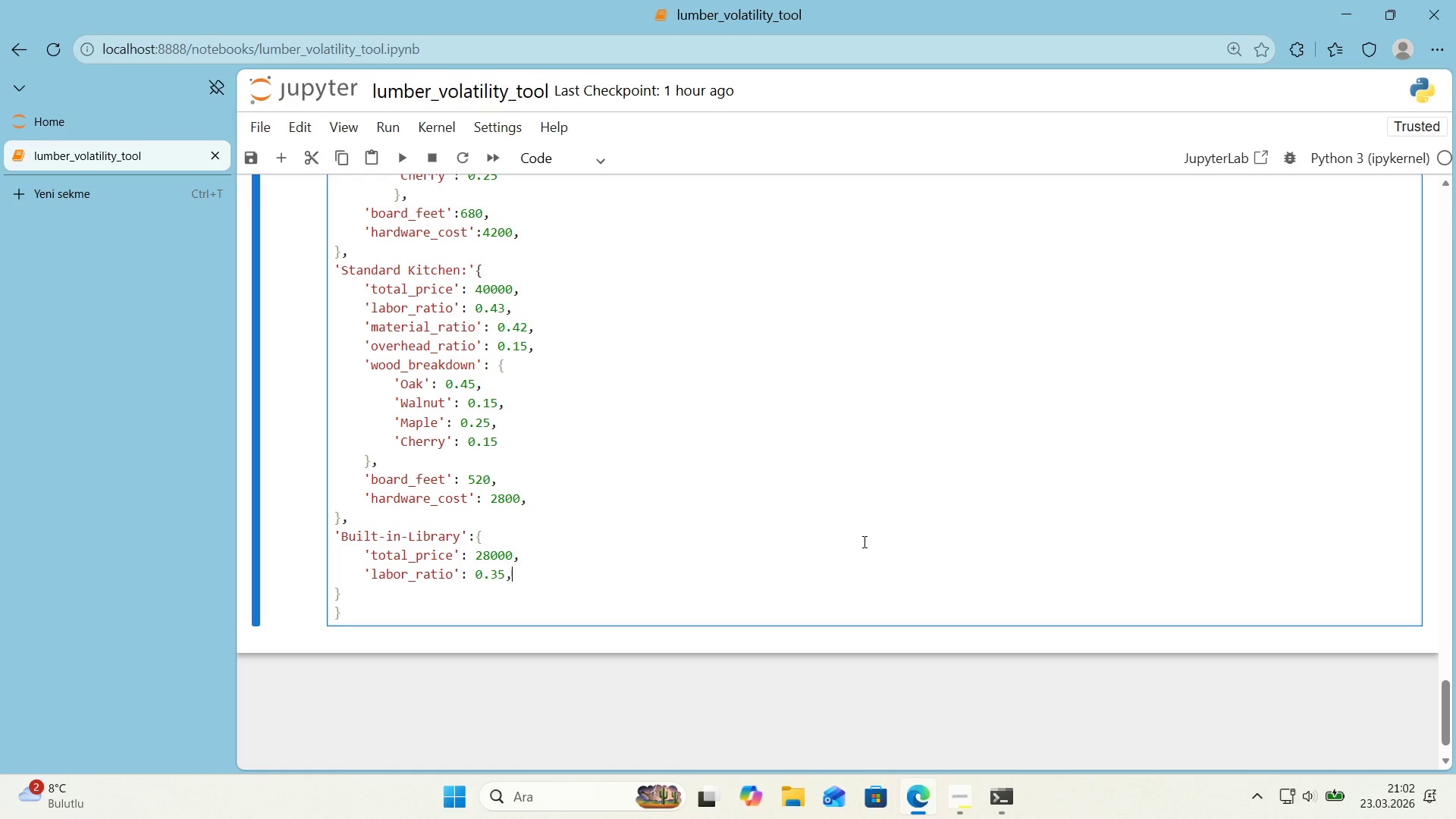 
key(Comma)
 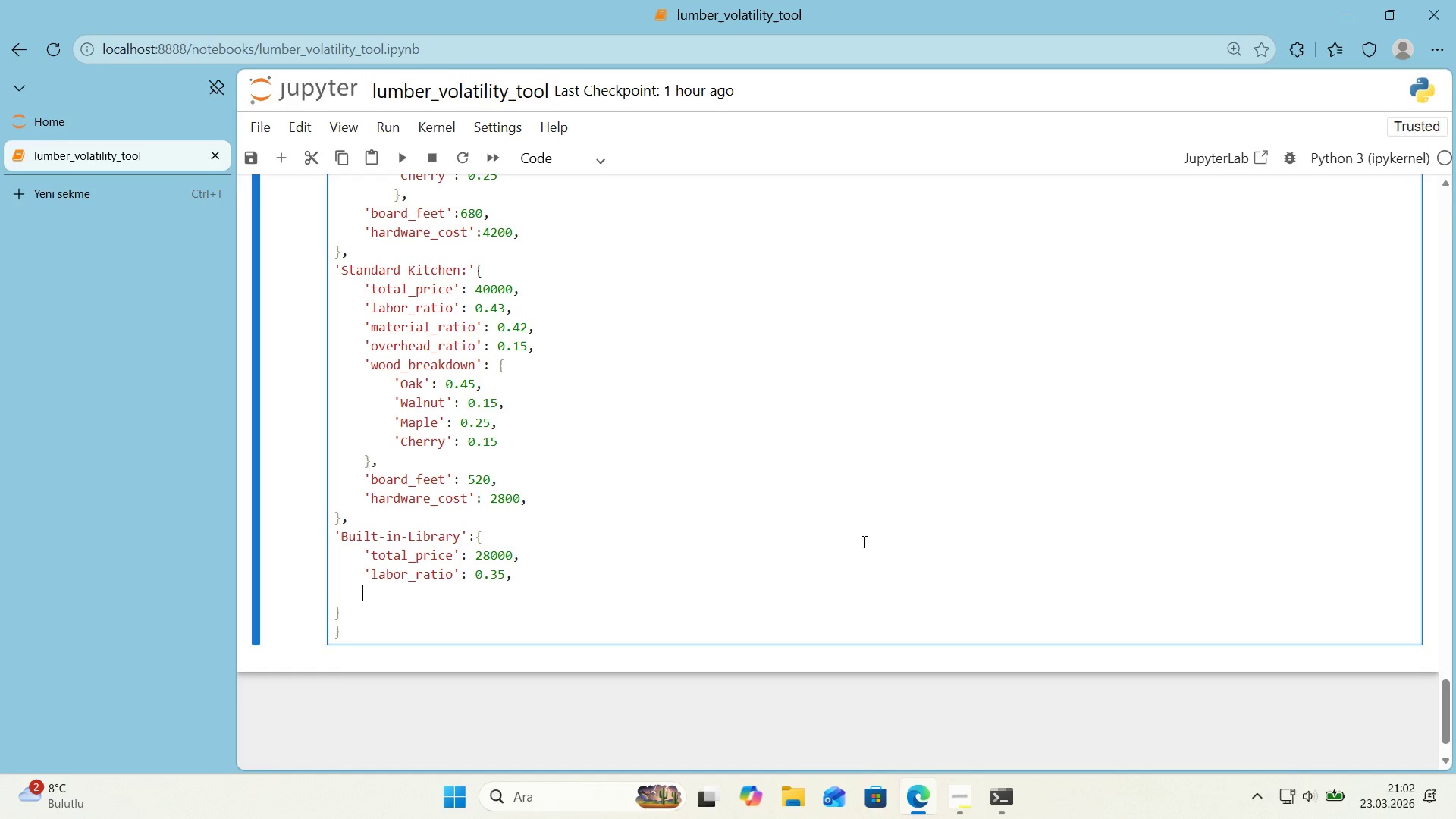 
key(Enter)
 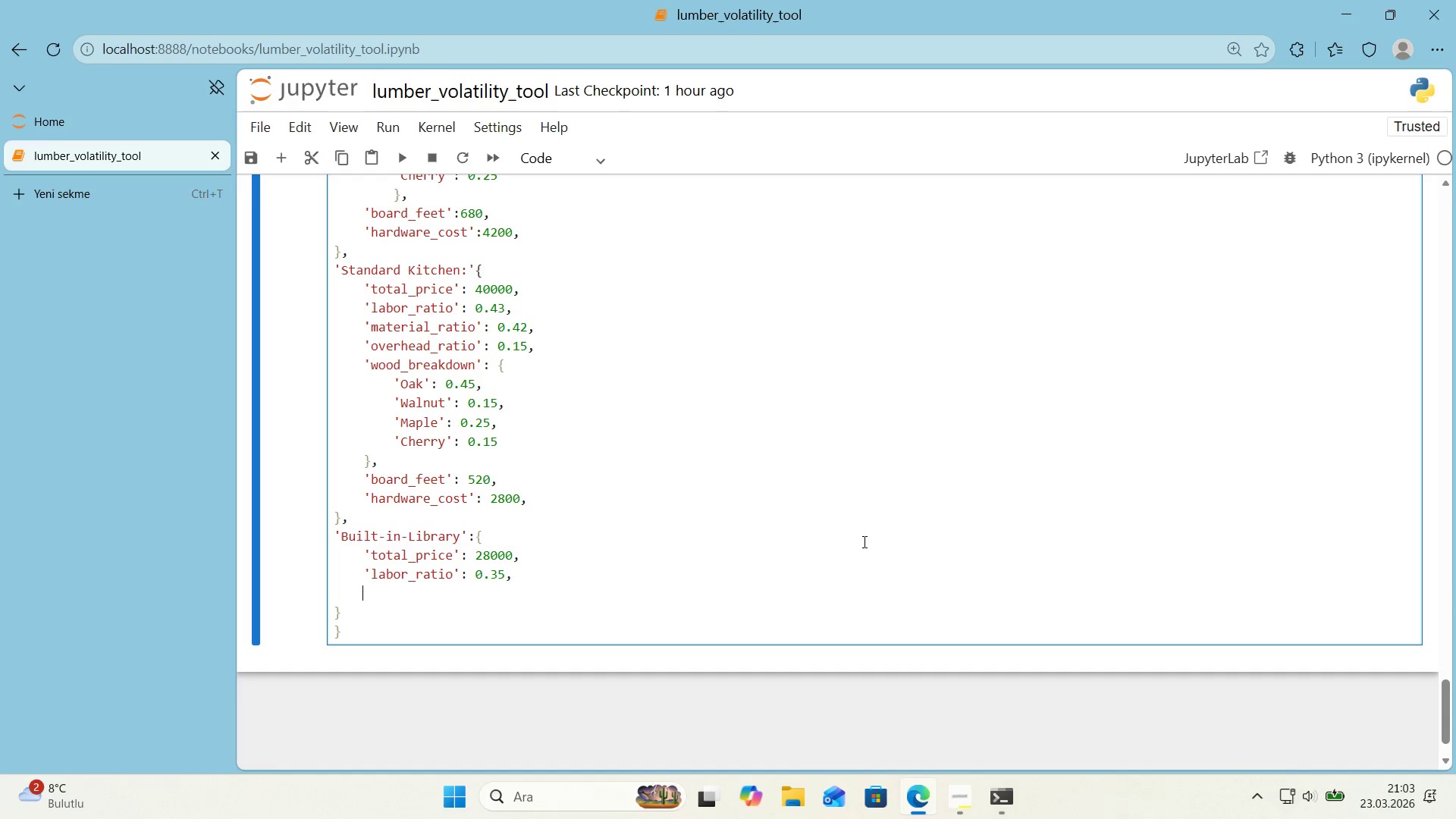 
type(mater)
key(Backspace)
key(Backspace)
key(Backspace)
key(Backspace)
key(Backspace)
type(@@)
 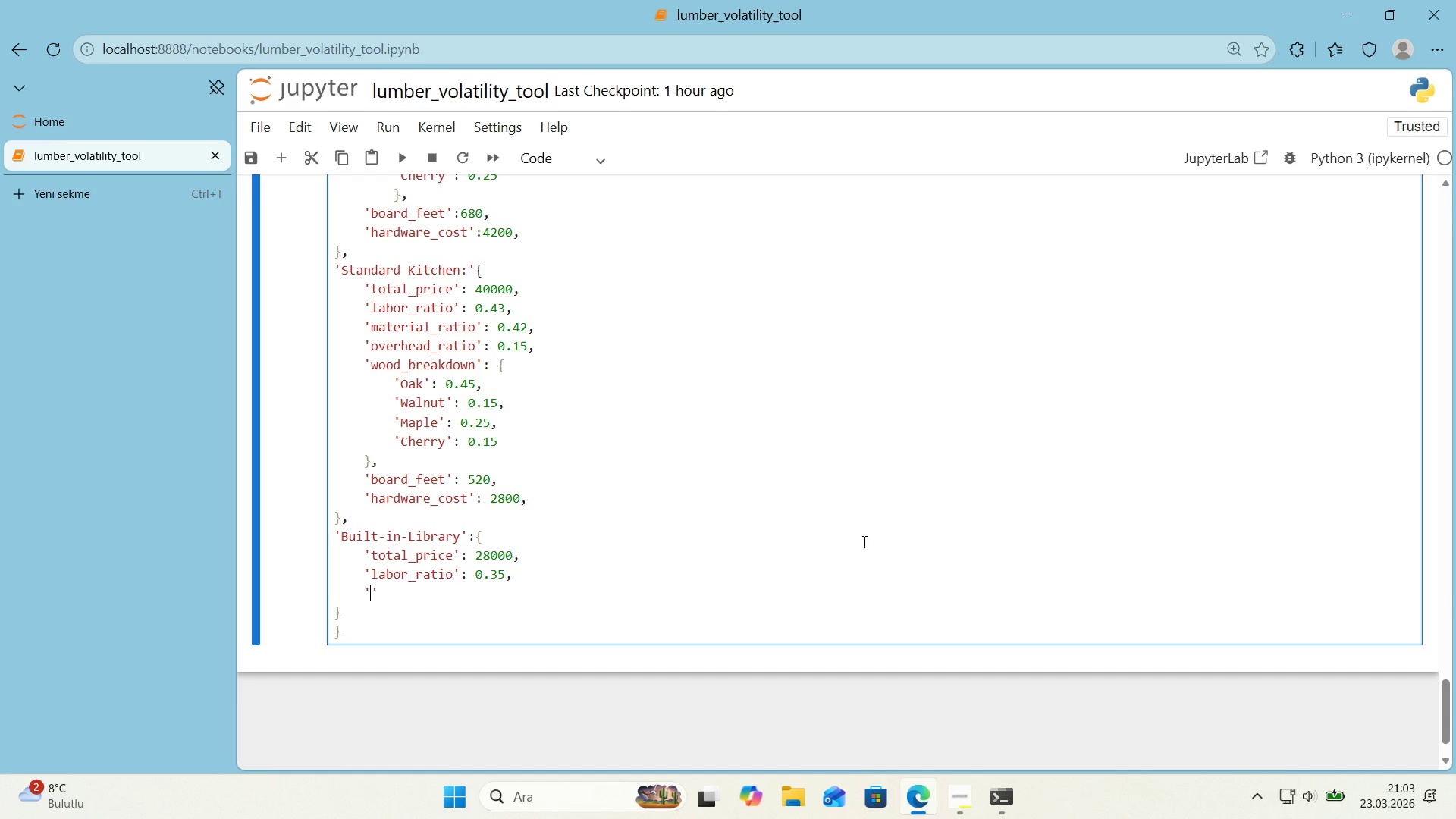 
 